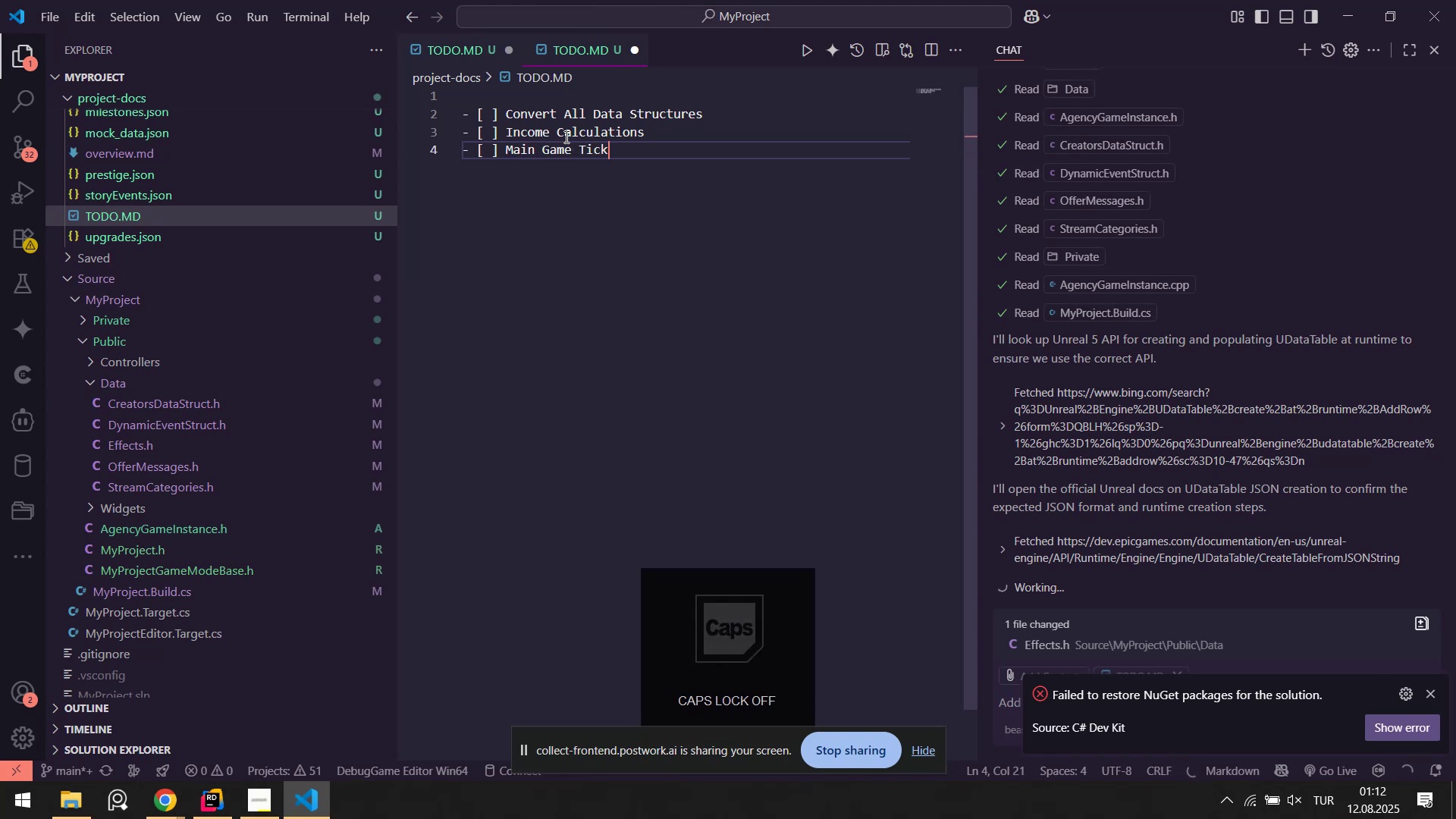 
key(Enter)
 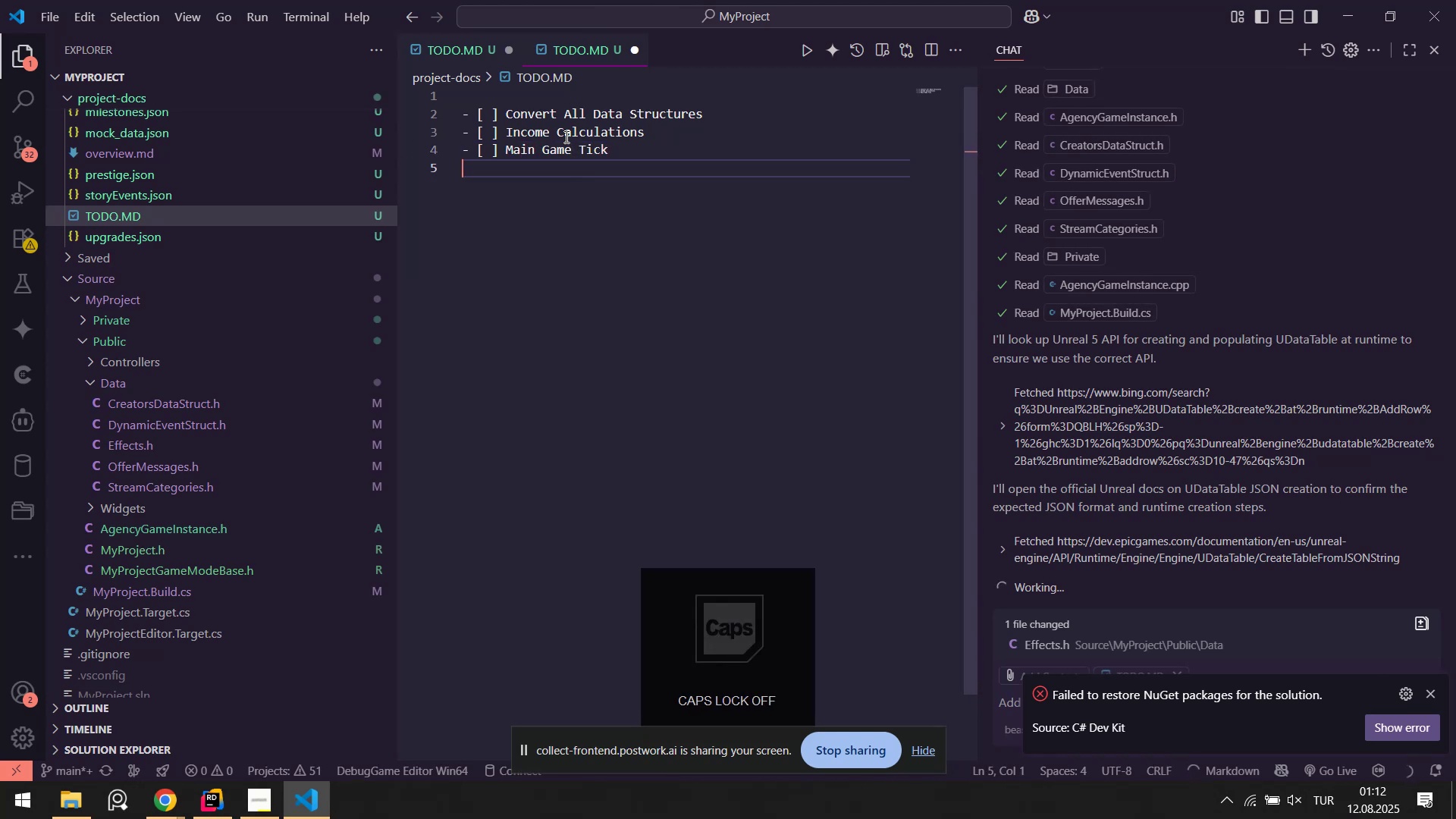 
key(NumpadSubtract)
 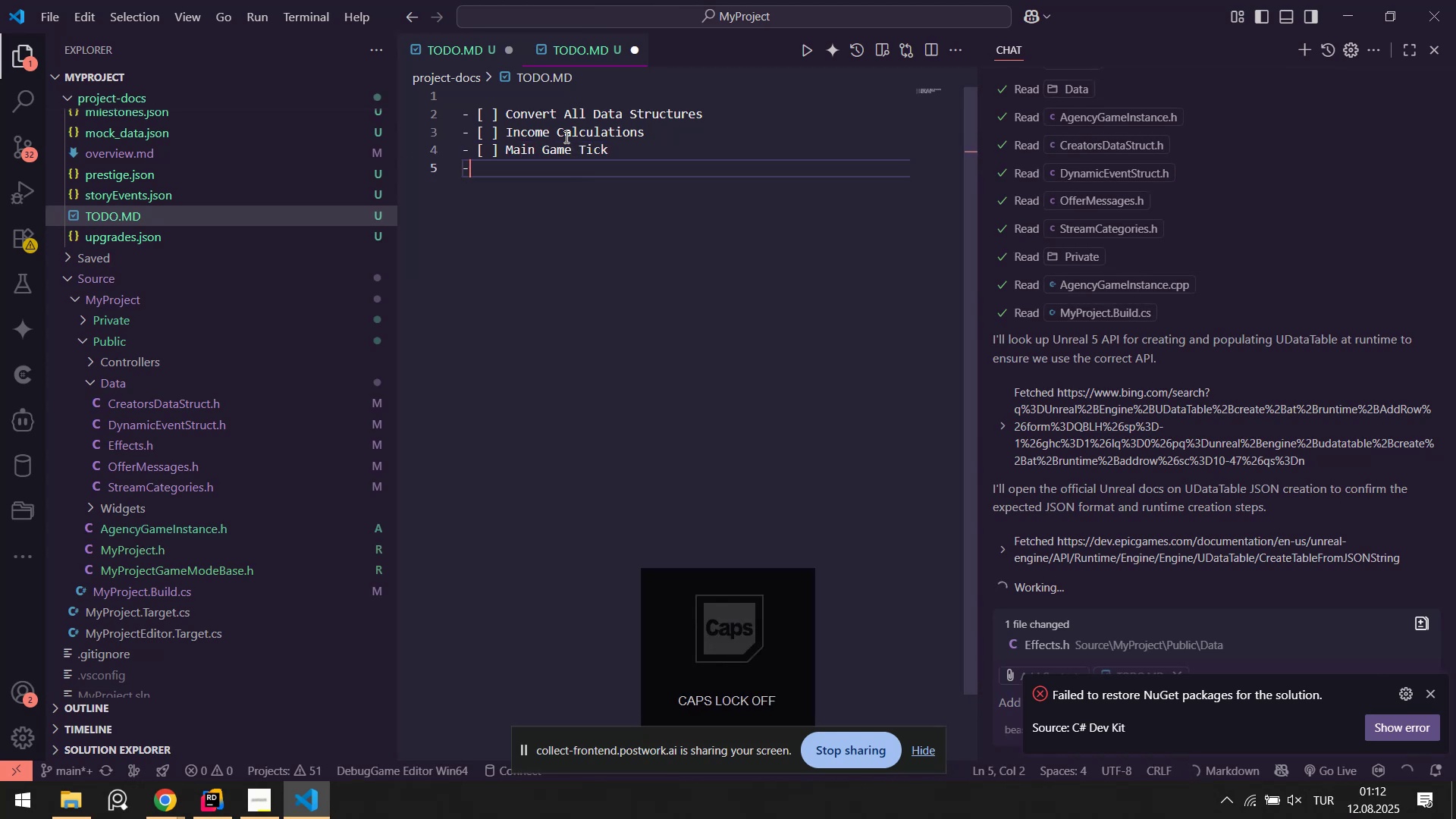 
key(Space)
 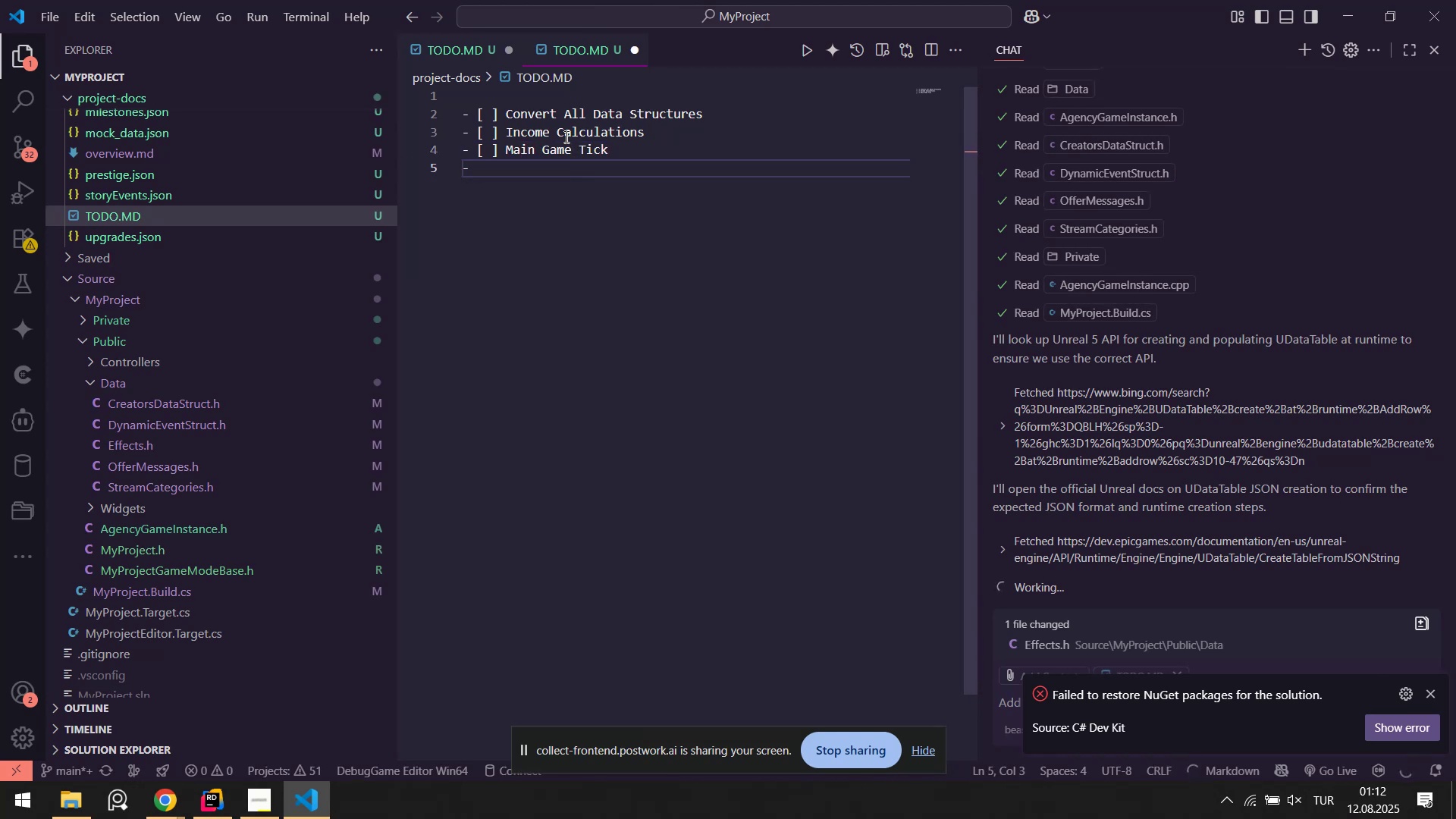 
key(Alt+Control+8)
 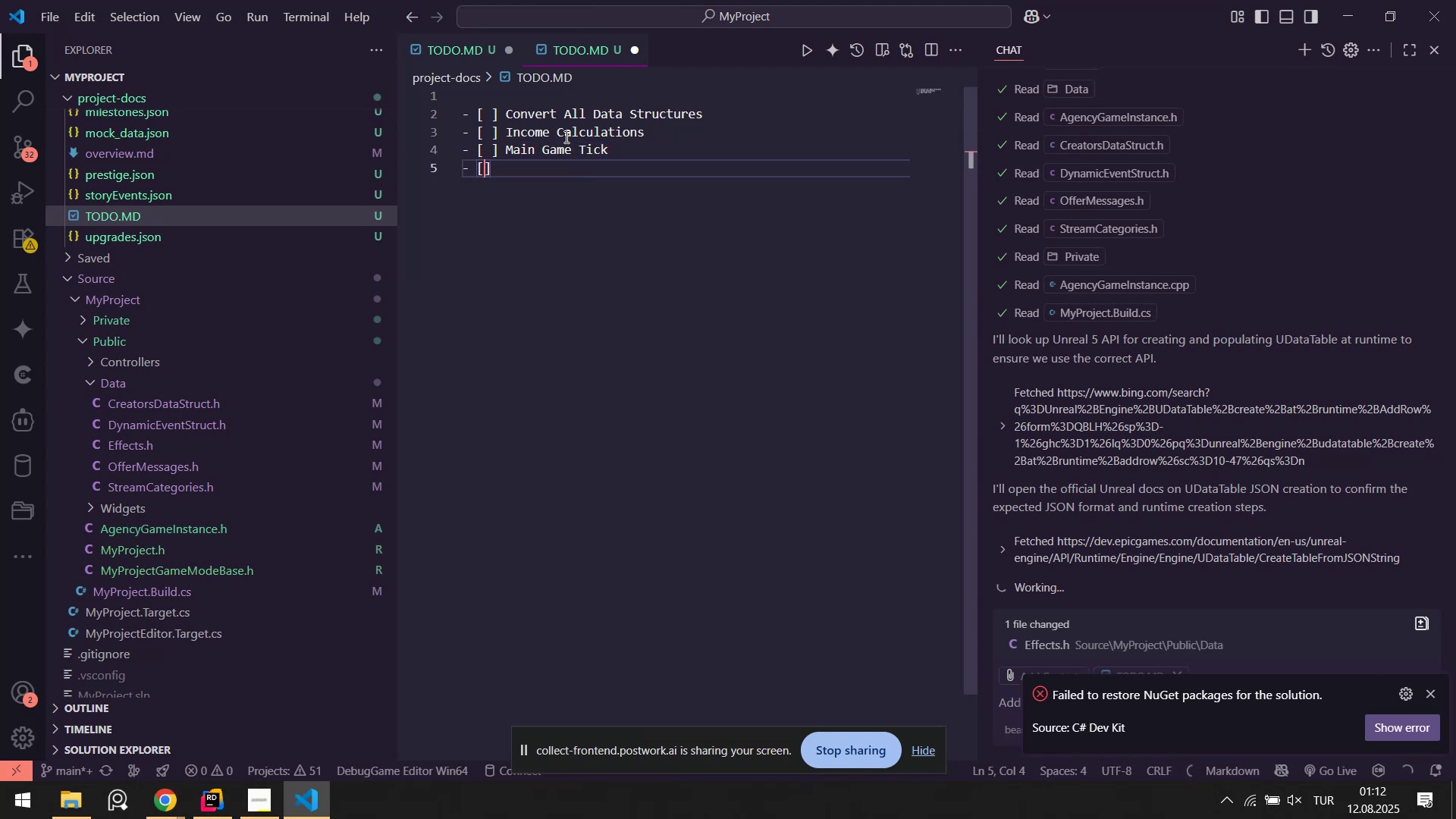 
key(Space)
 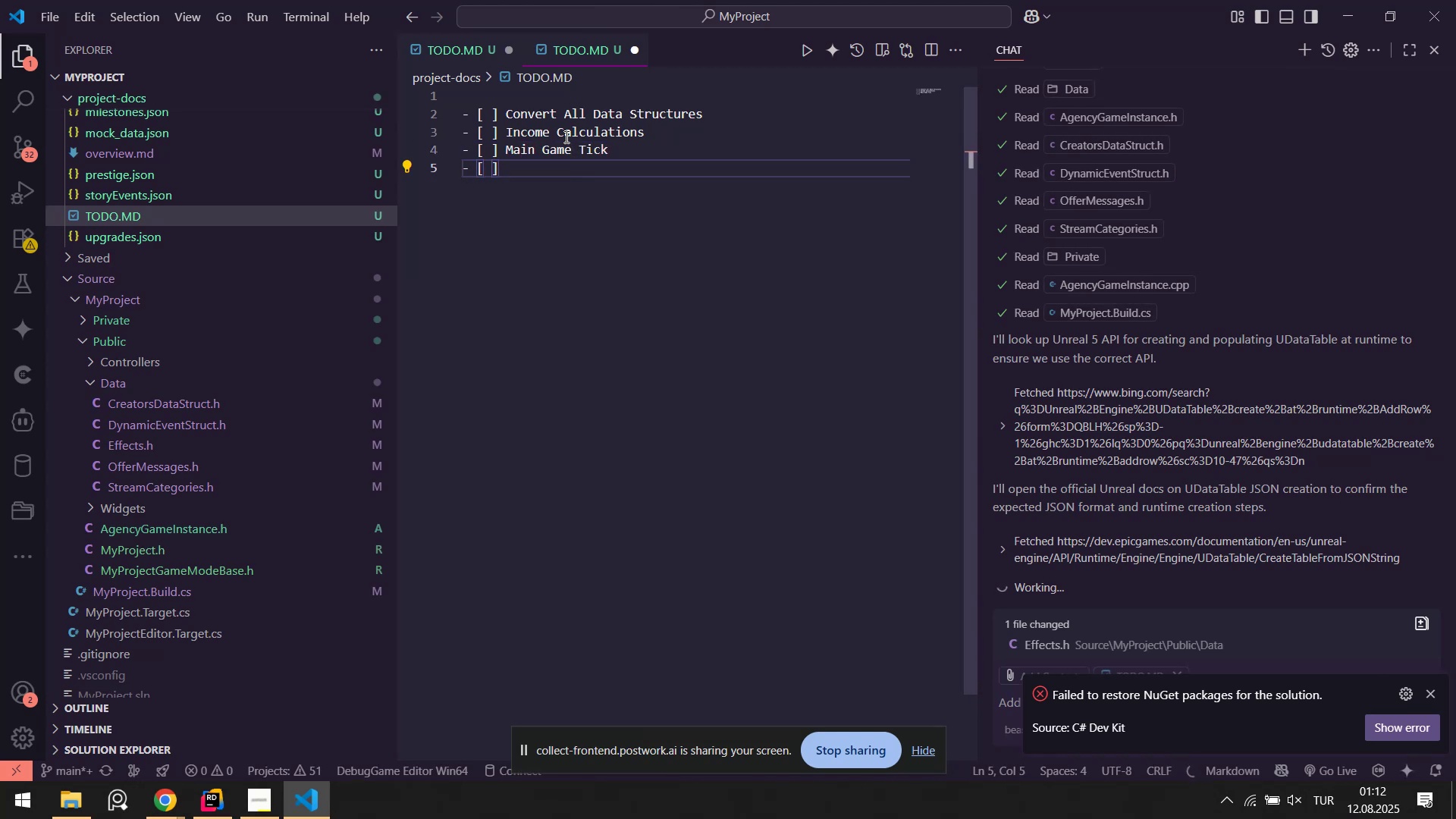 
key(ArrowRight)
 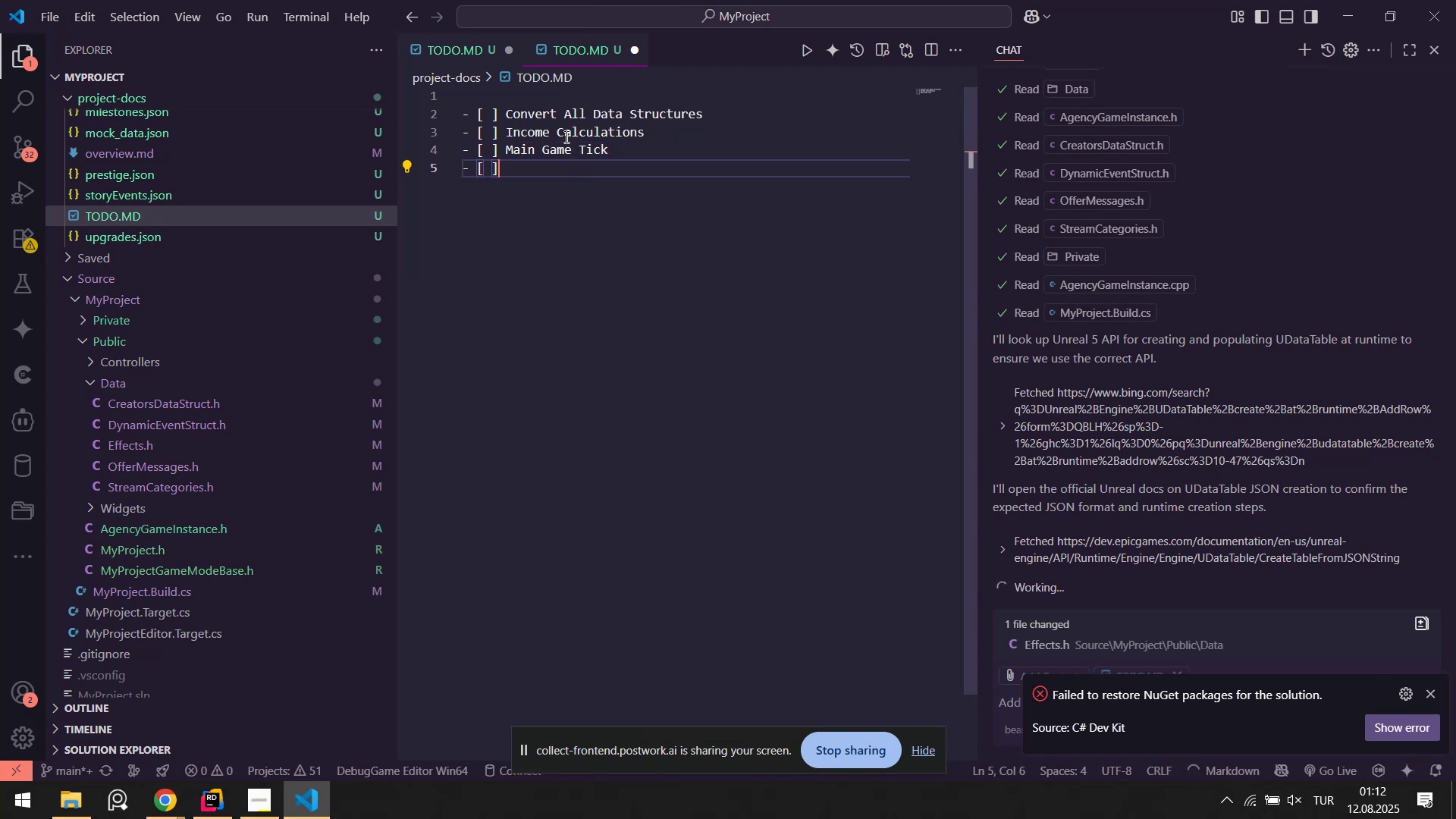 
type( U)
key(Backspace)
type(Upgrade Log'c)
 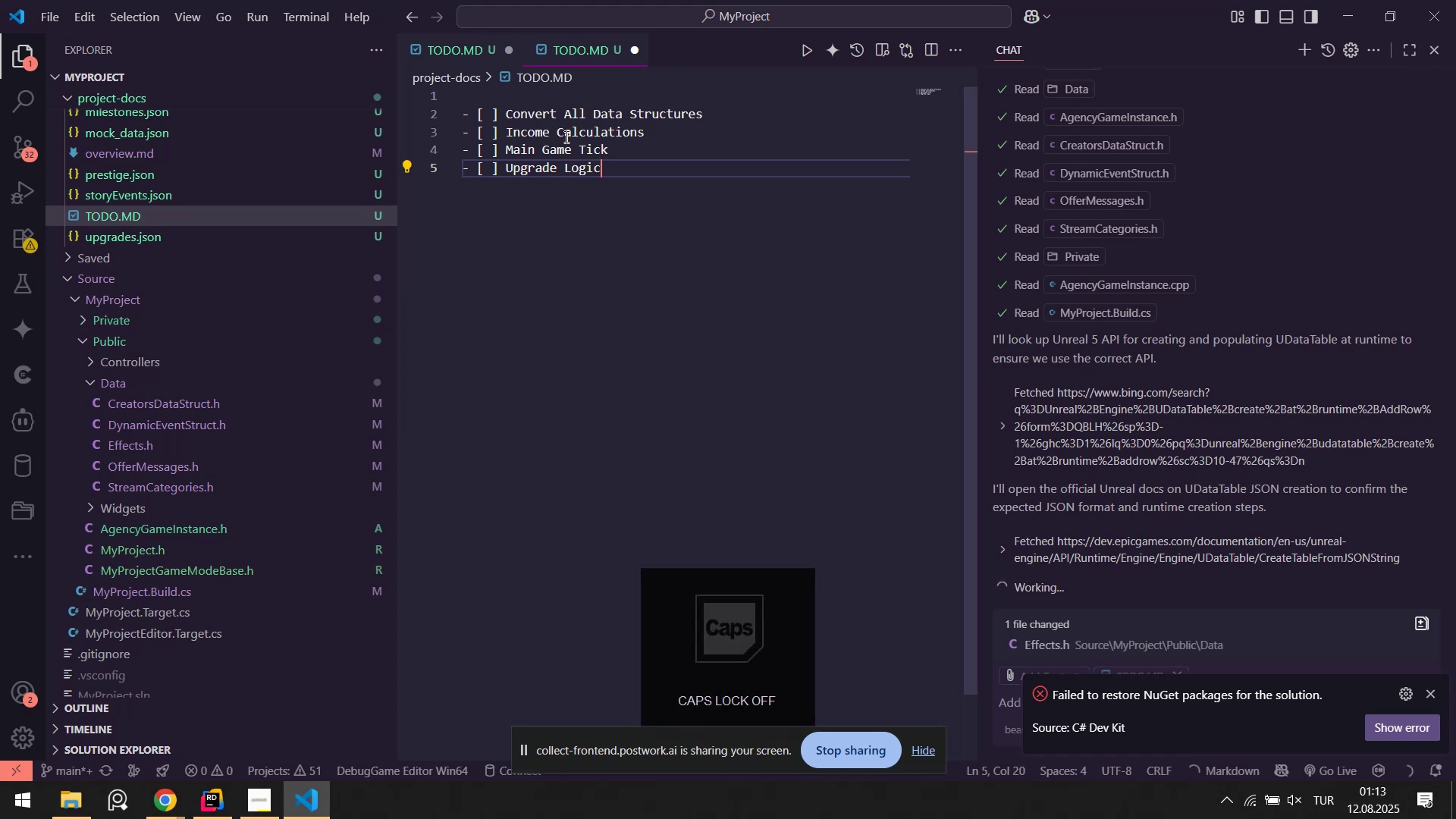 
key(Enter)
 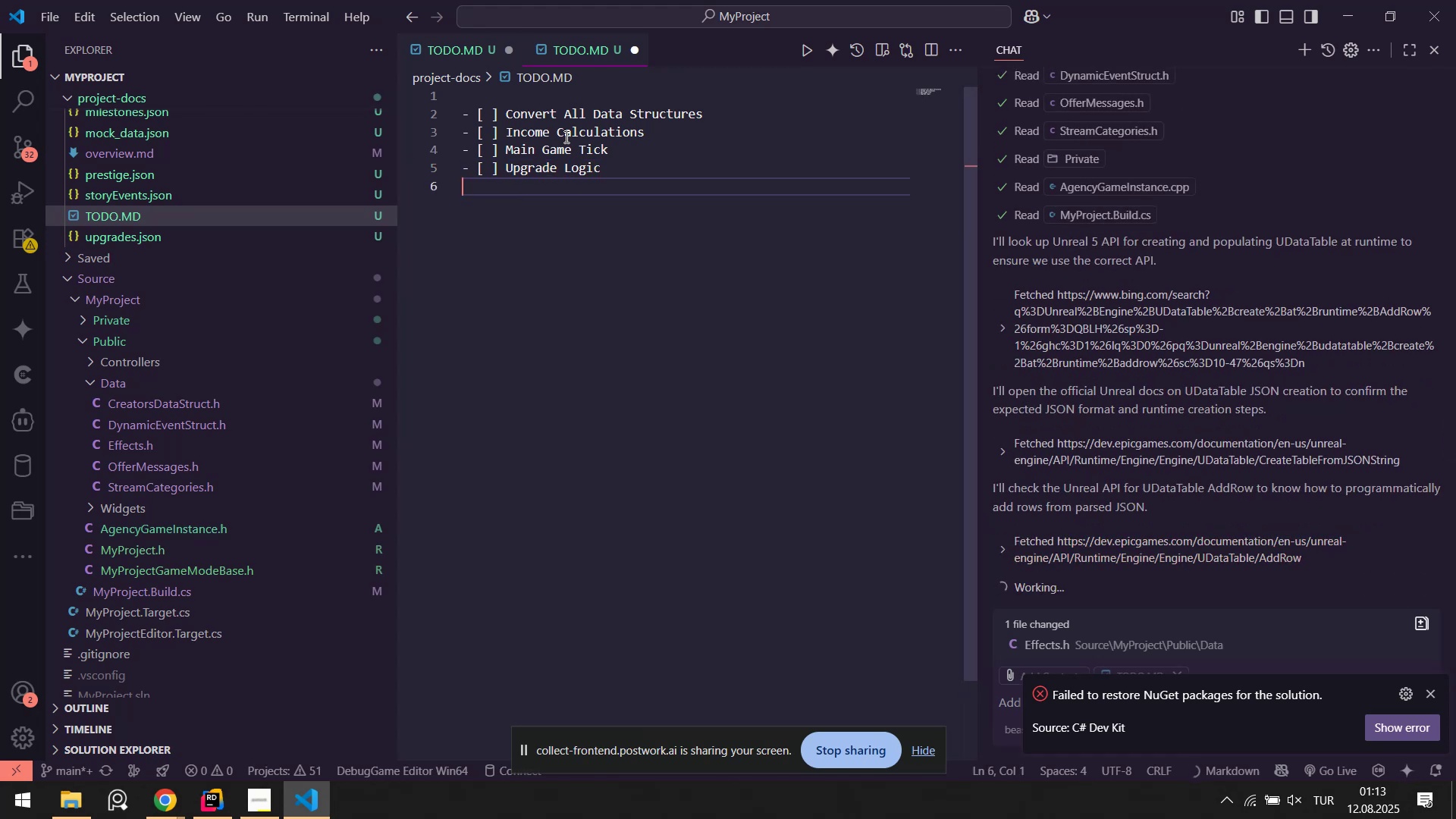 
wait(6.73)
 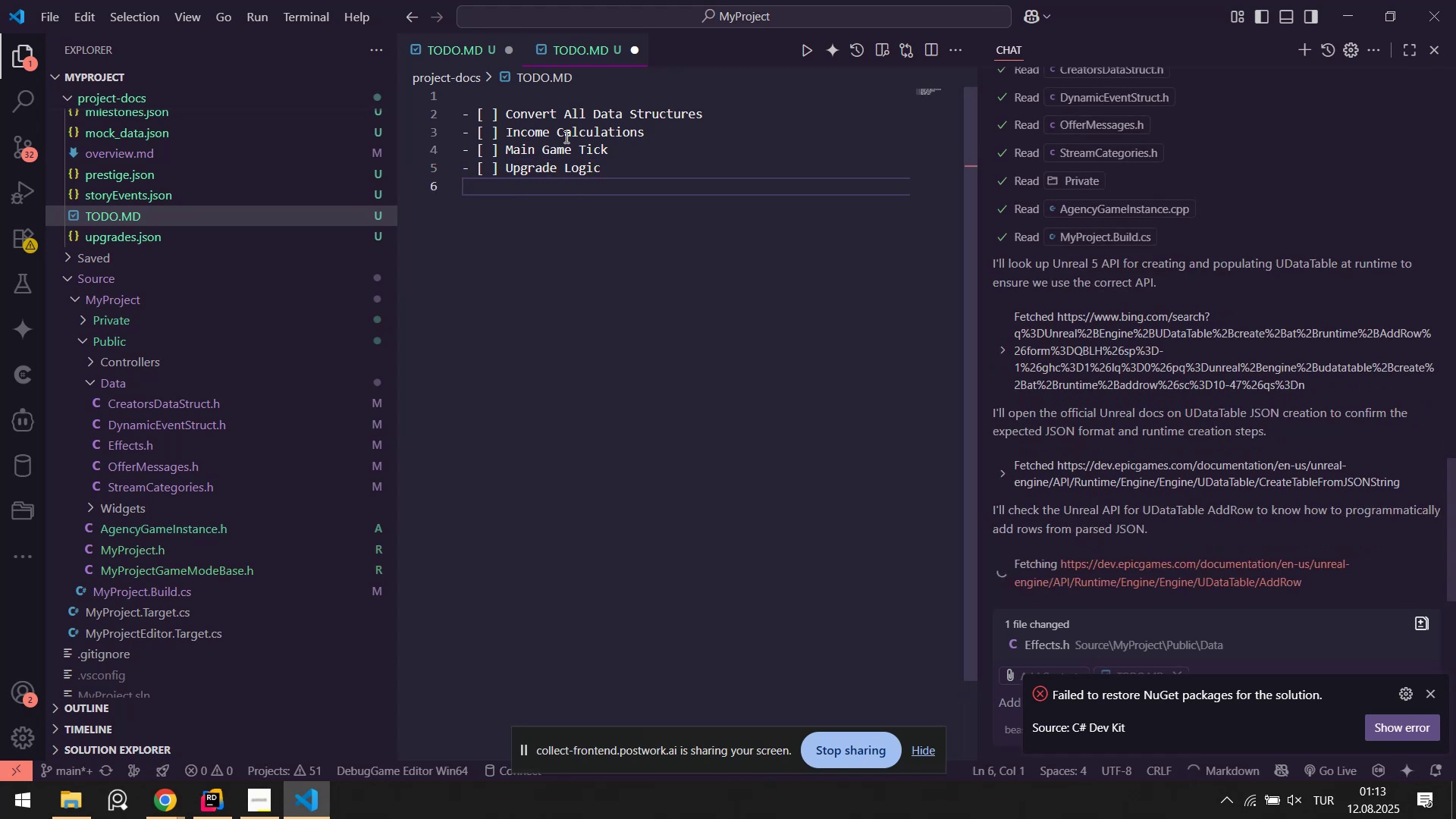 
key(NumpadSubtract)
 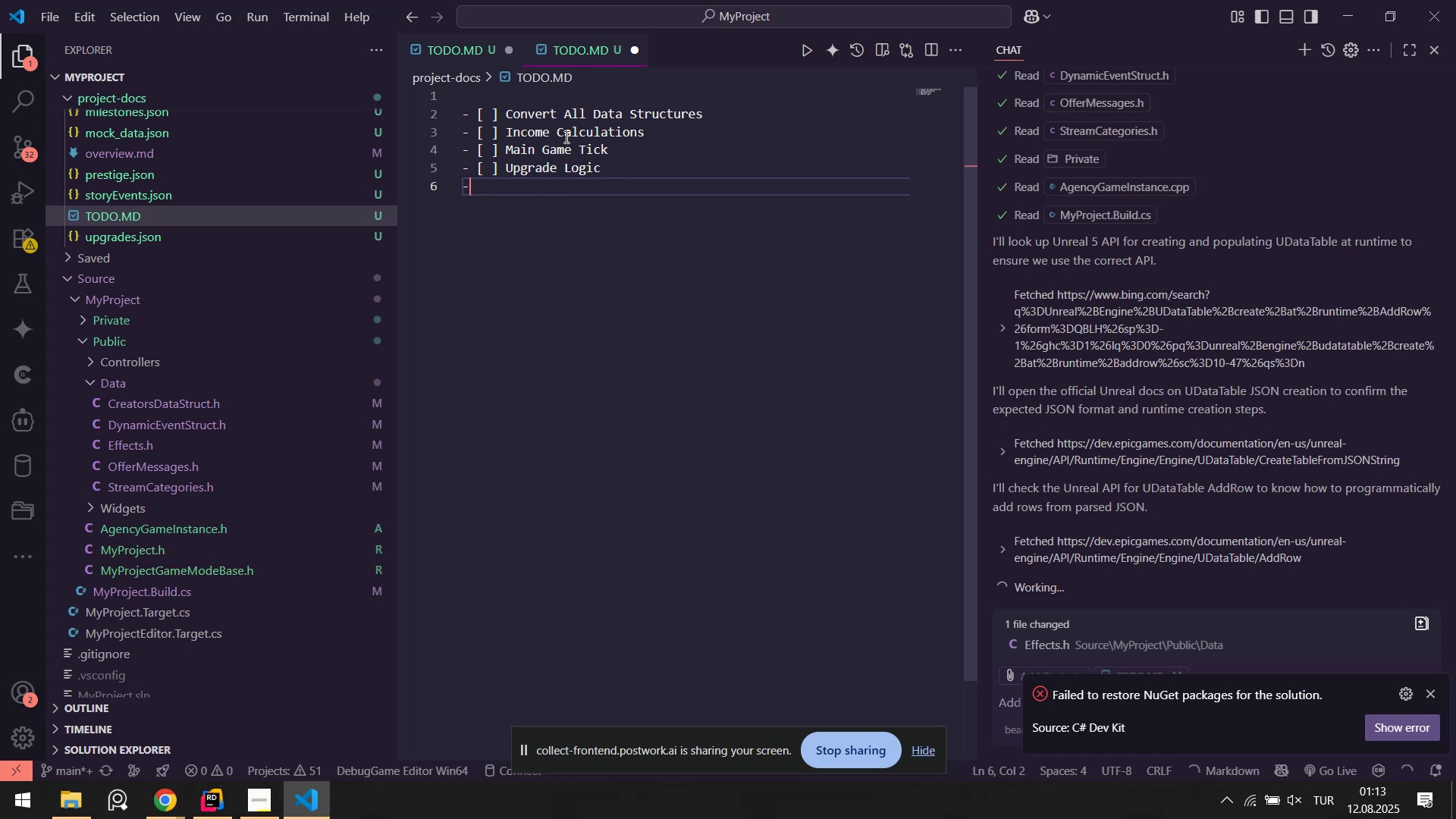 
key(Space)
 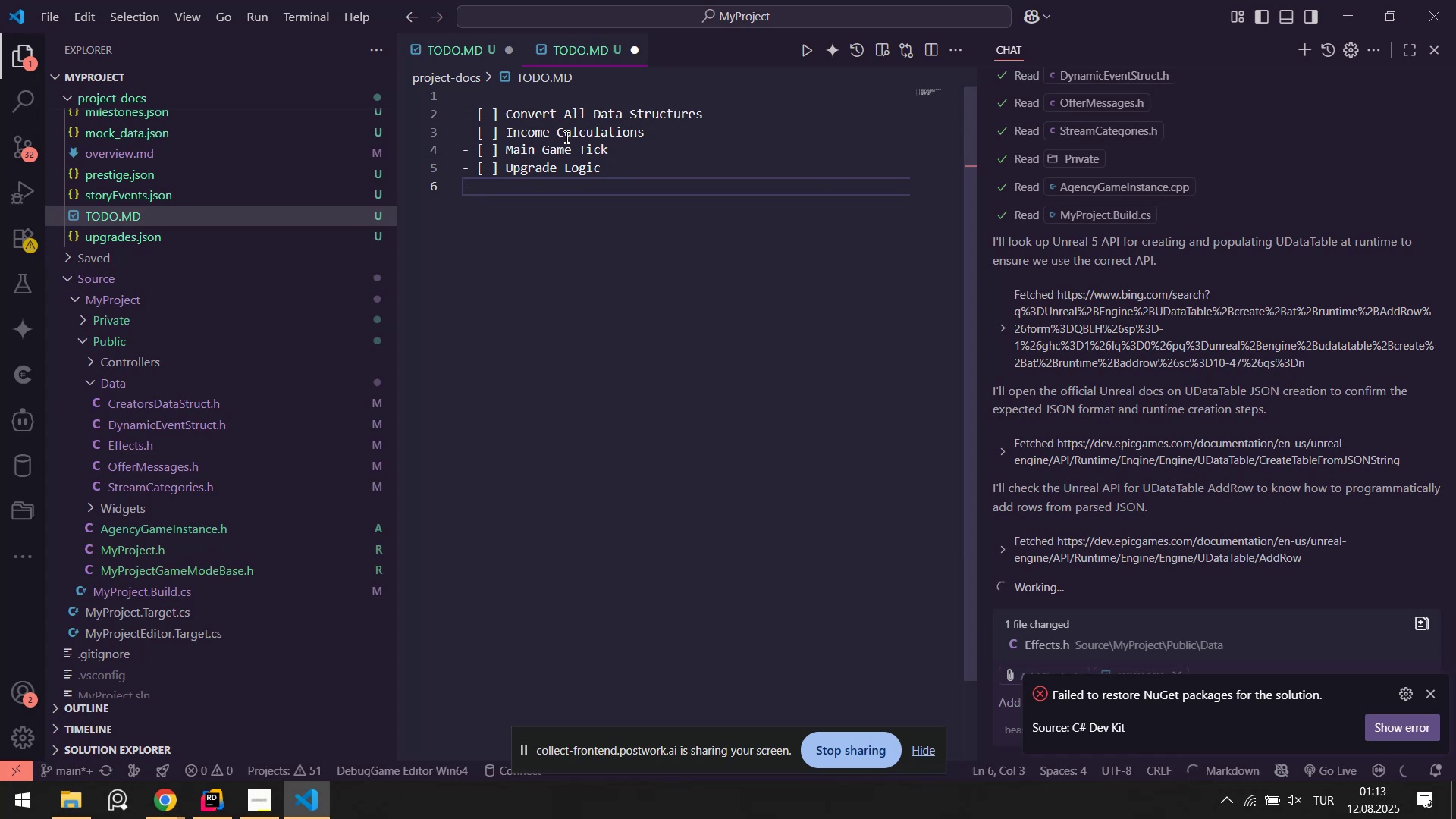 
key(Alt+Control+8)
 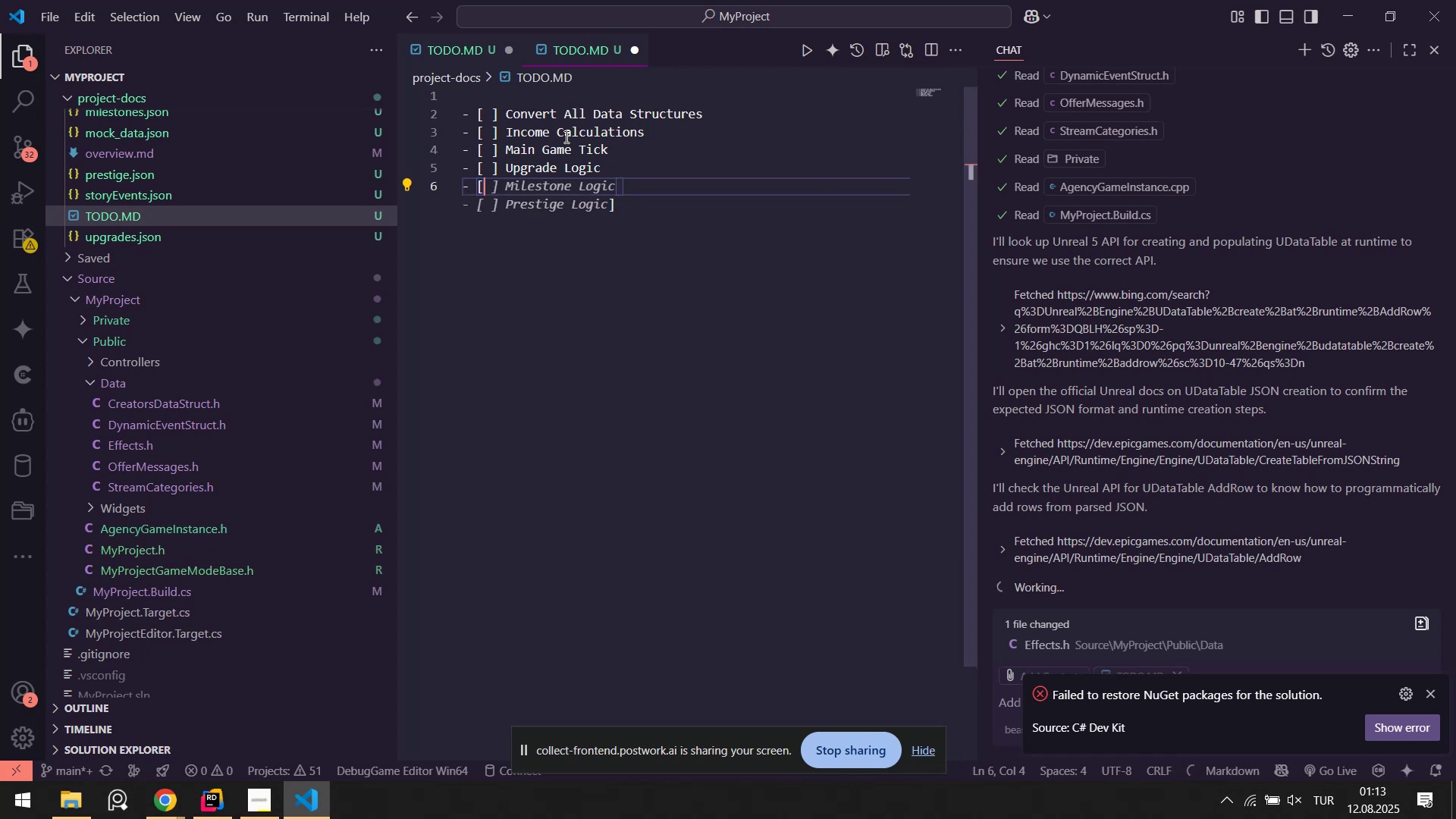 
key(Tab)
 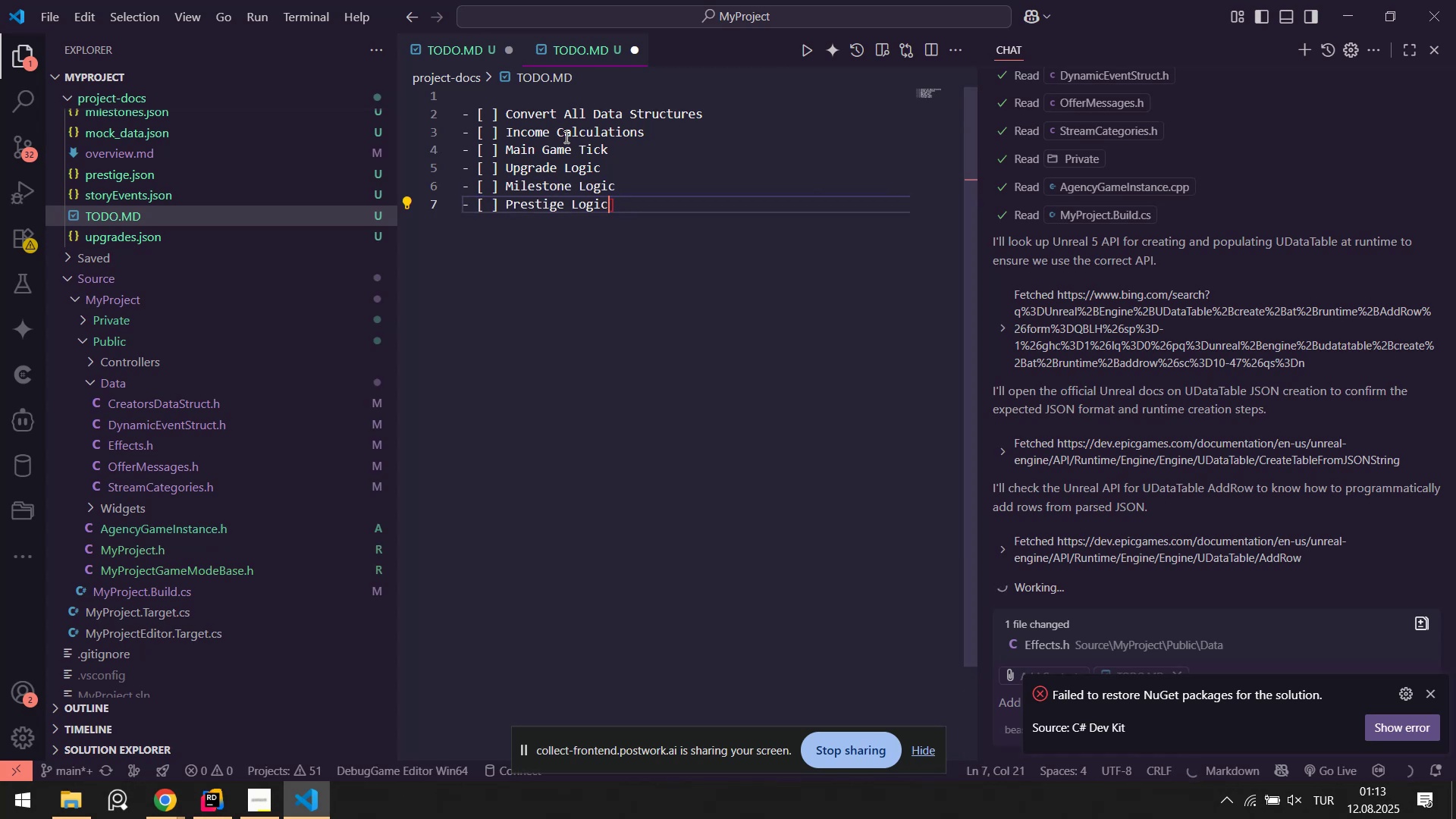 
key(Enter)
 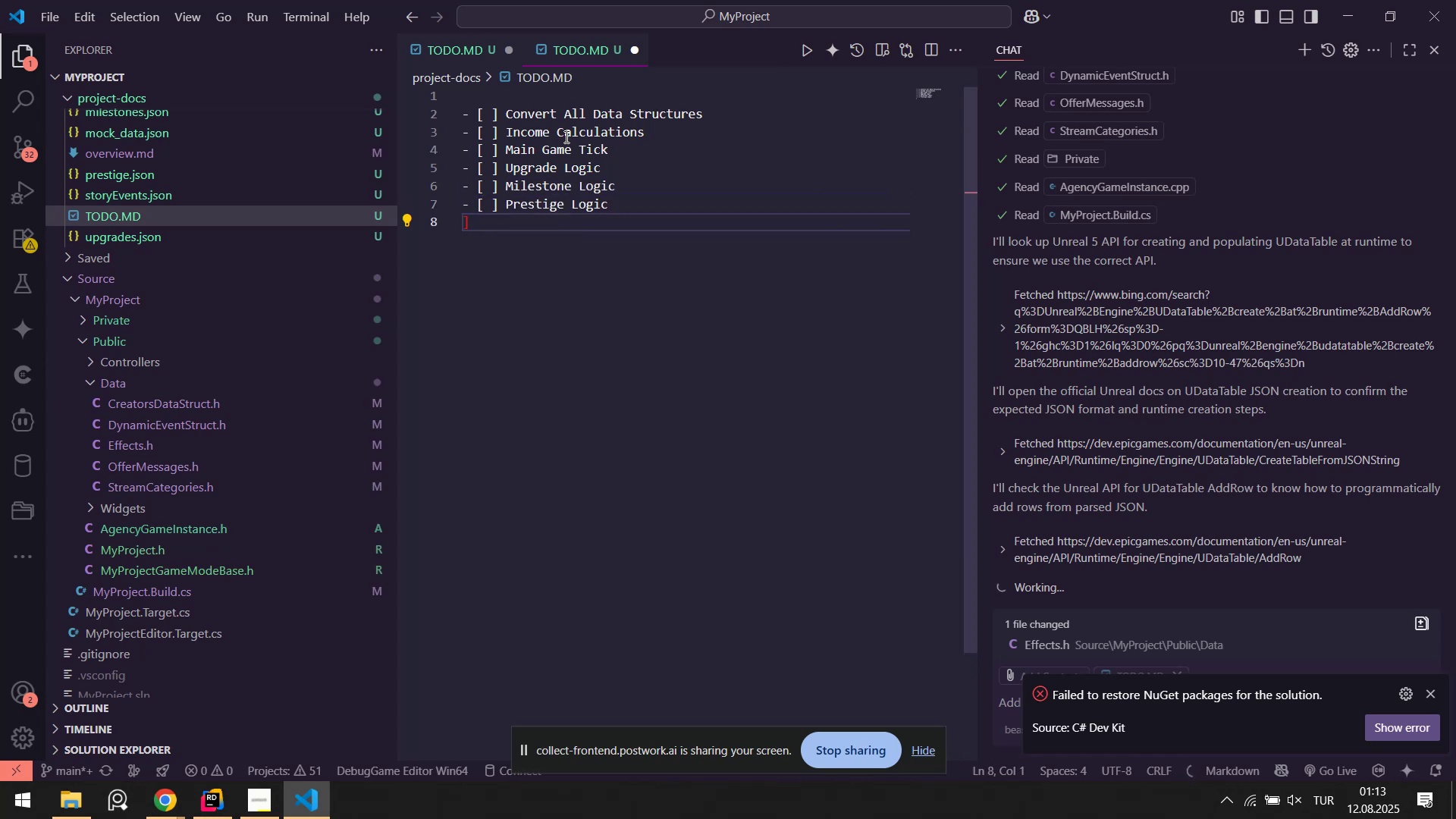 
key(ArrowRight)
 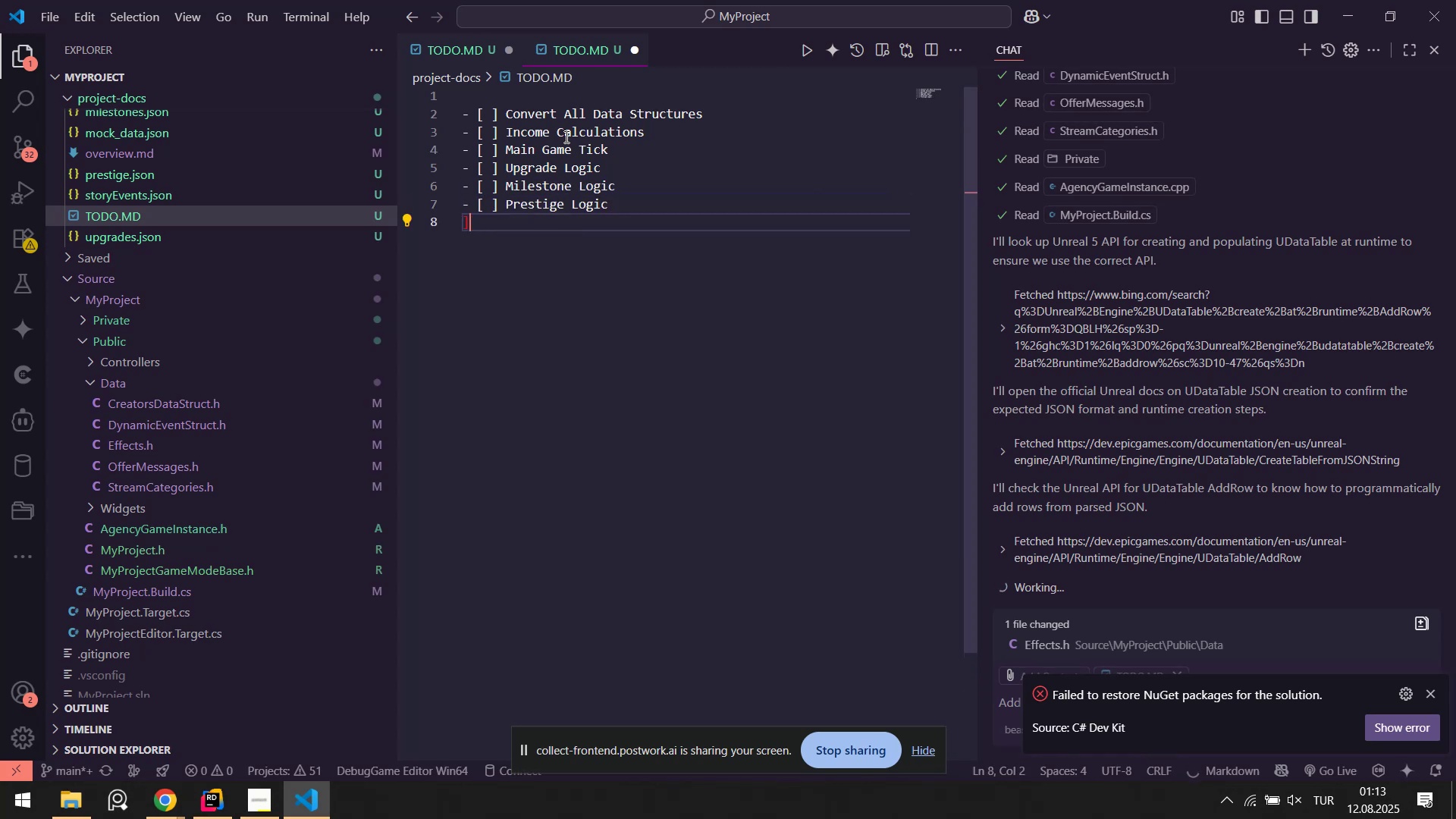 
key(Backspace)
 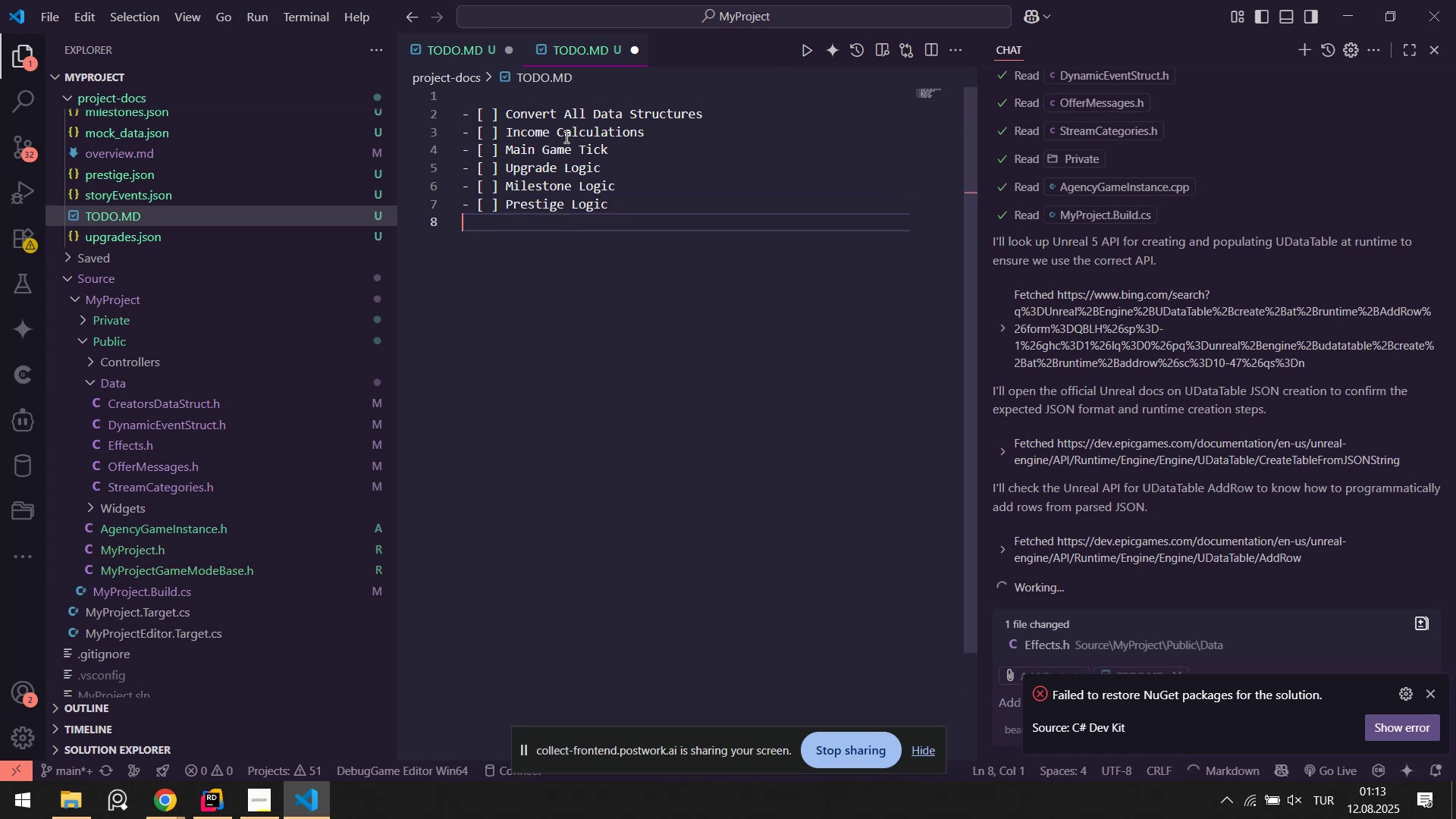 
key(NumpadSubtract)
 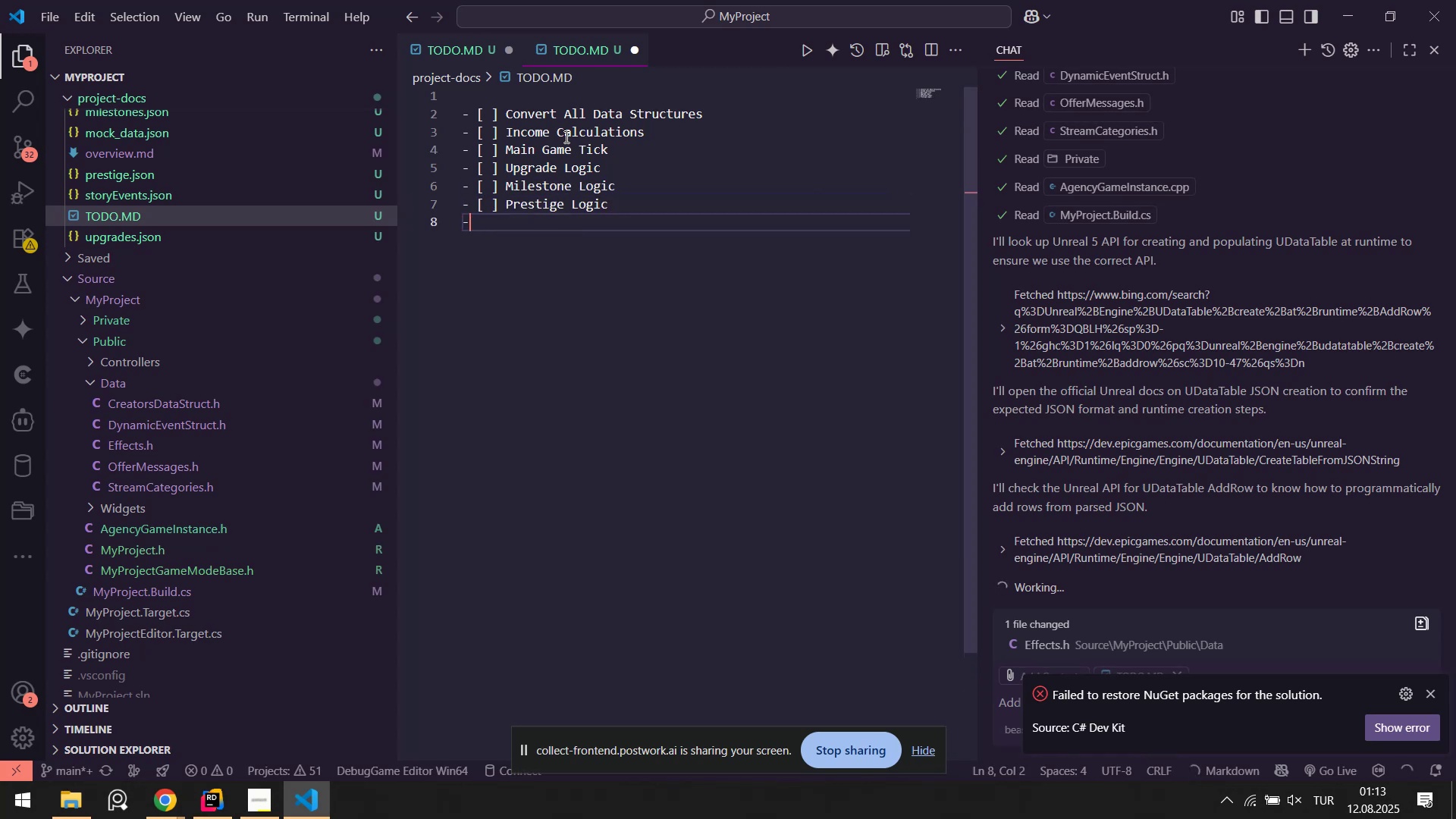 
key(Space)
 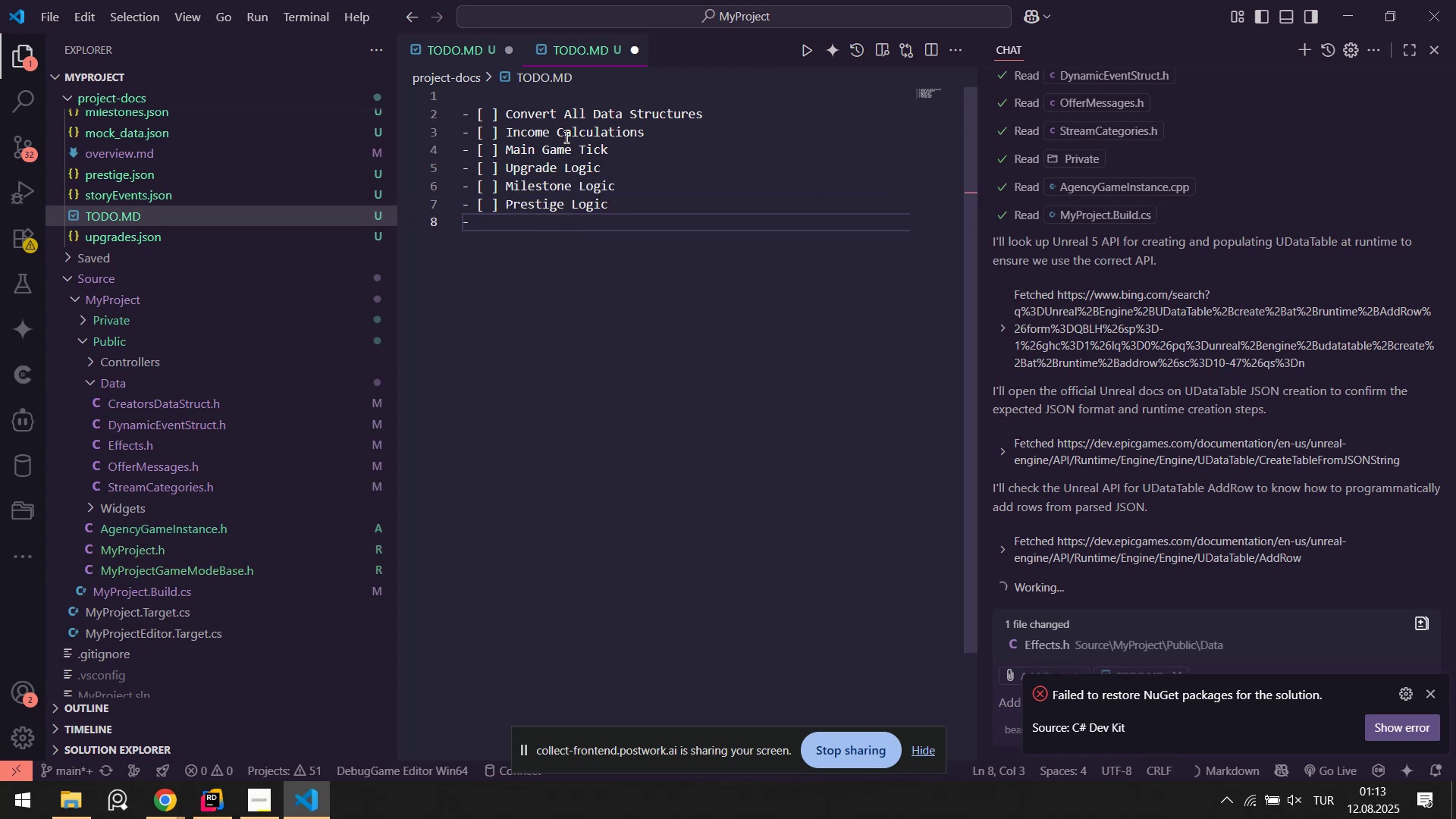 
key(Alt+Control+8)
 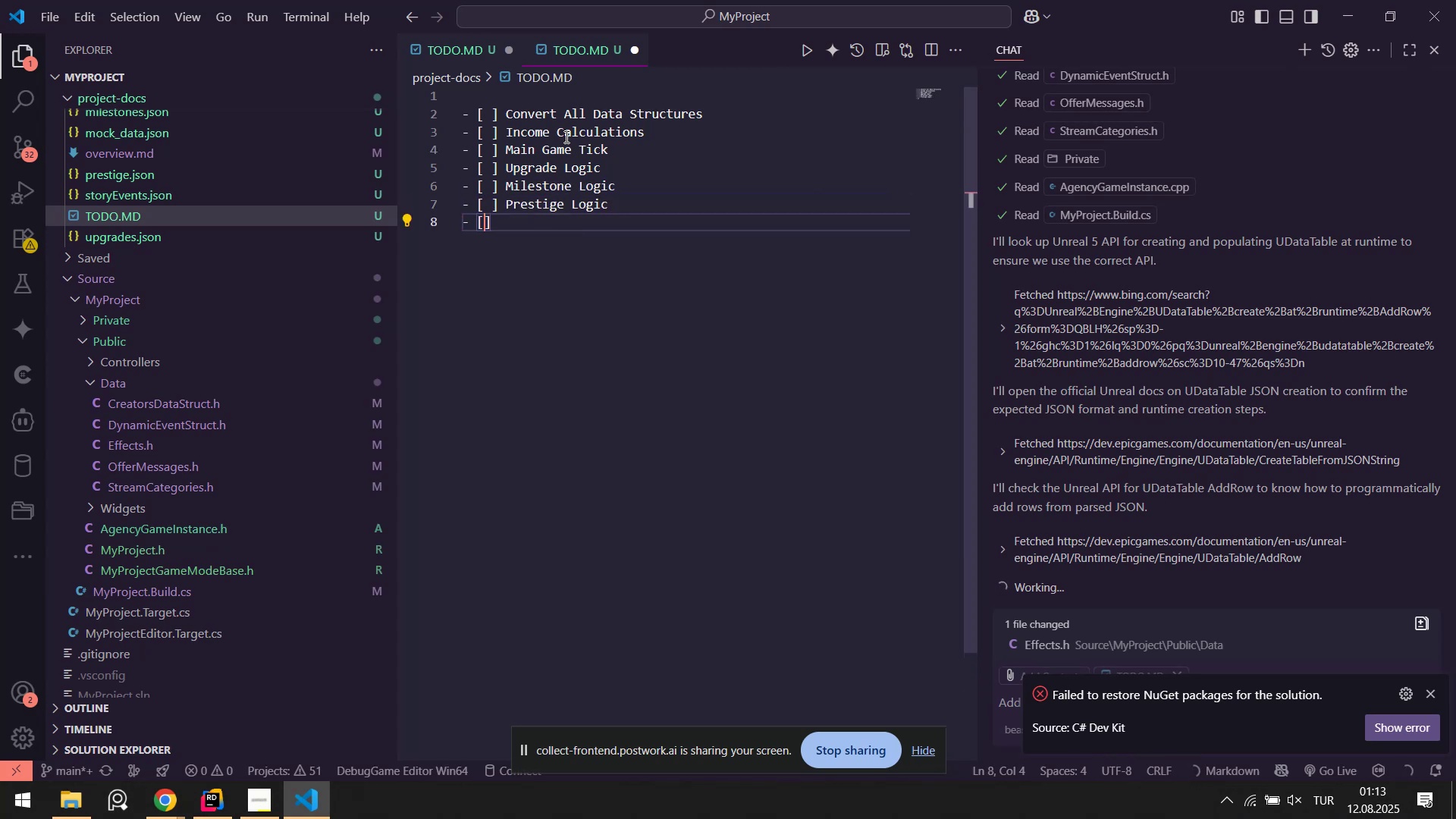 
key(Space)
 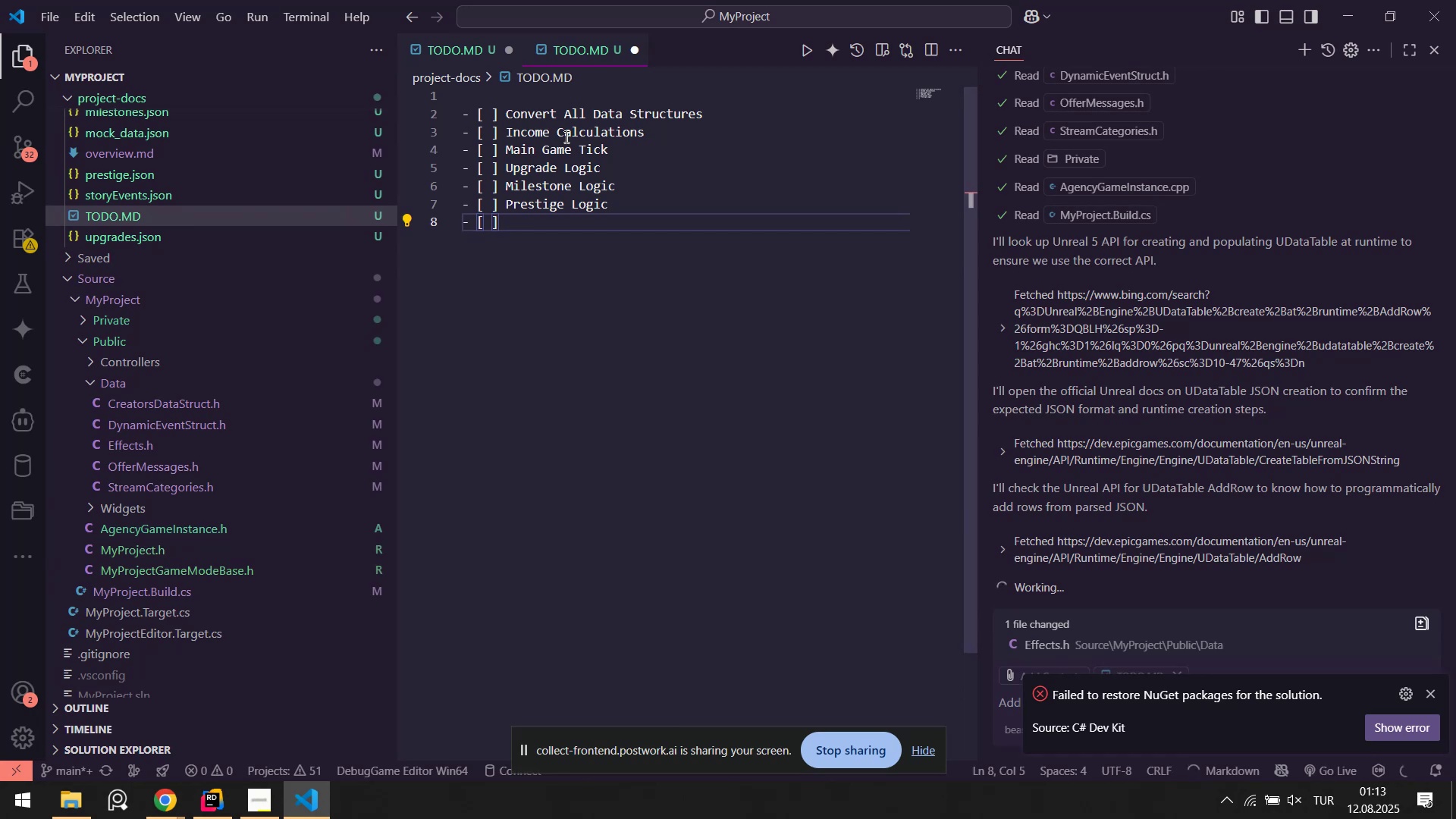 
key(ArrowRight)
 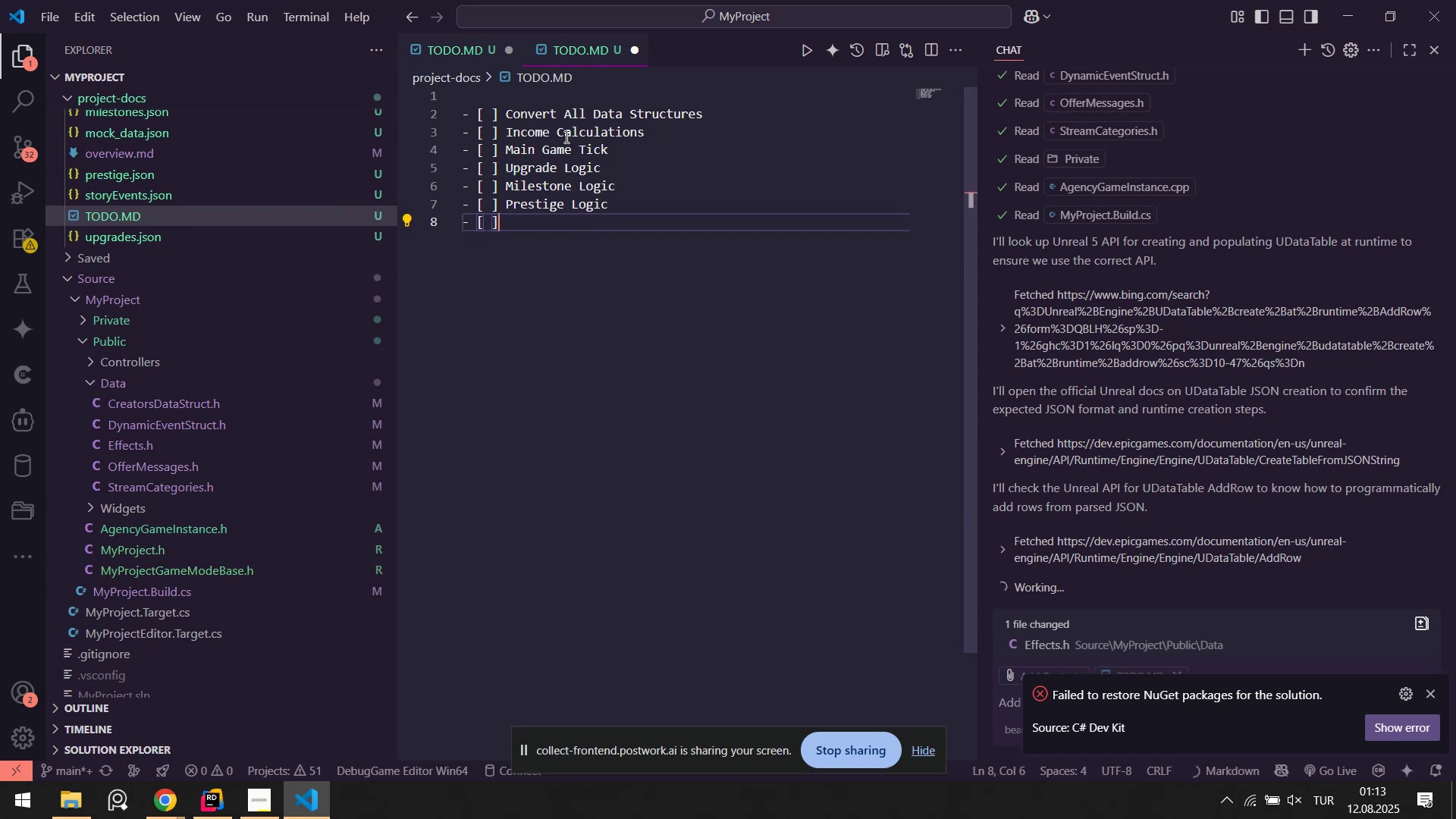 
key(Space)
 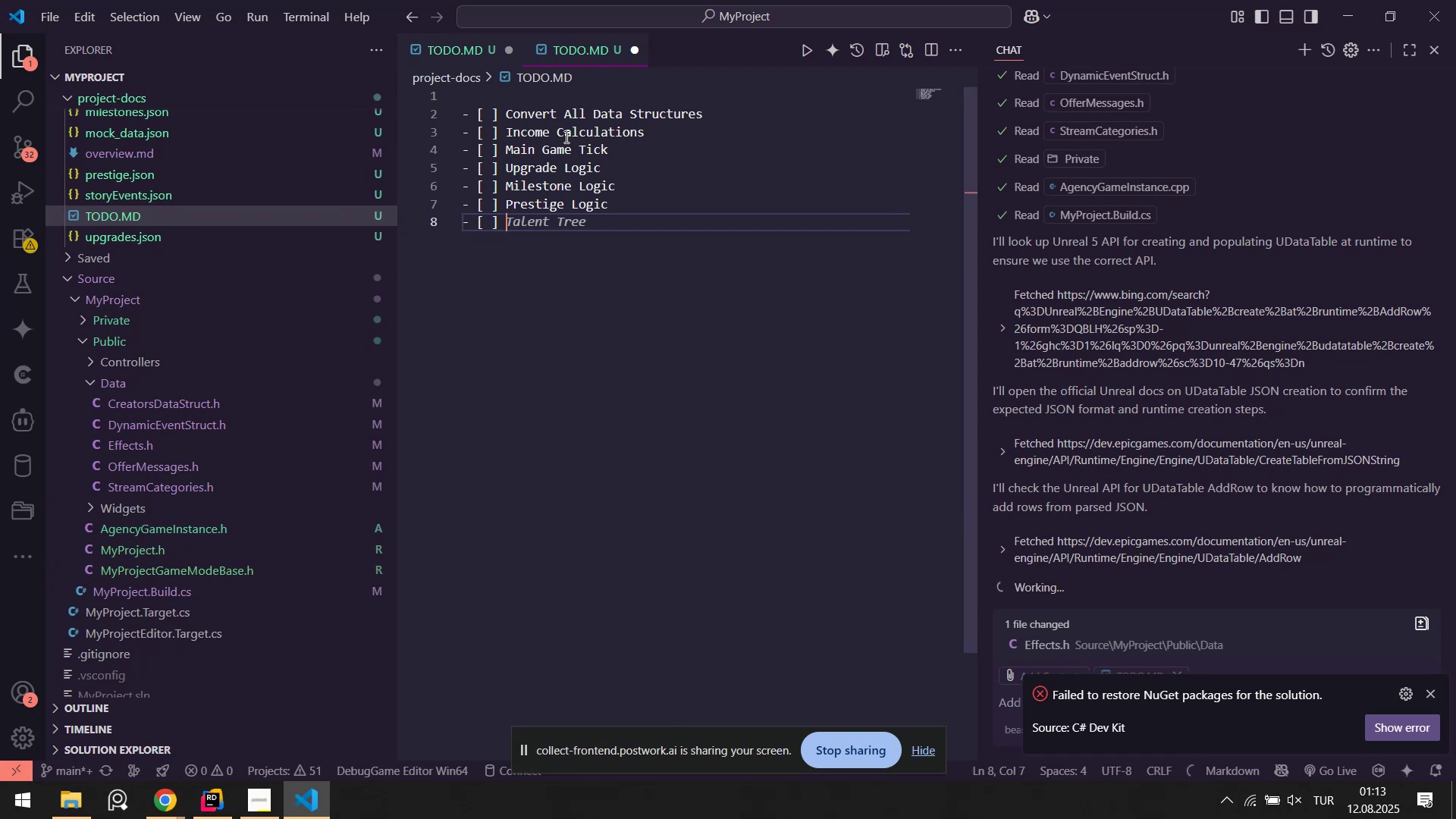 
type(Manual Tapp'ng % )
key(Backspace)
key(Backspace)
type(^ Combo System)
 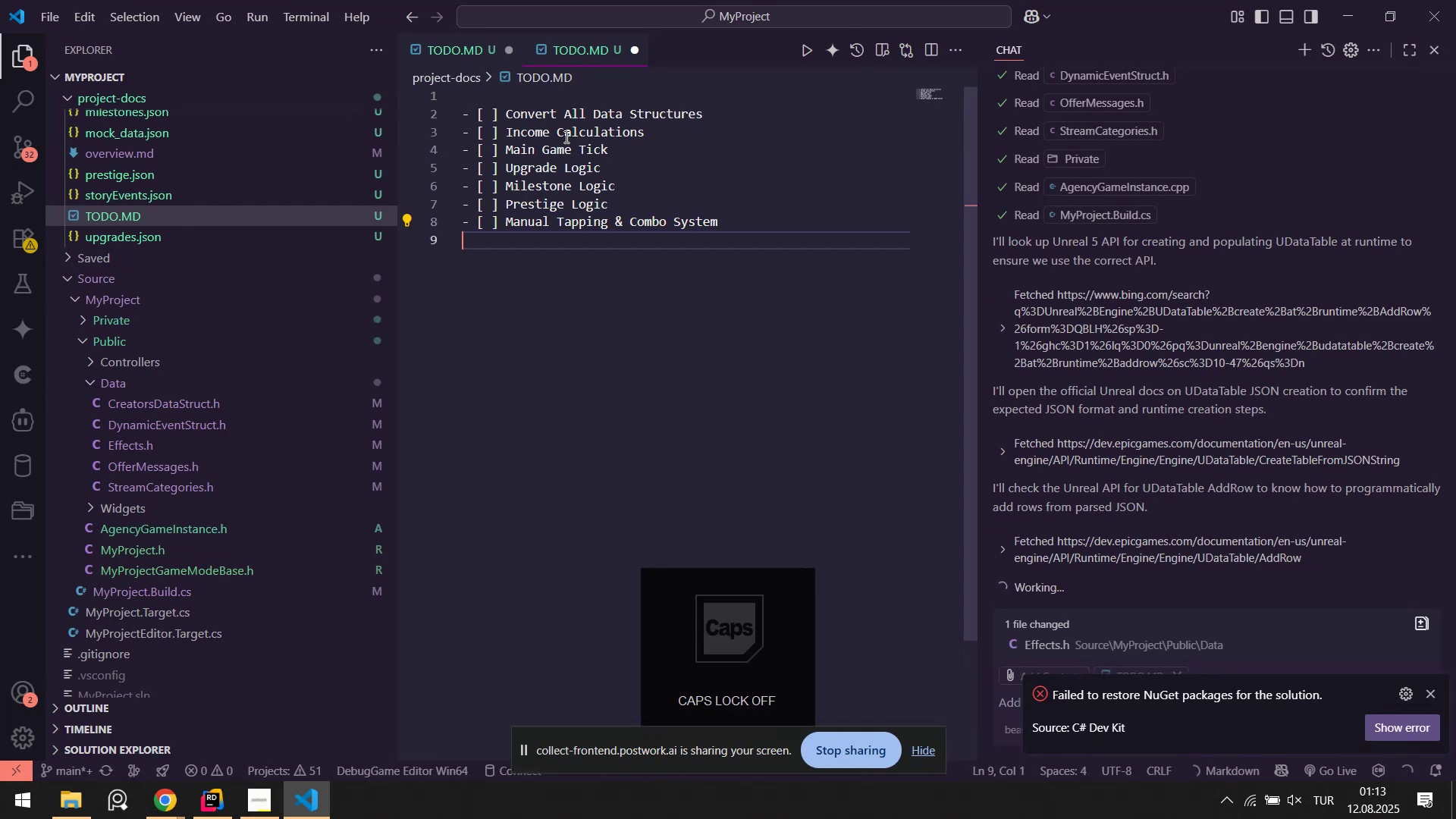 
 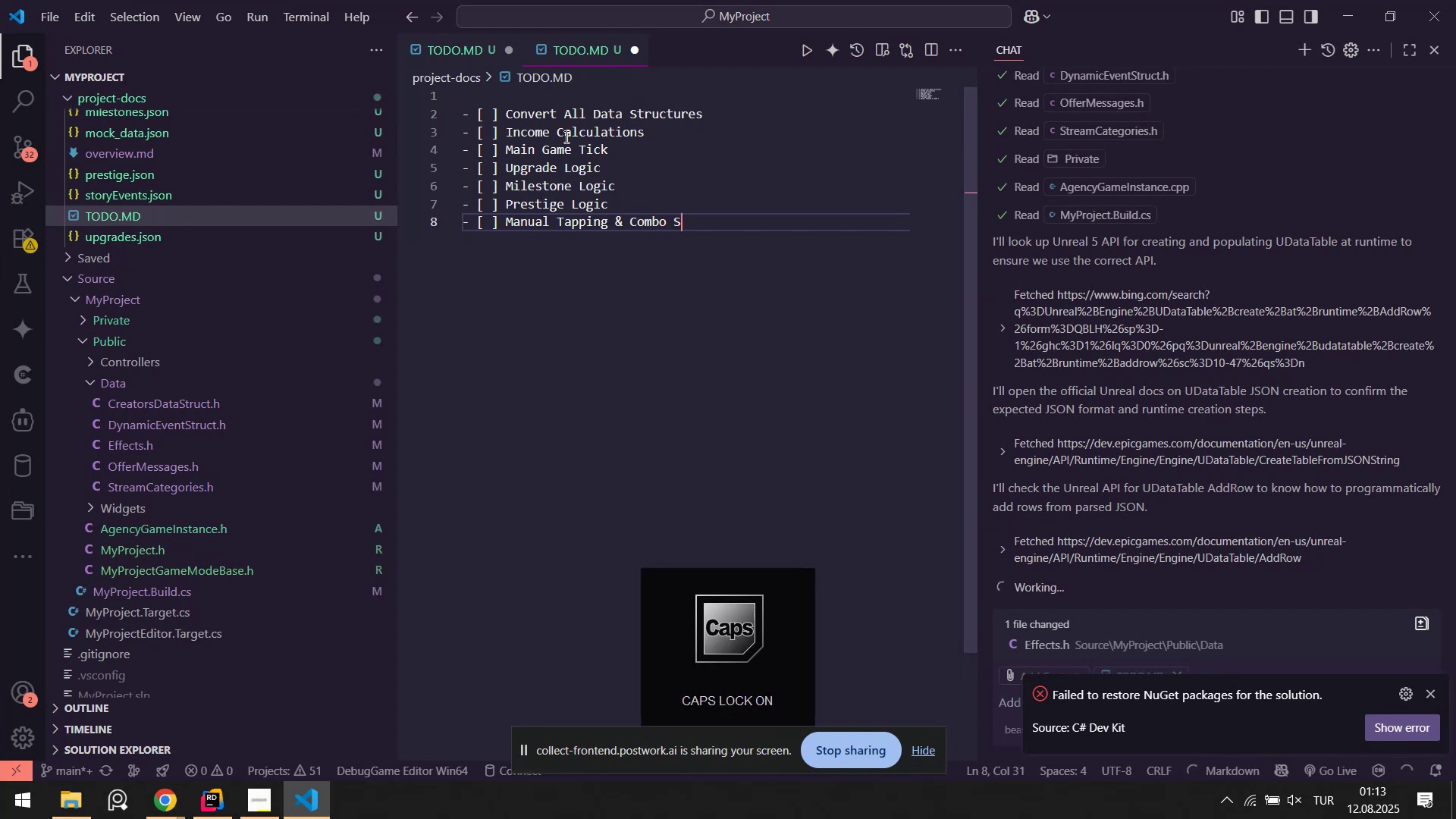 
key(Enter)
 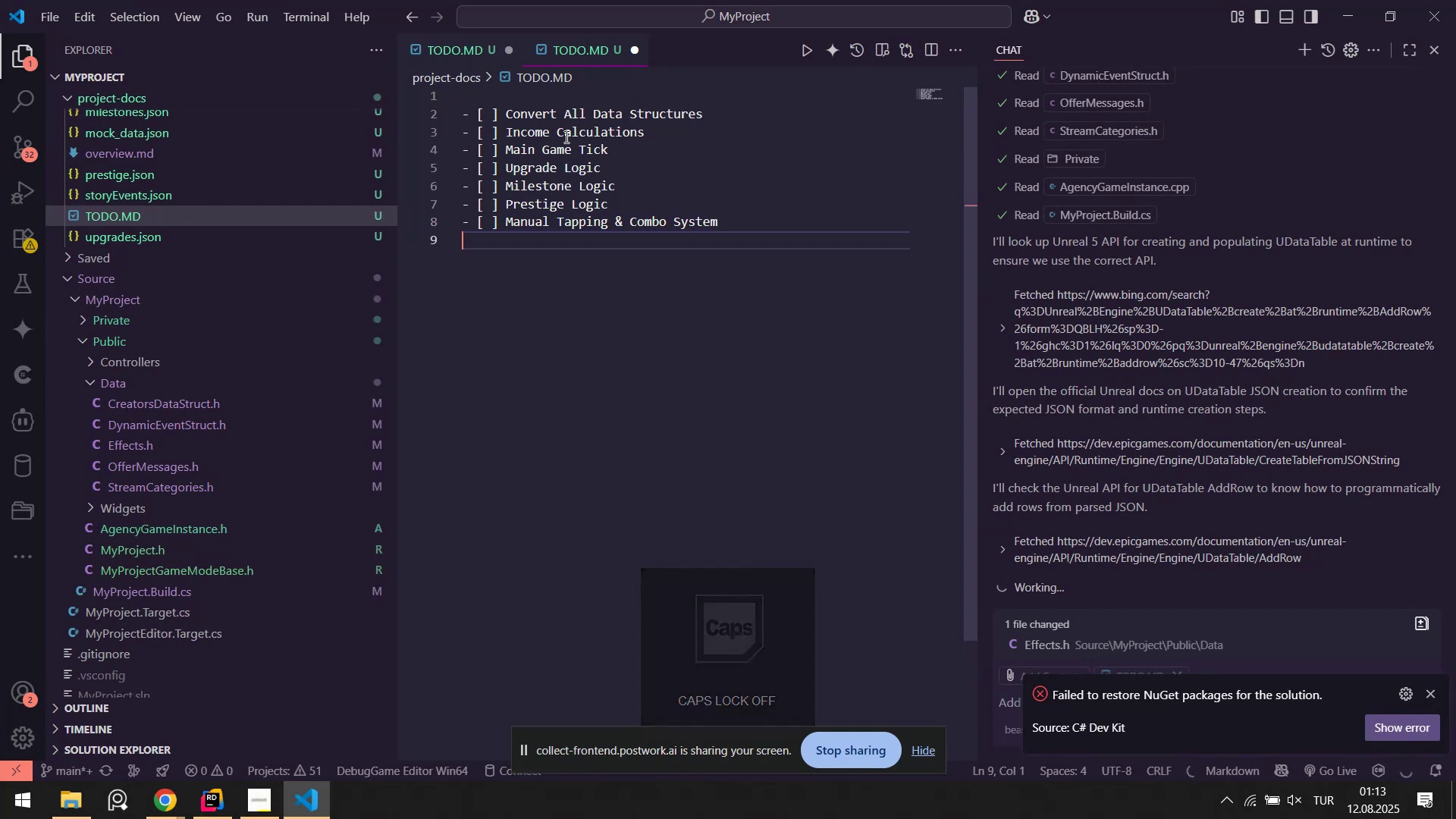 
key(NumpadSubtract)
 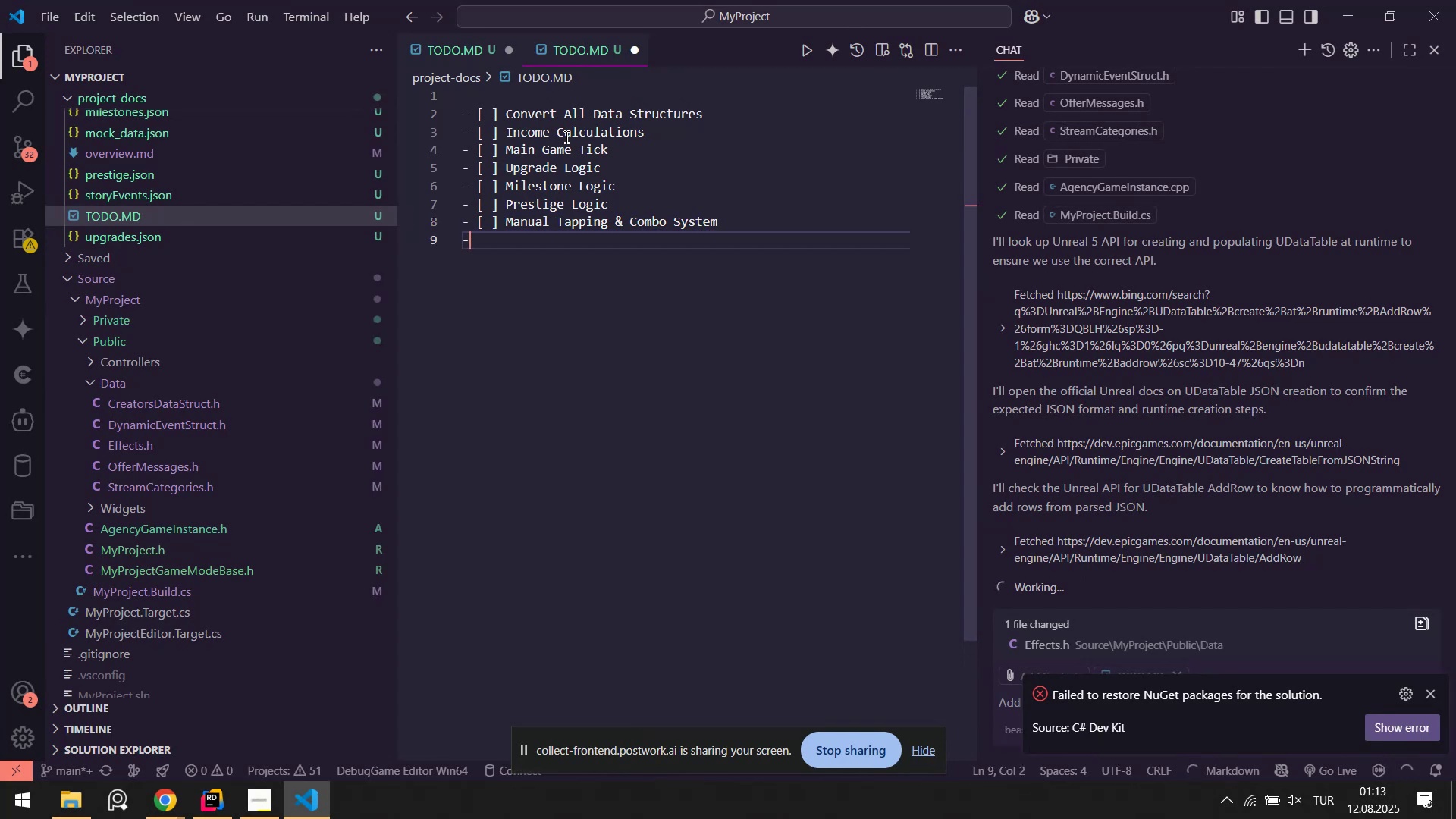 
key(Space)
 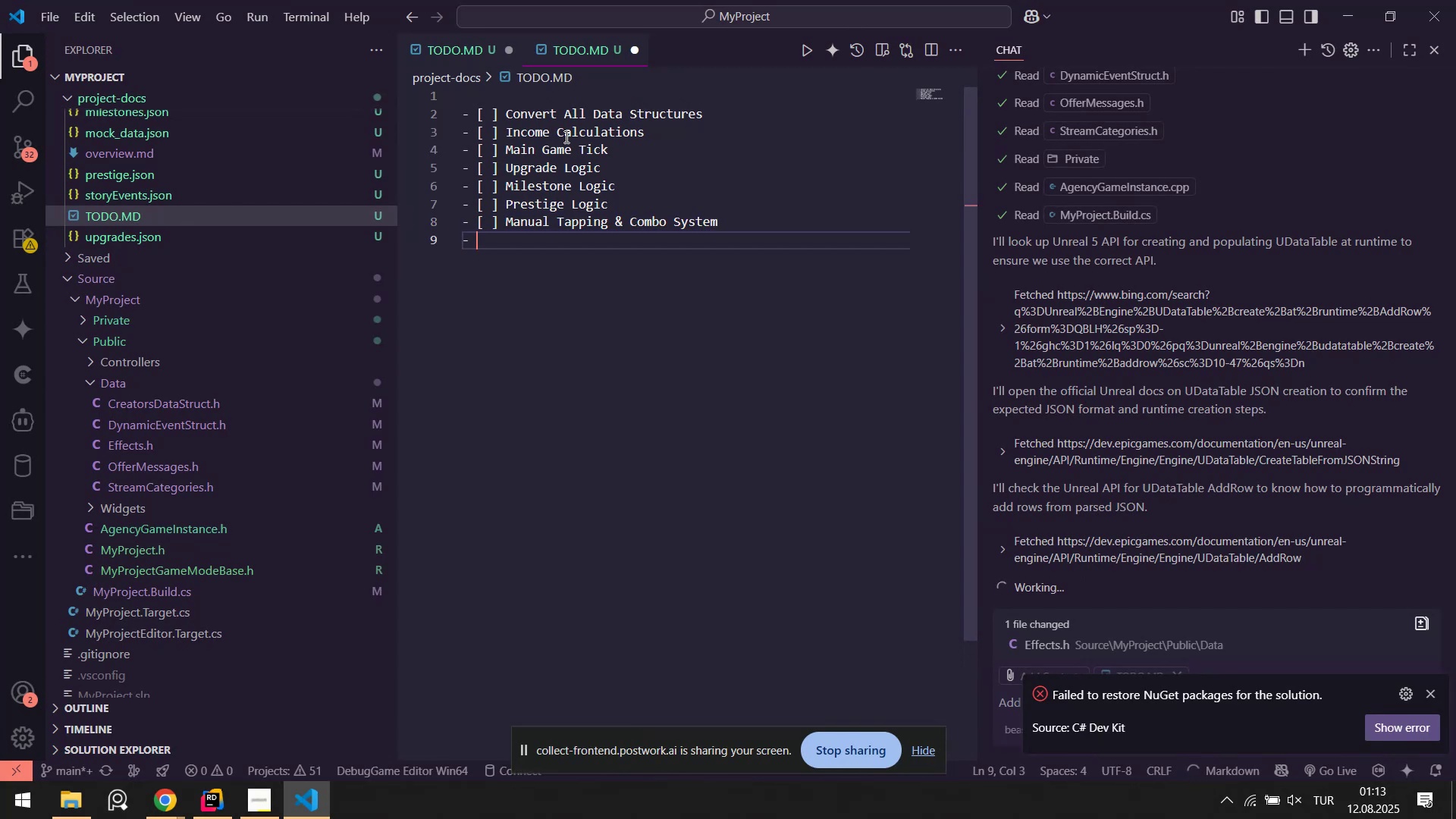 
wait(5.64)
 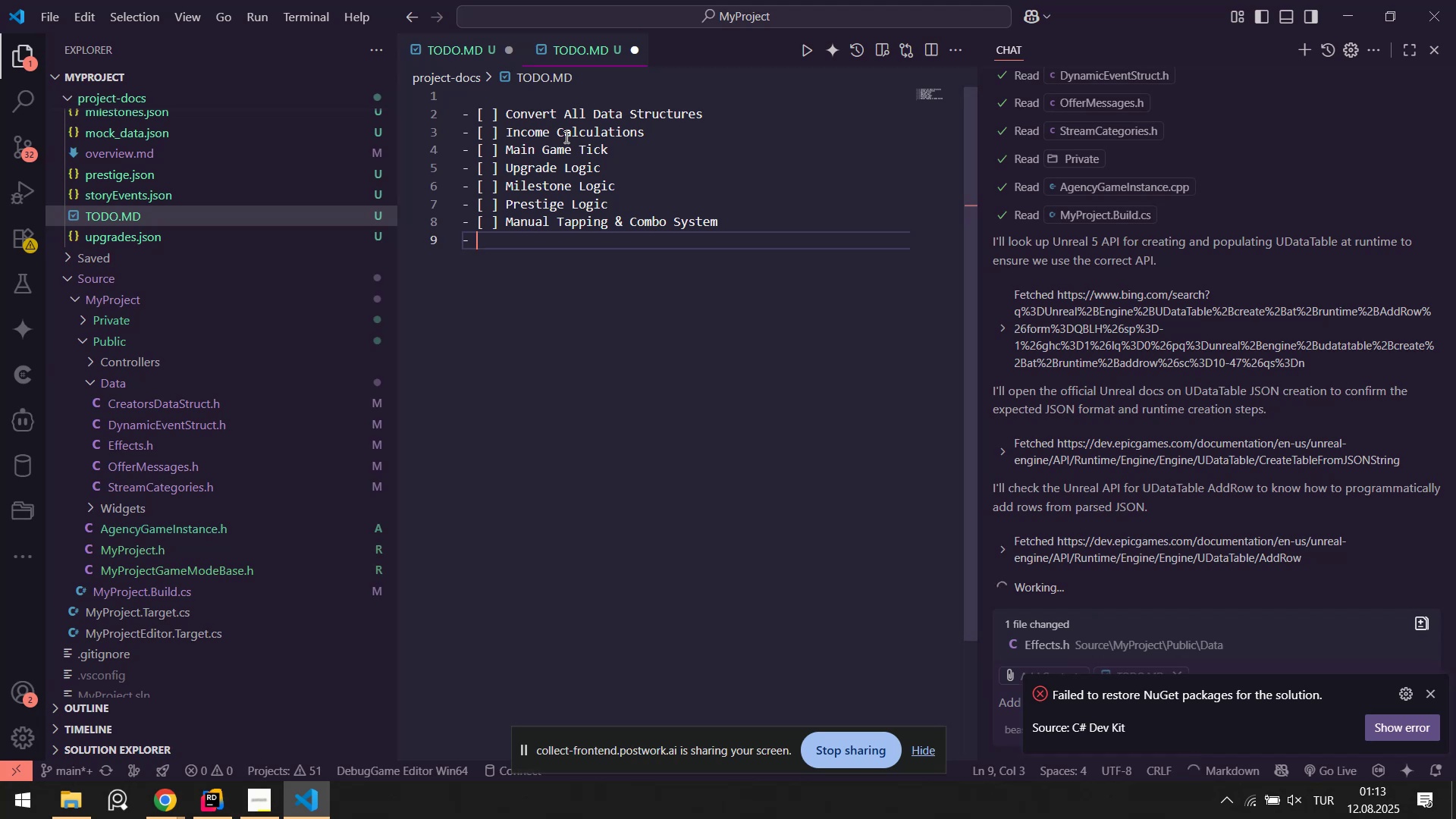 
key(Alt+Control+8)
 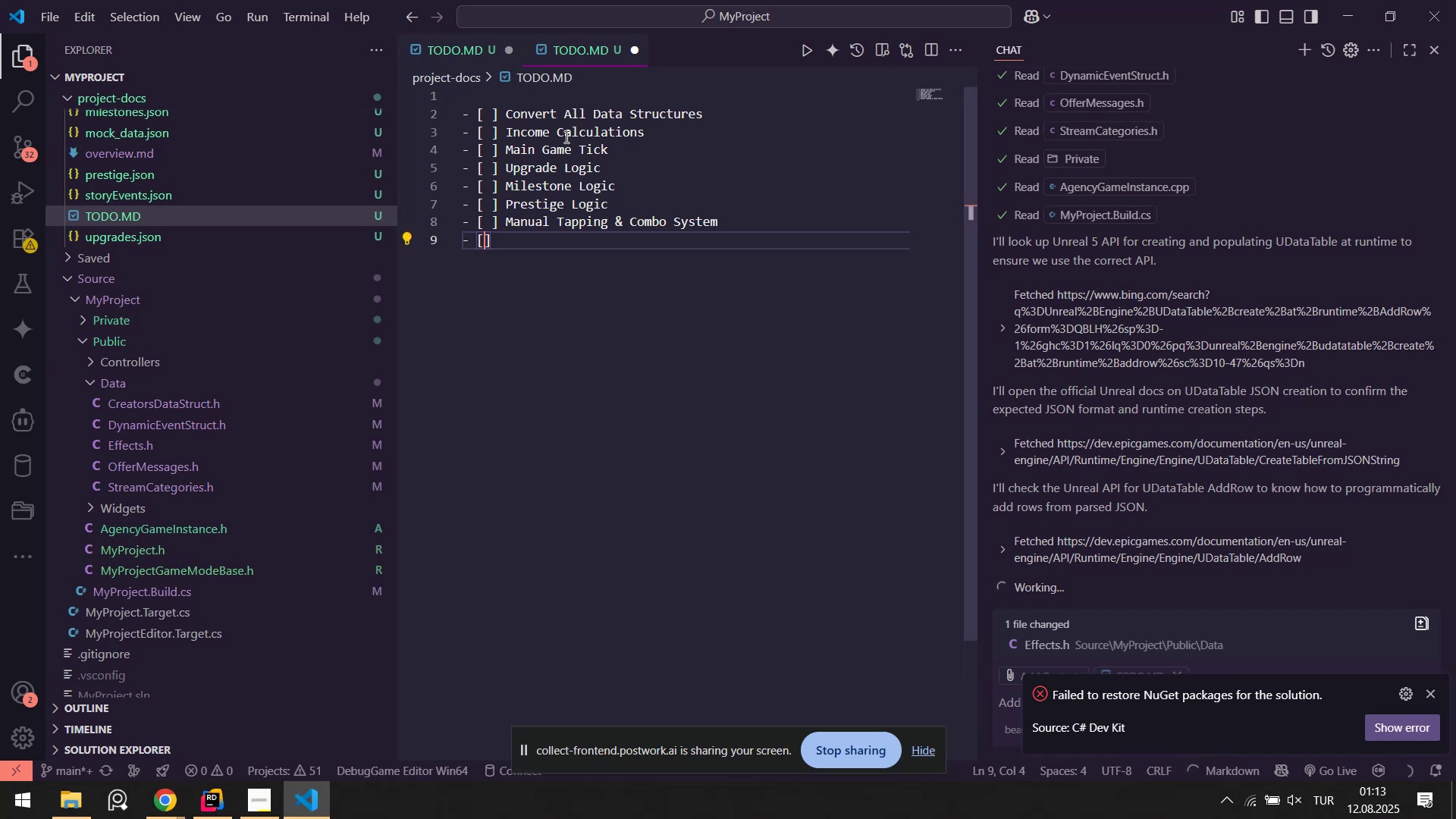 
key(Space)
 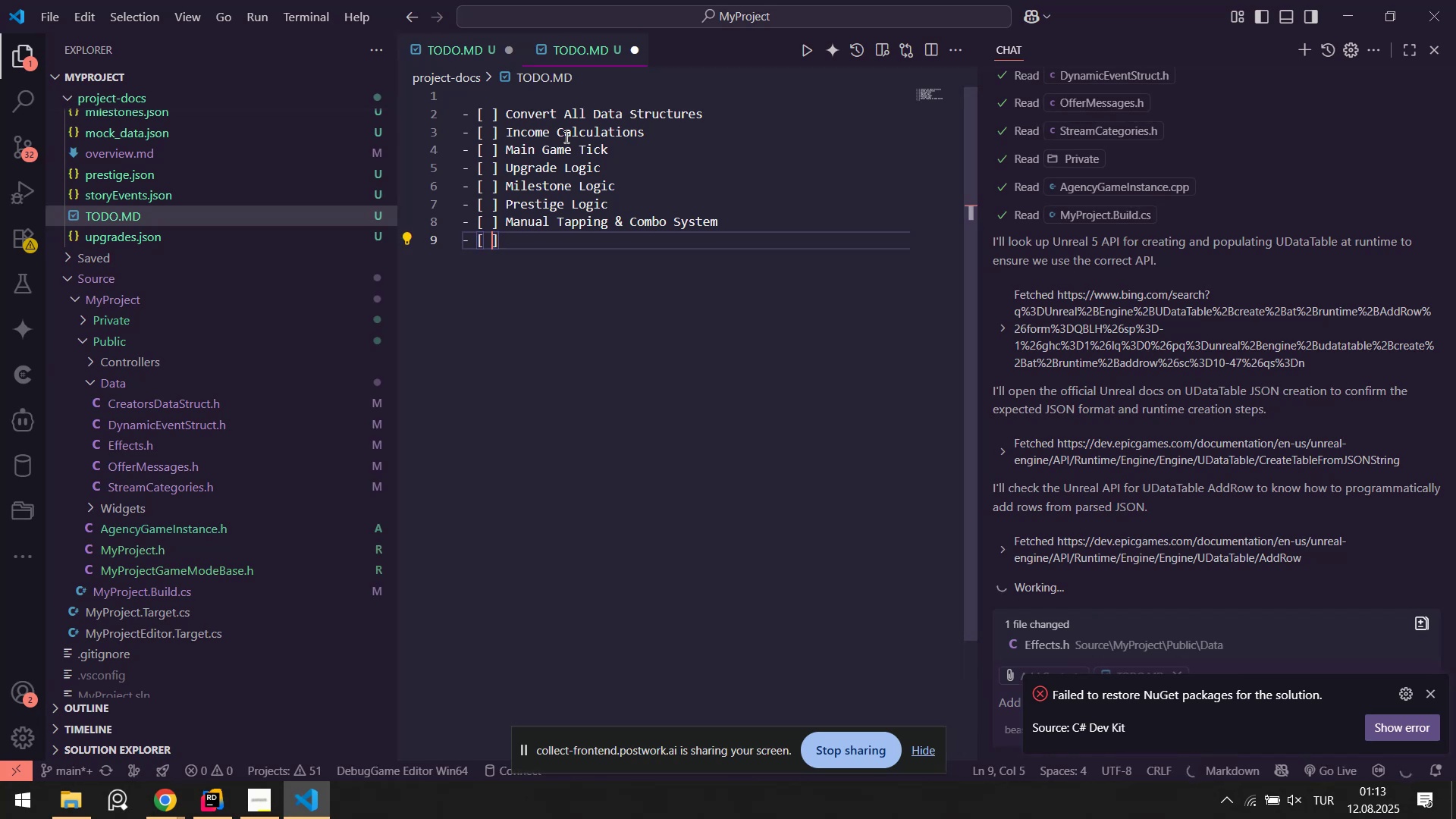 
key(ArrowRight)
 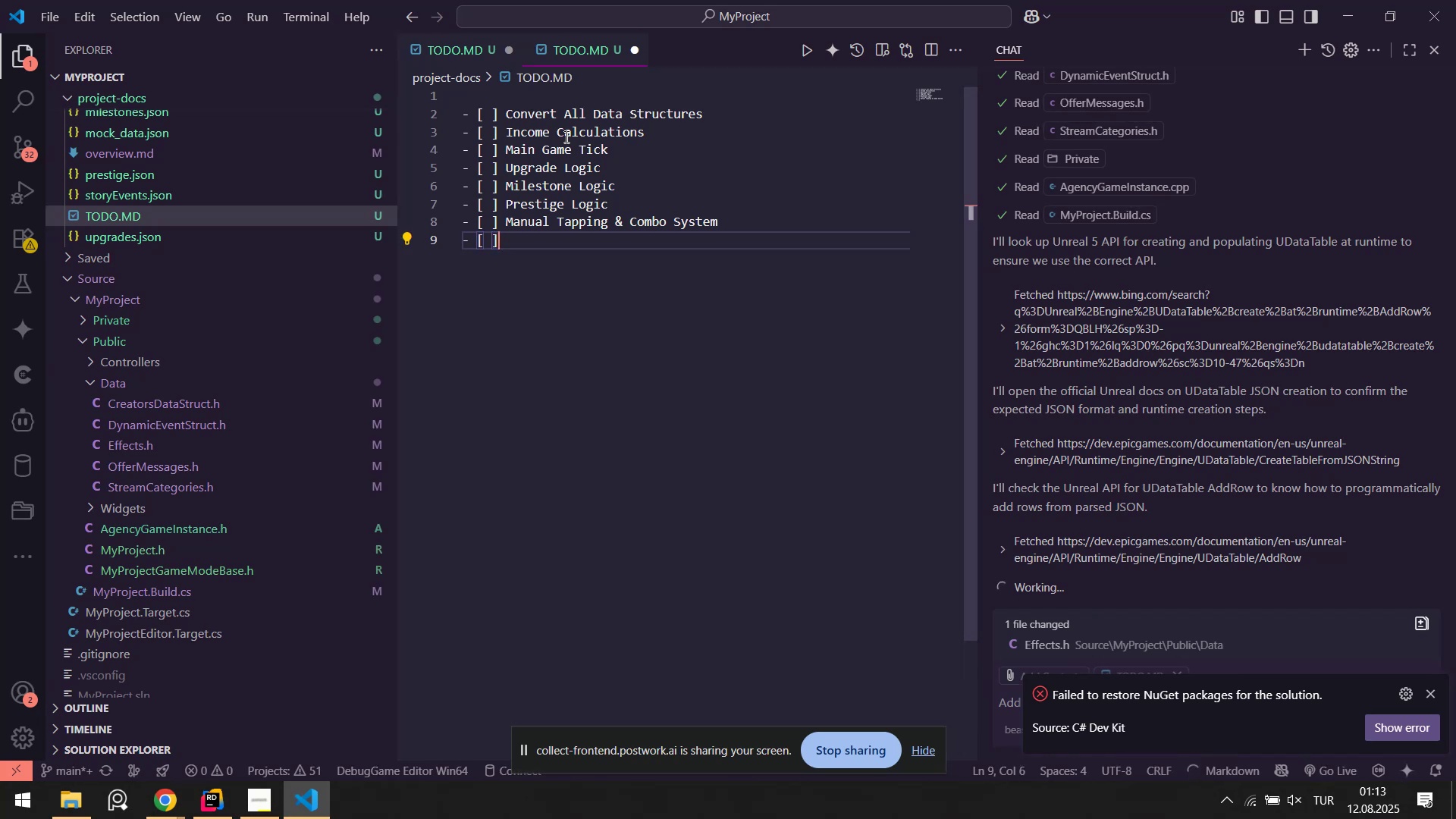 
type( Boost System)
 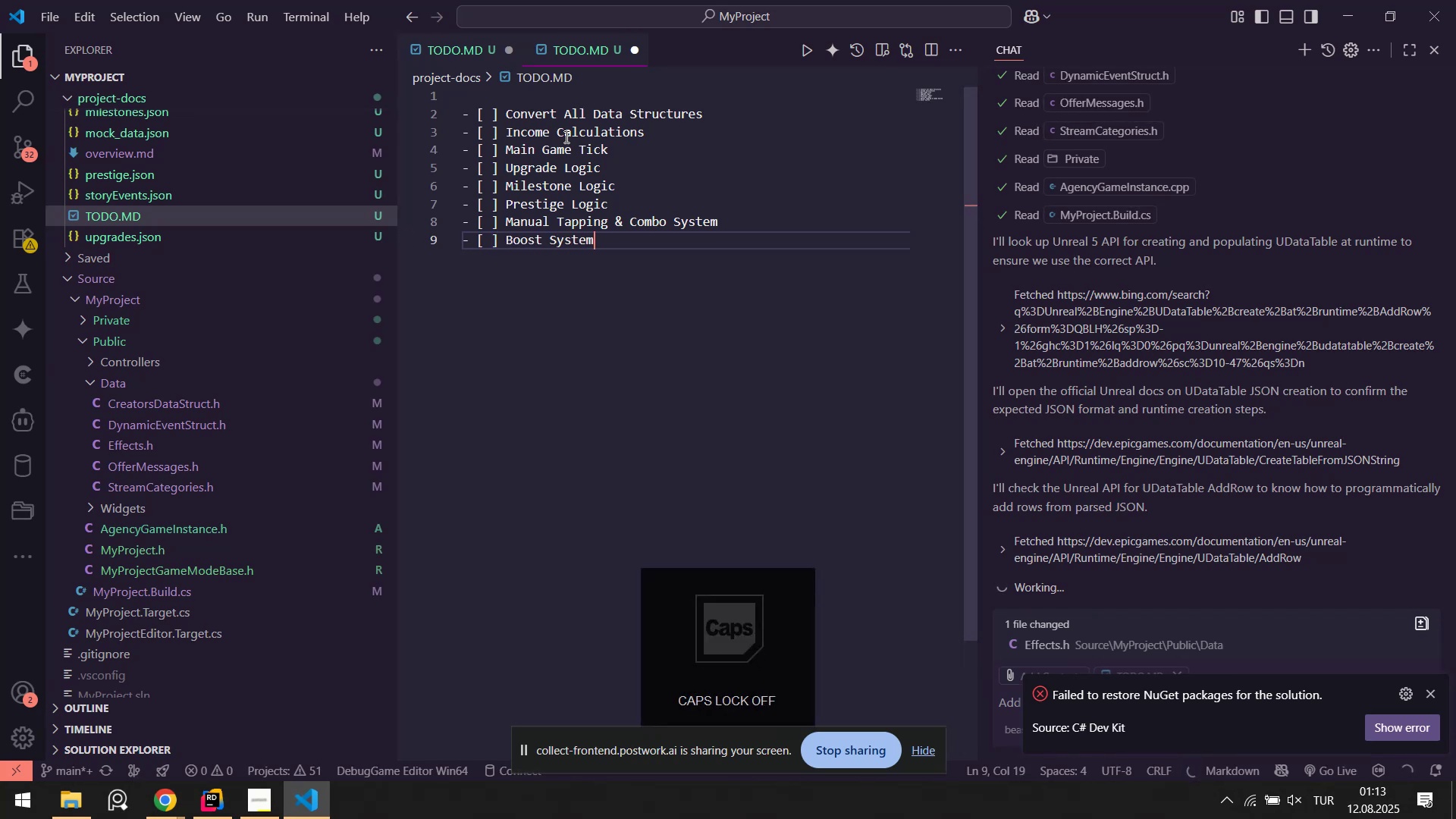 
key(Enter)
 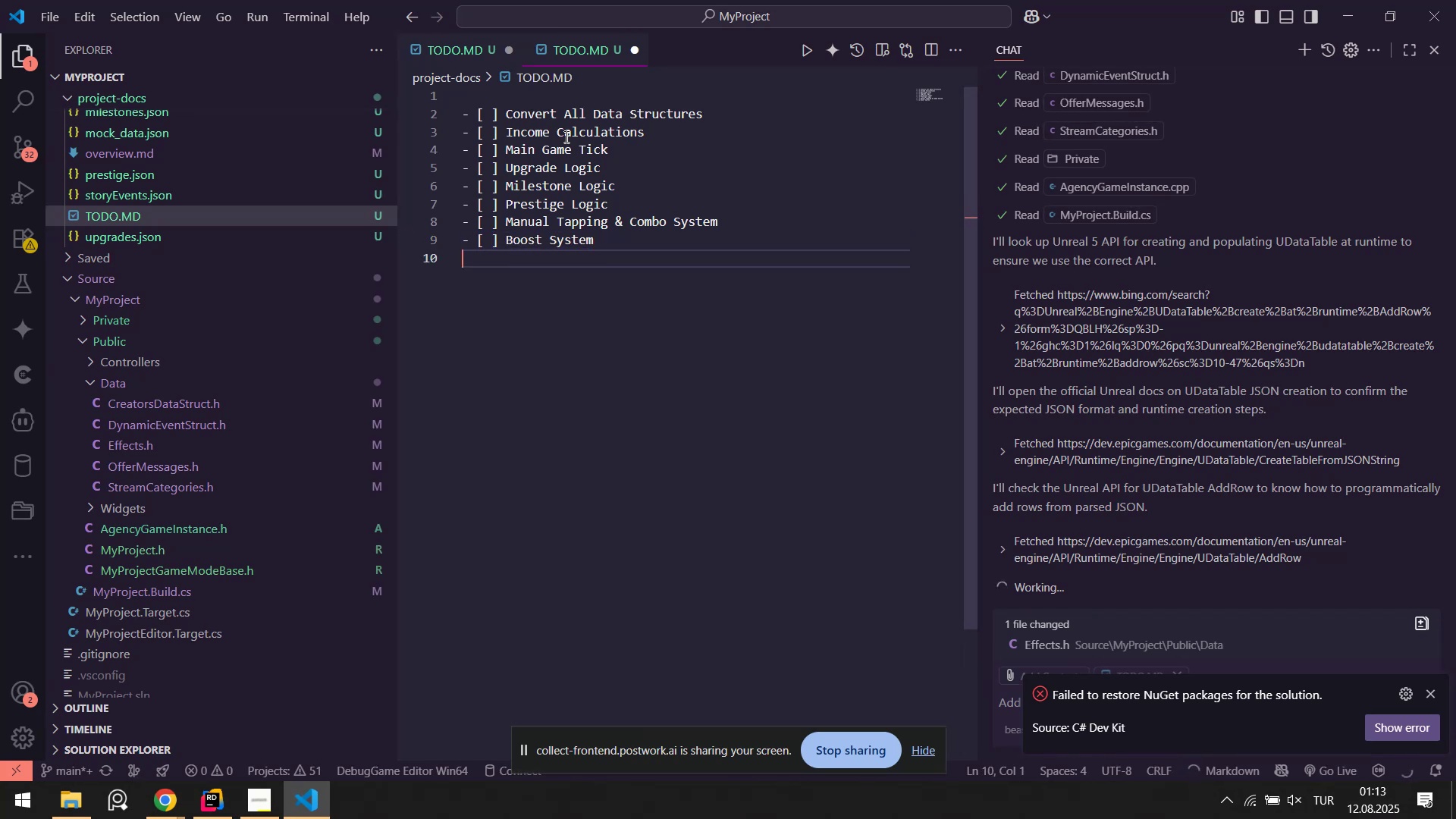 
key(NumpadSubtract)
 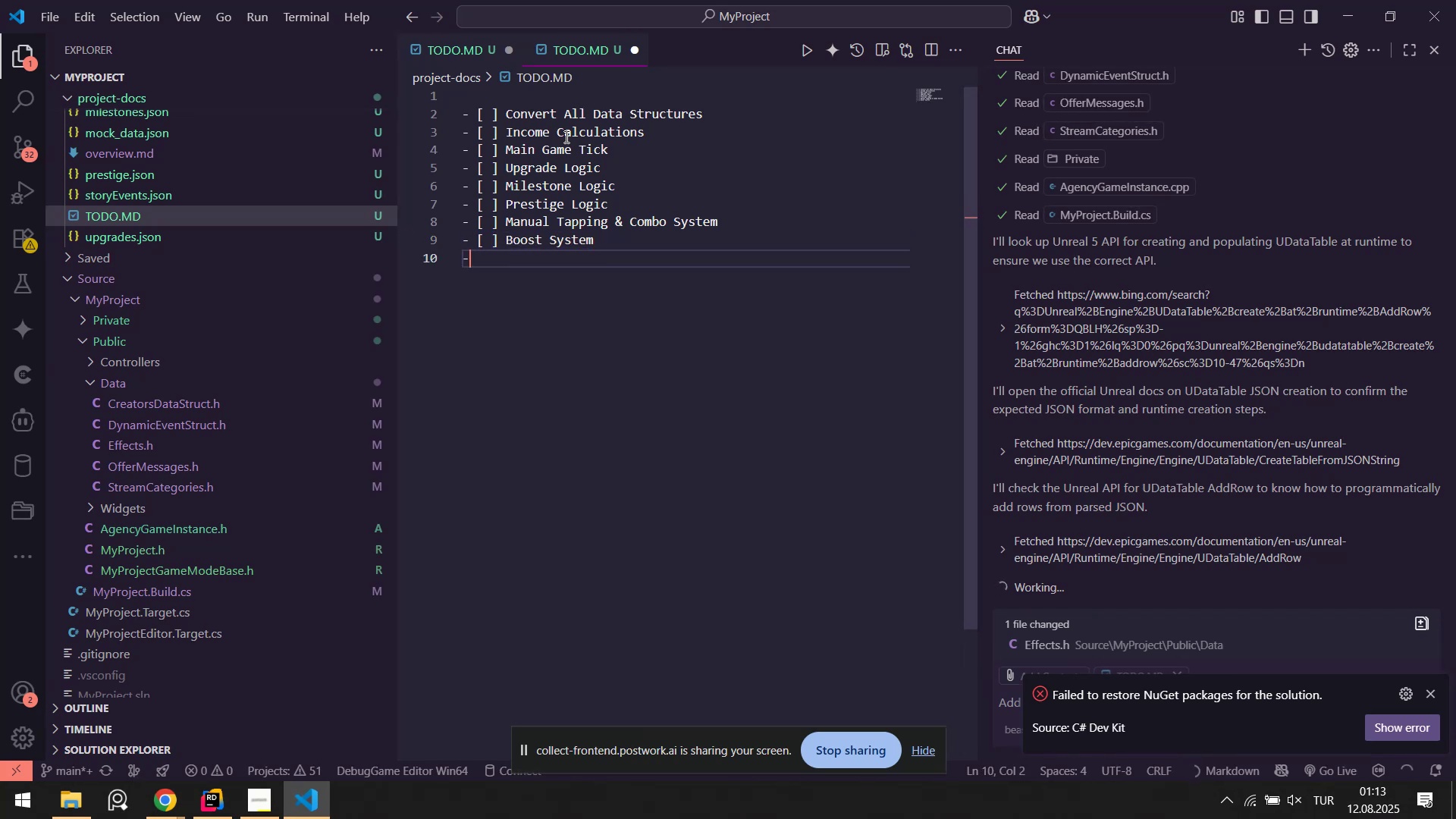 
key(Space)
 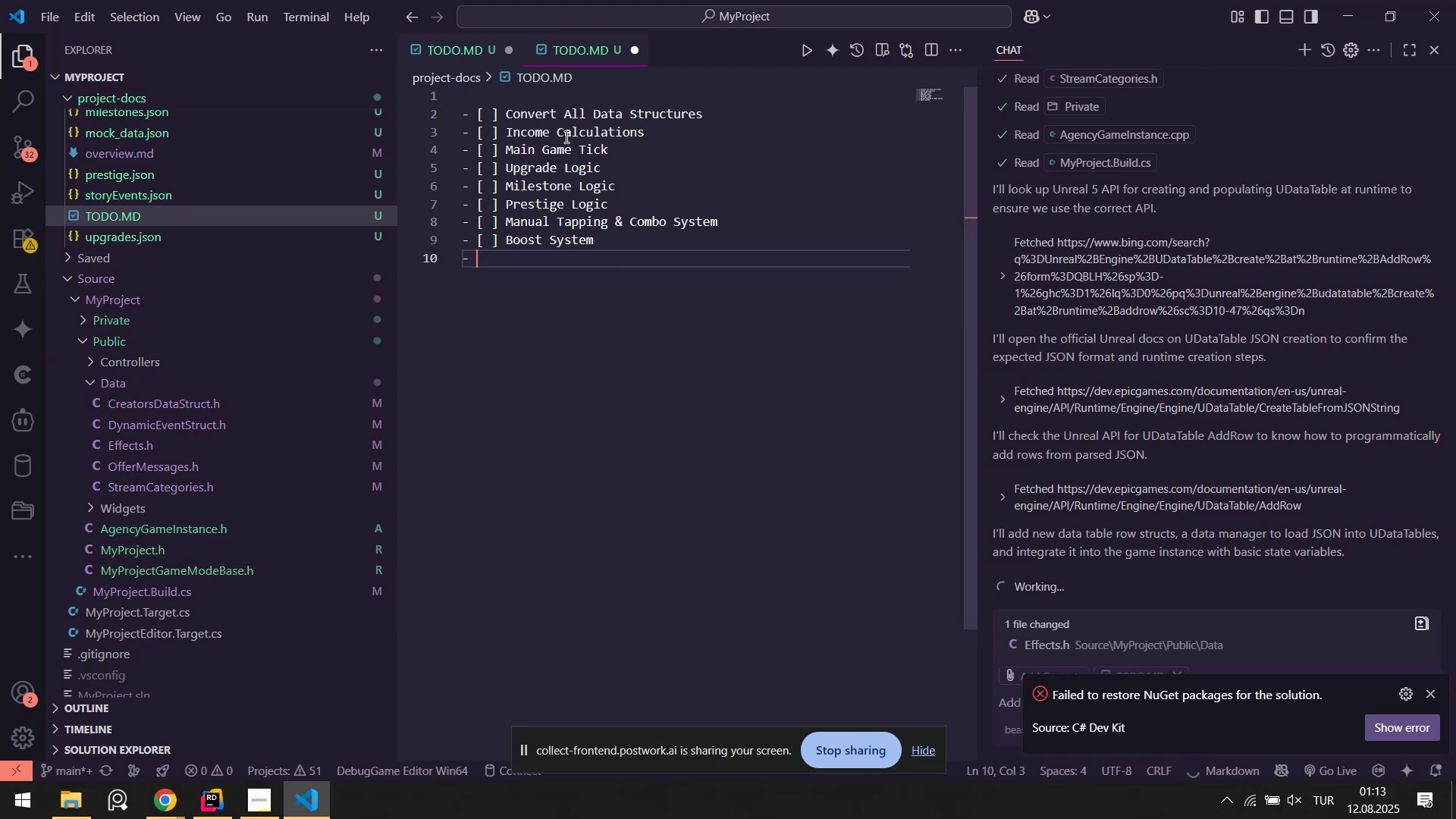 
wait(10.11)
 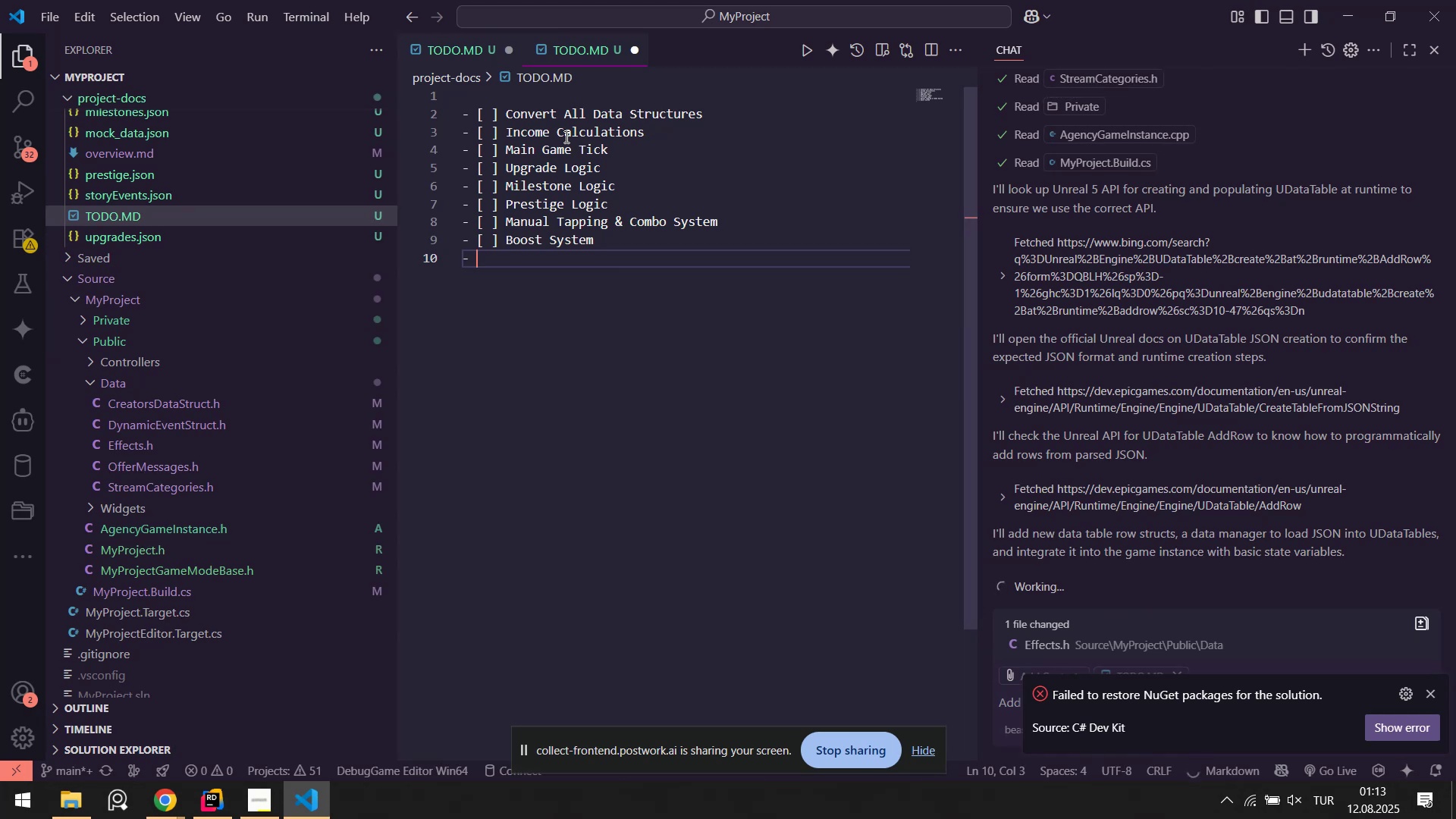 
key(Control+ControlLeft)
 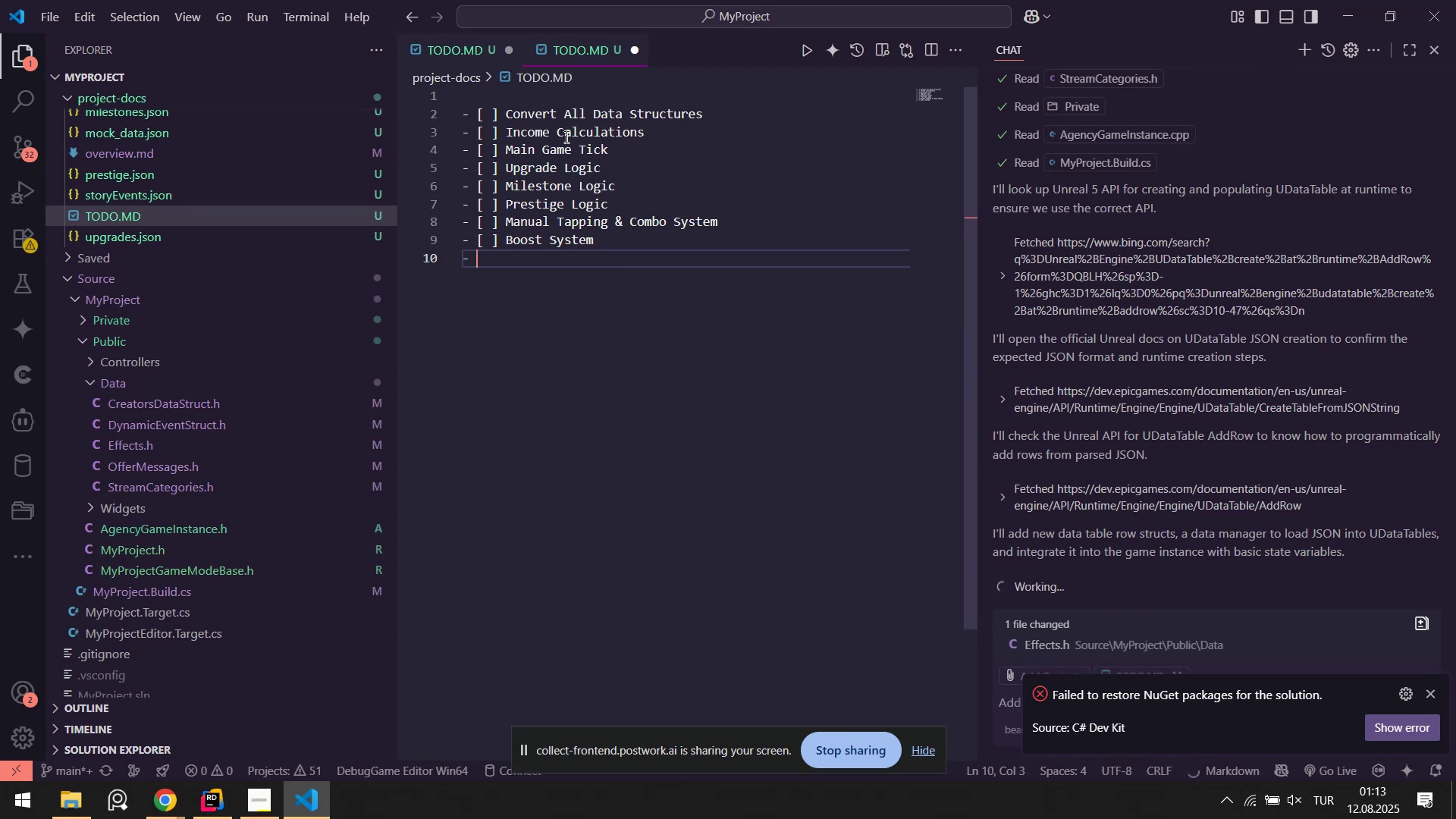 
key(Alt+Control+AltRight)
 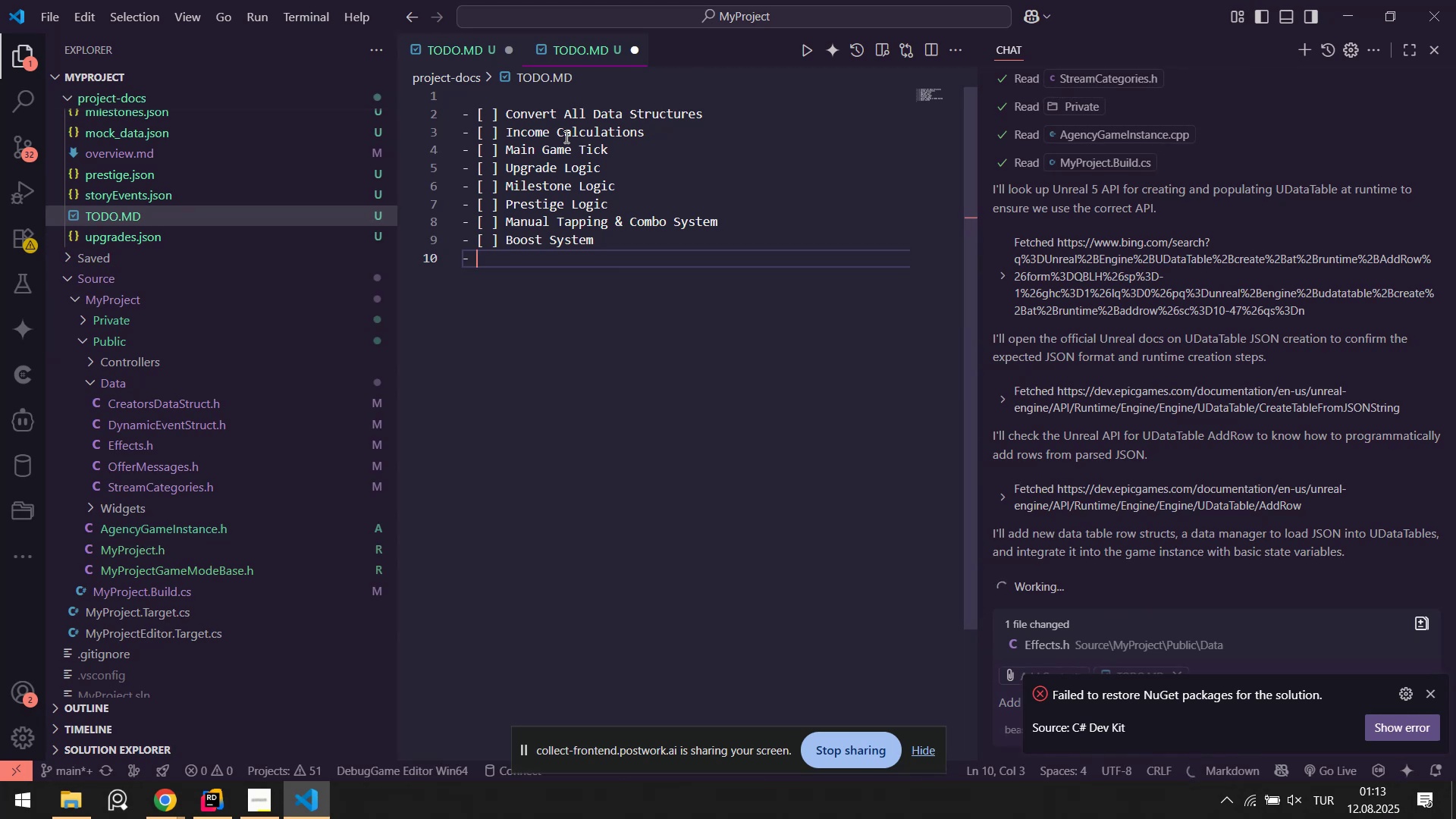 
key(Alt+Control+8)
 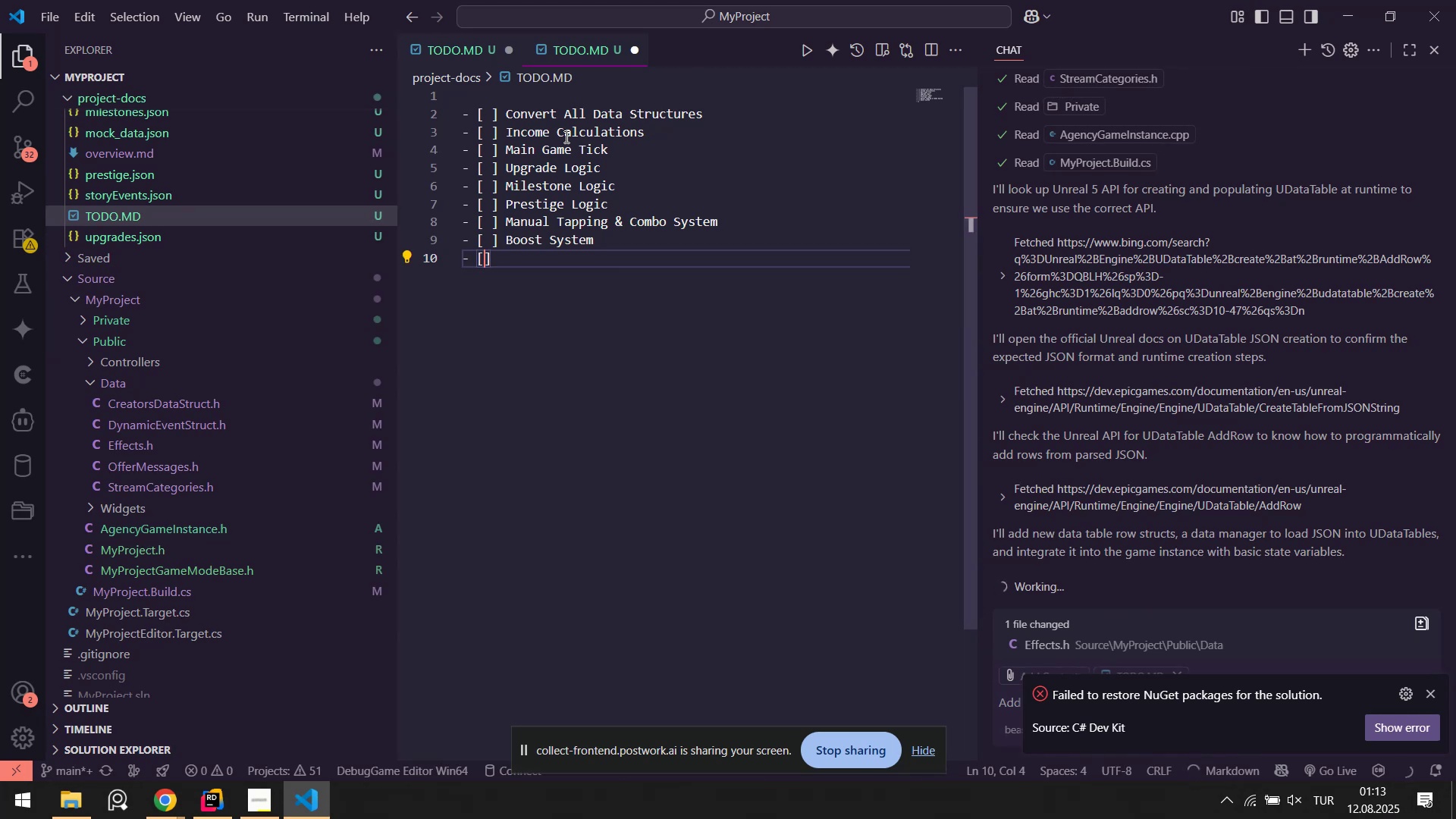 
key(Space)
 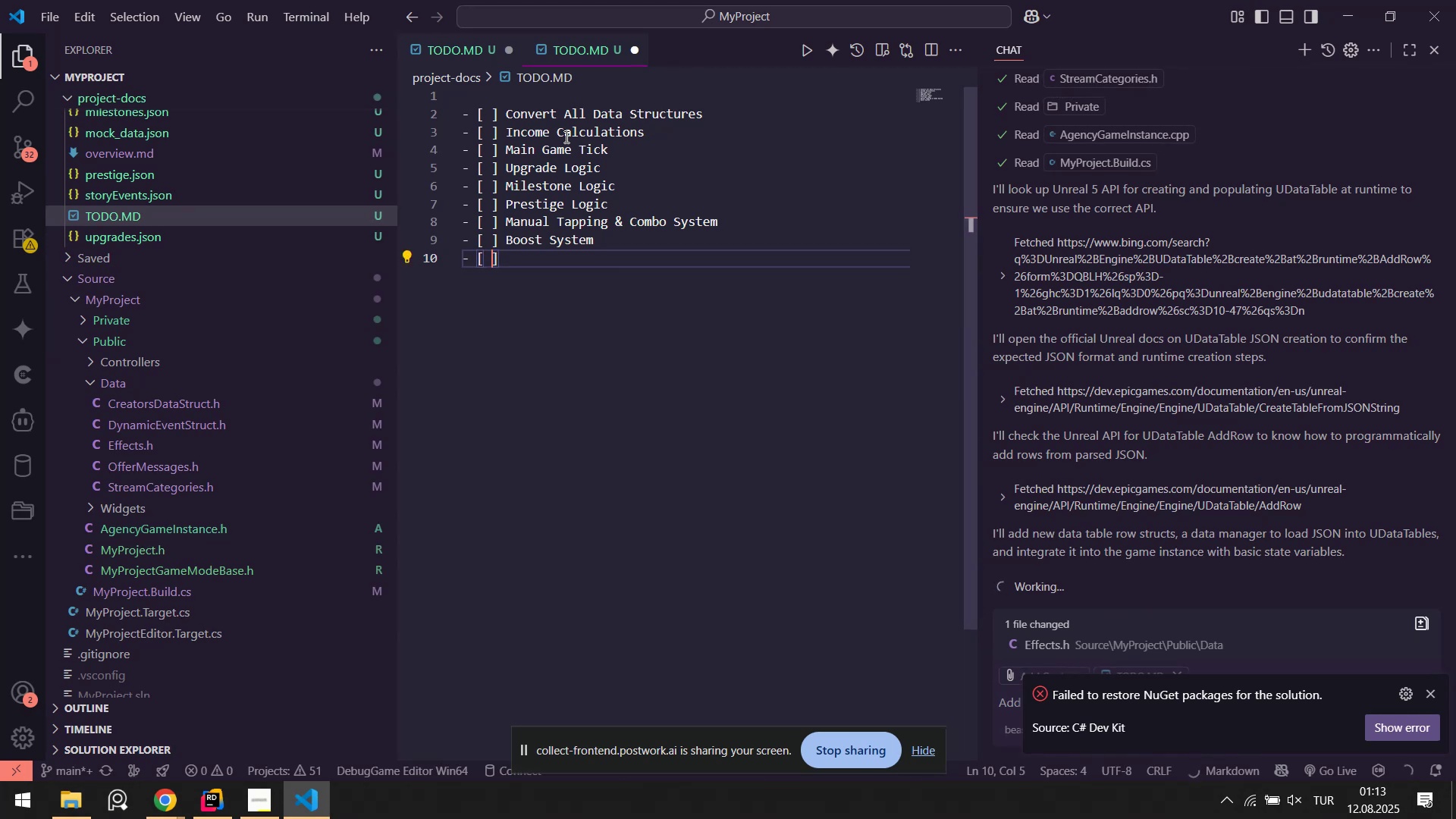 
key(ArrowRight)
 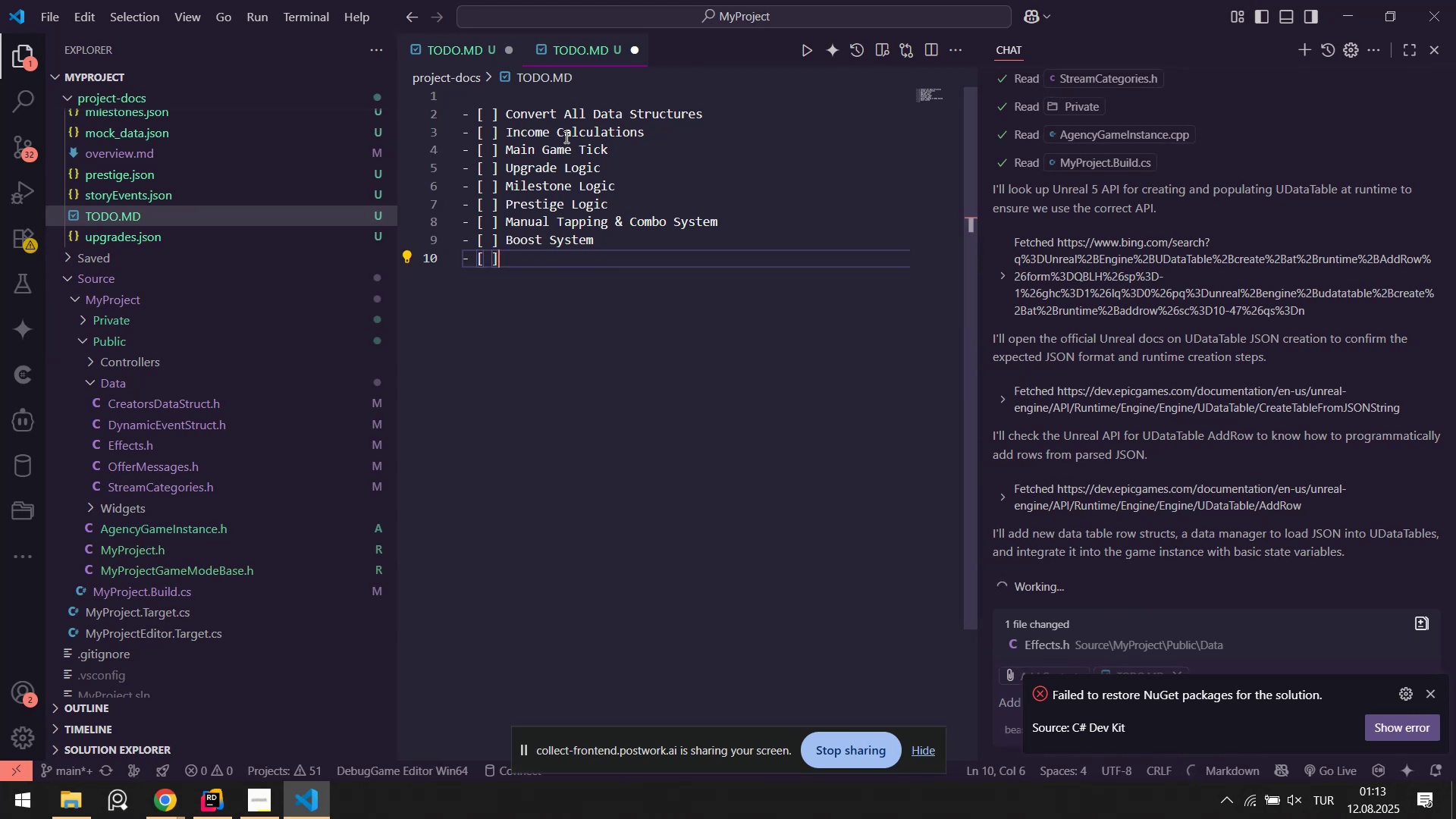 
type( Stress Mechan'c)
 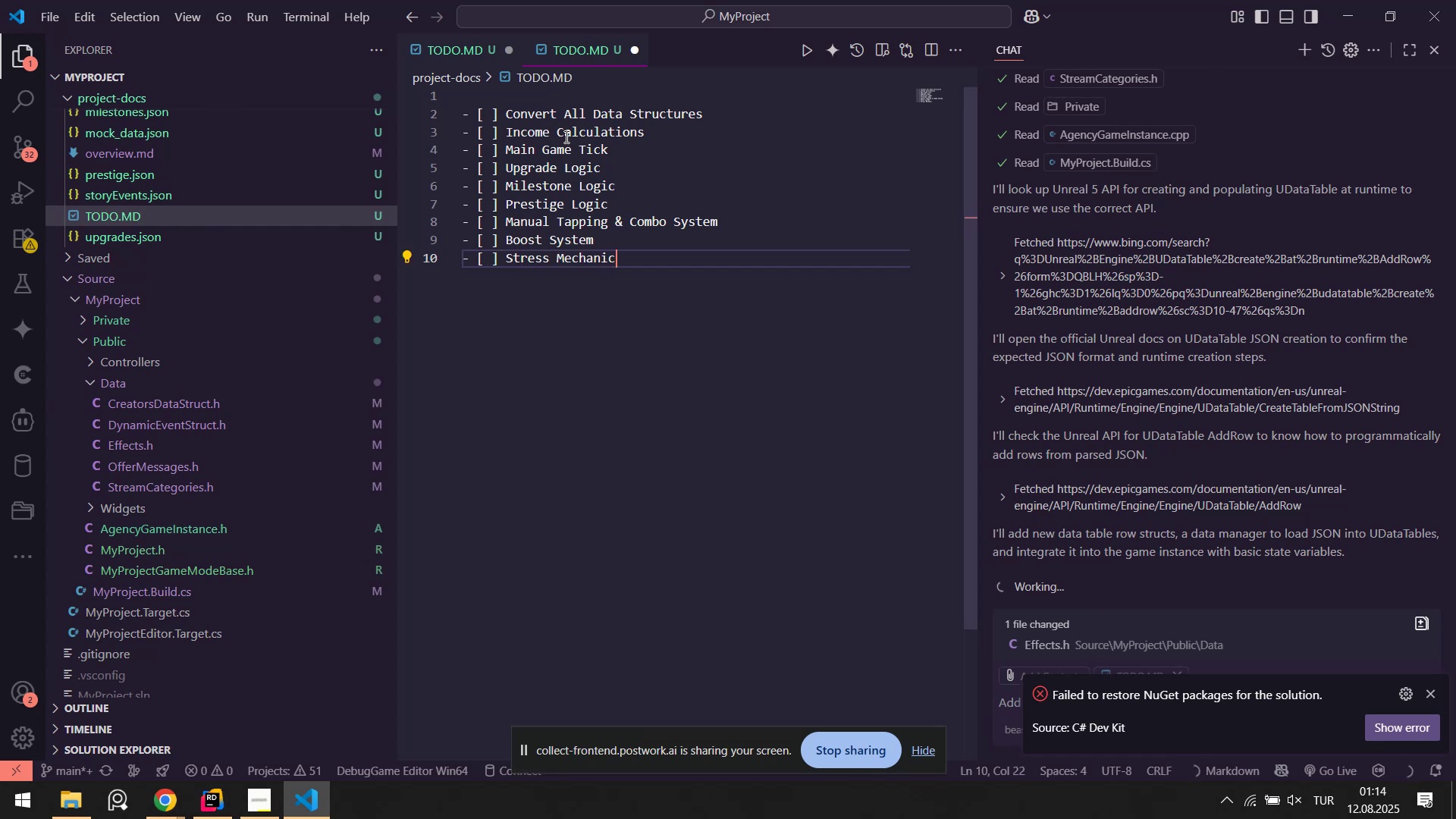 
key(Enter)
 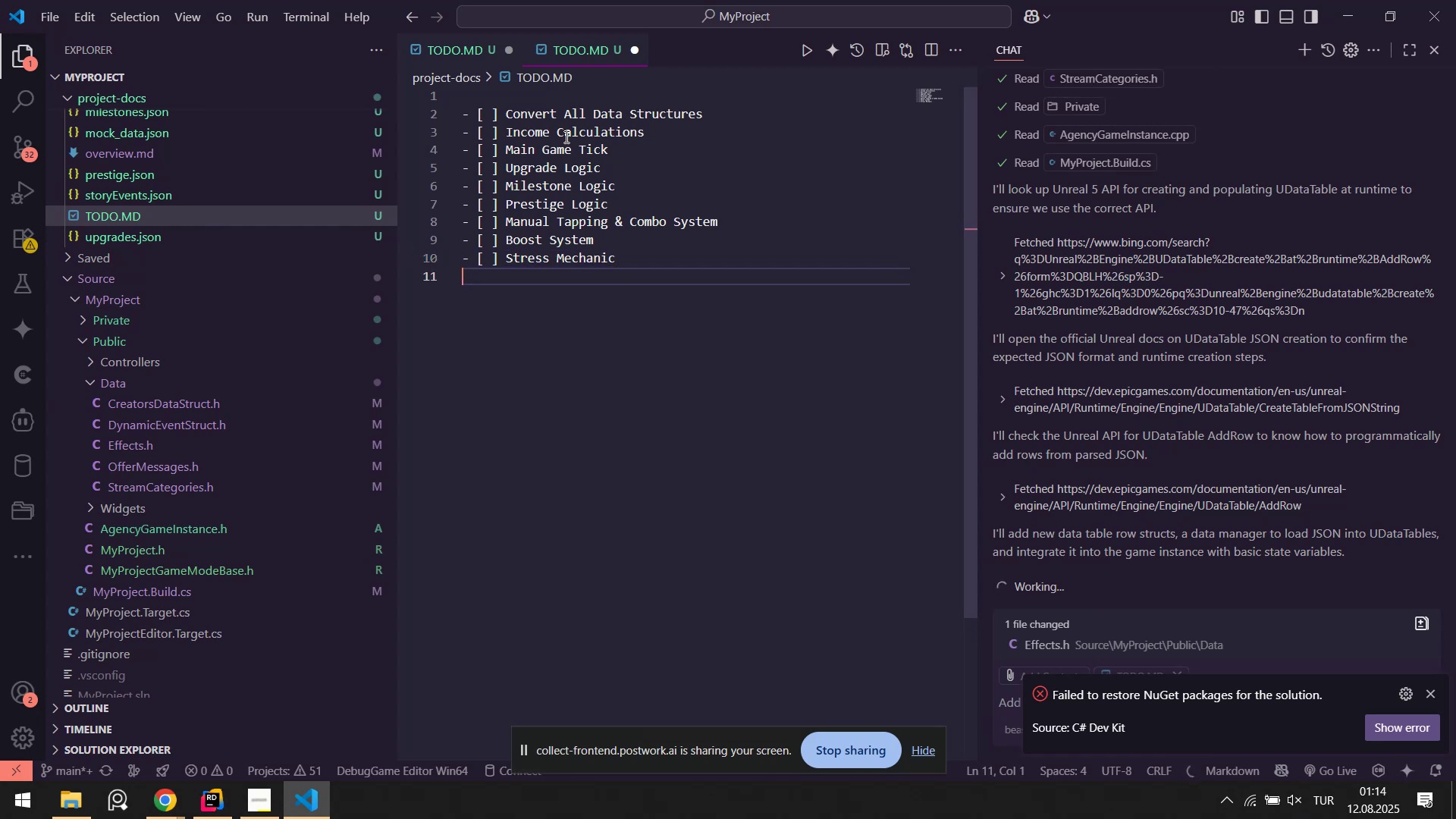 
wait(6.92)
 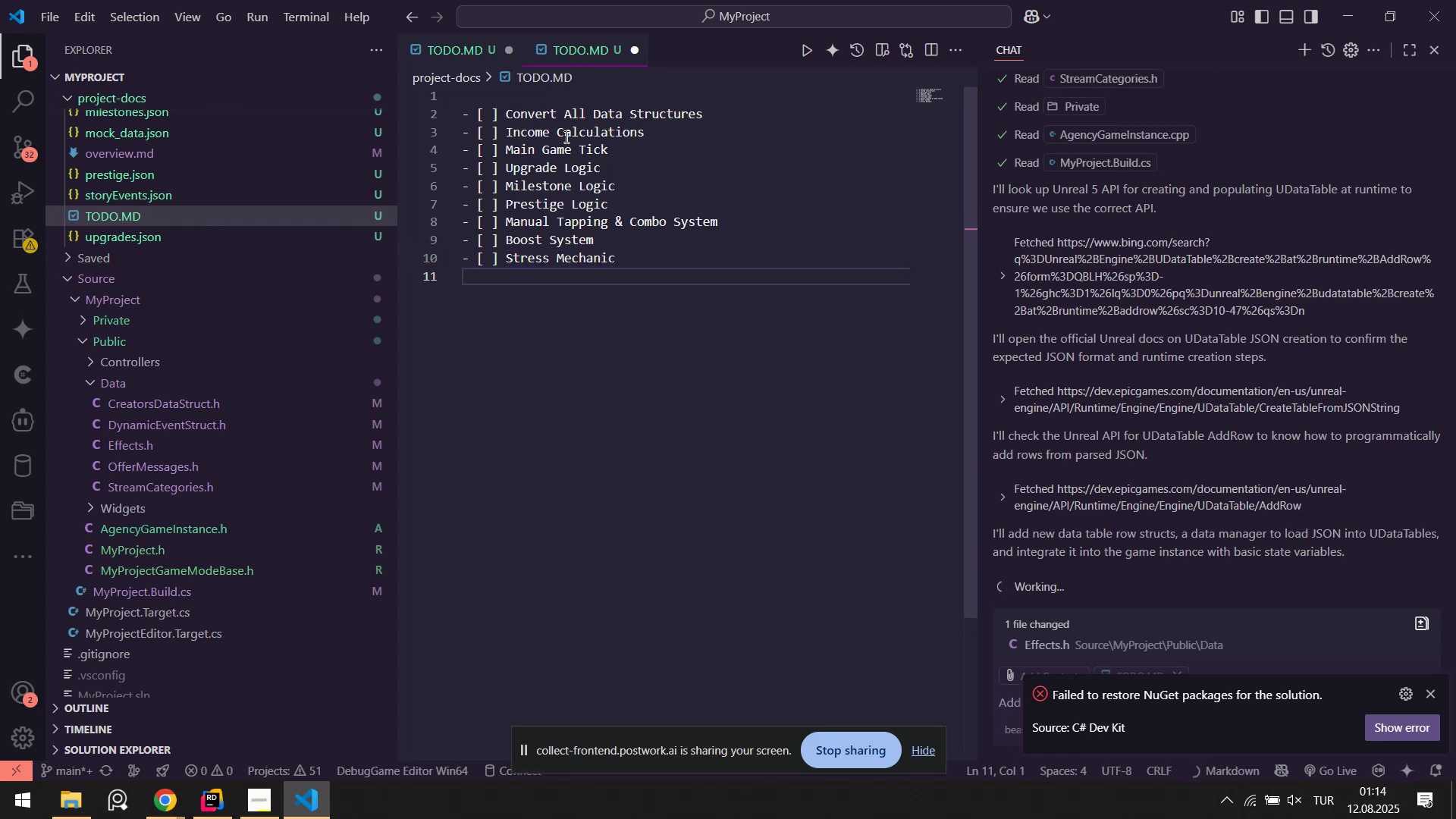 
key(NumpadSubtract)
 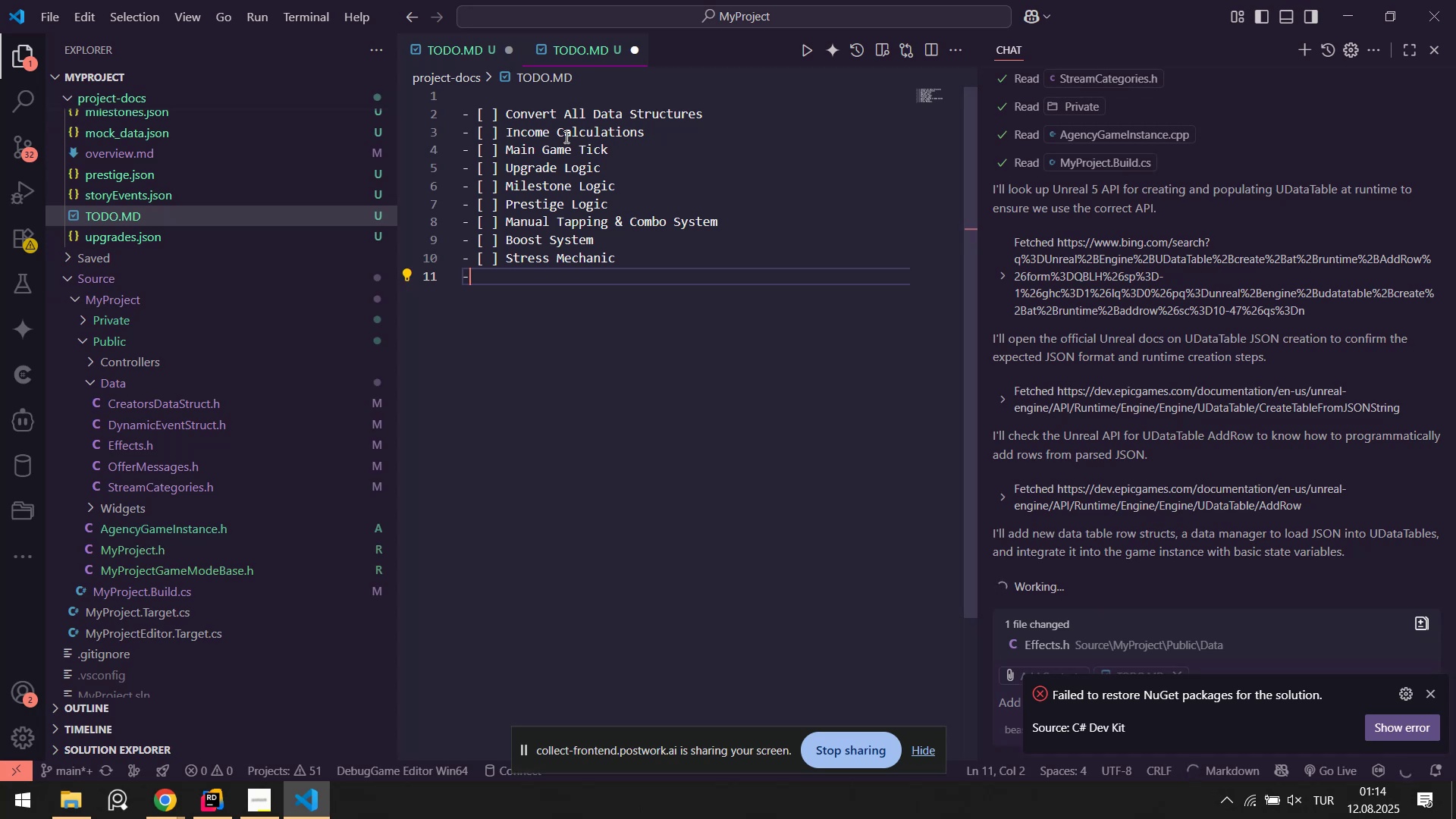 
key(Space)
 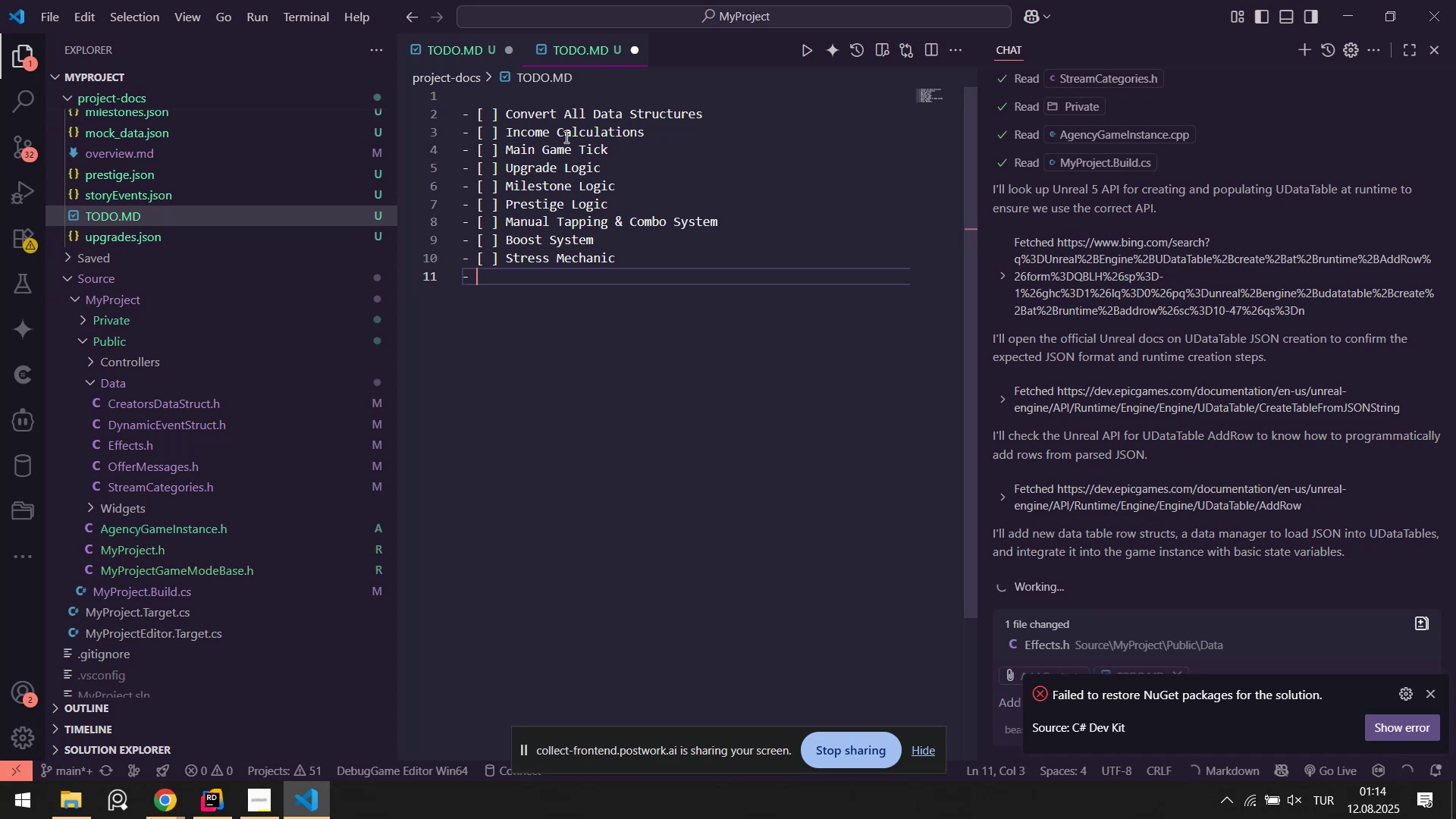 
key(Alt+Control+8)
 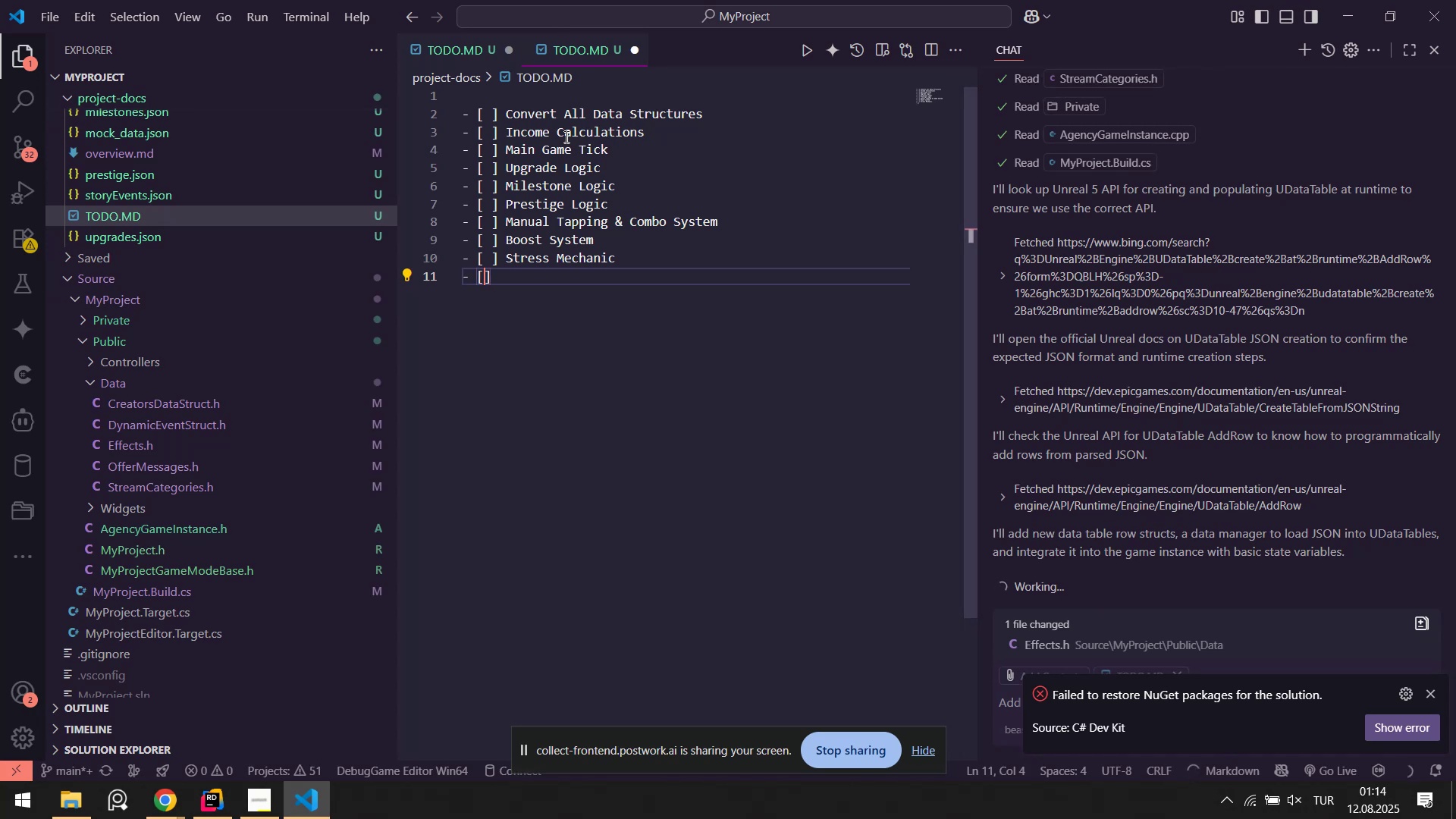 
key(Space)
 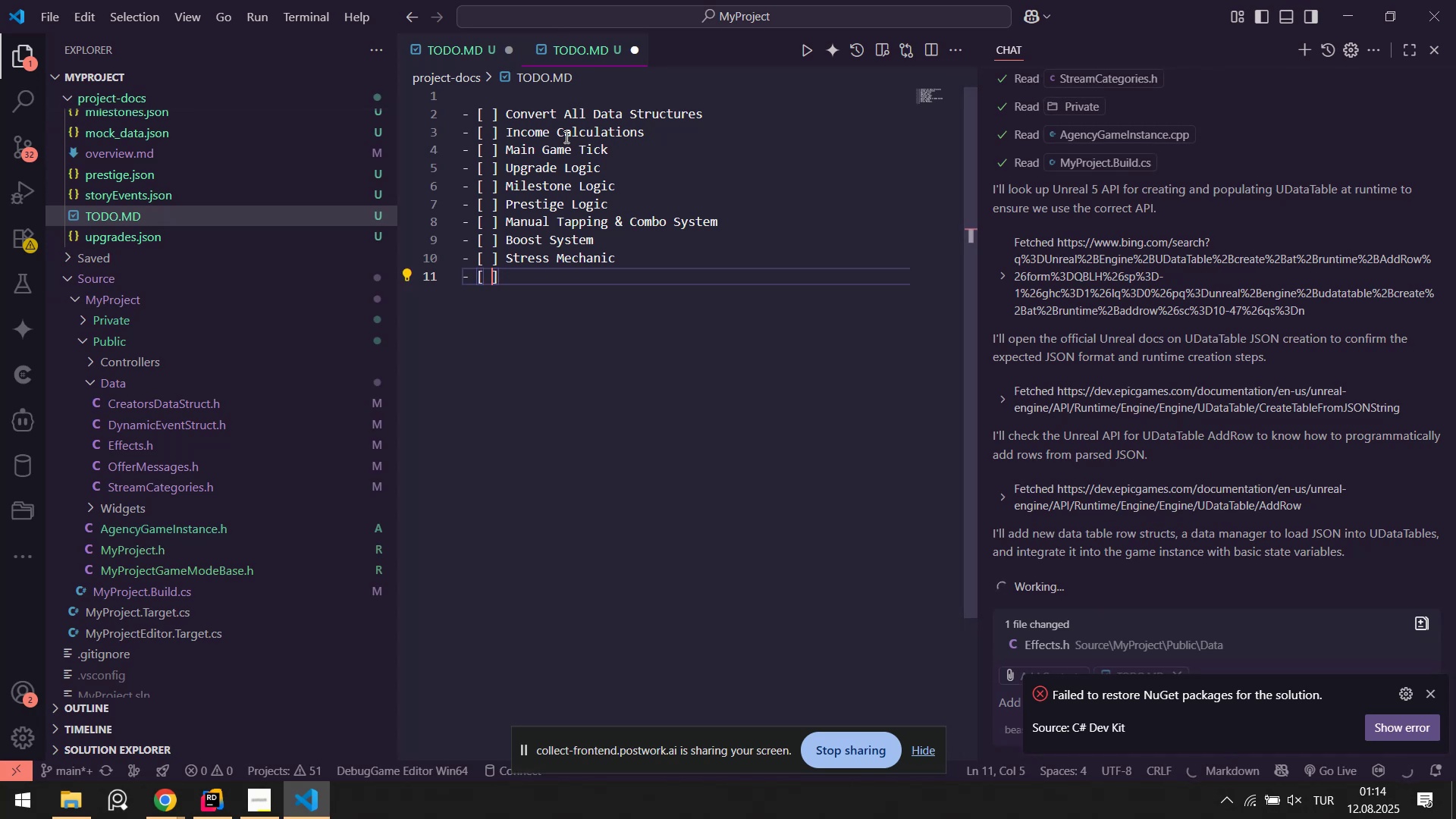 
key(ArrowRight)
 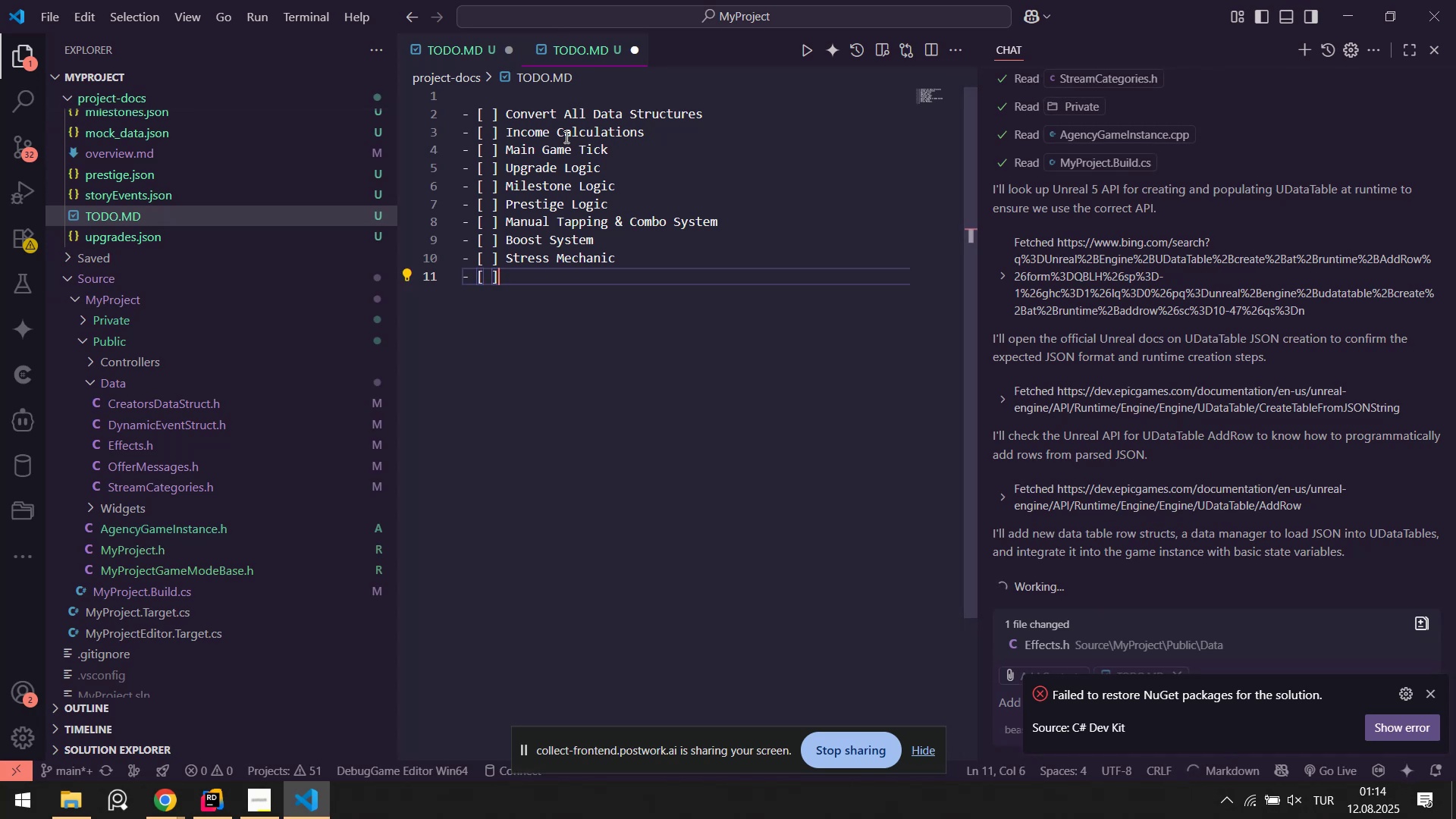 
type( Story Event System)
 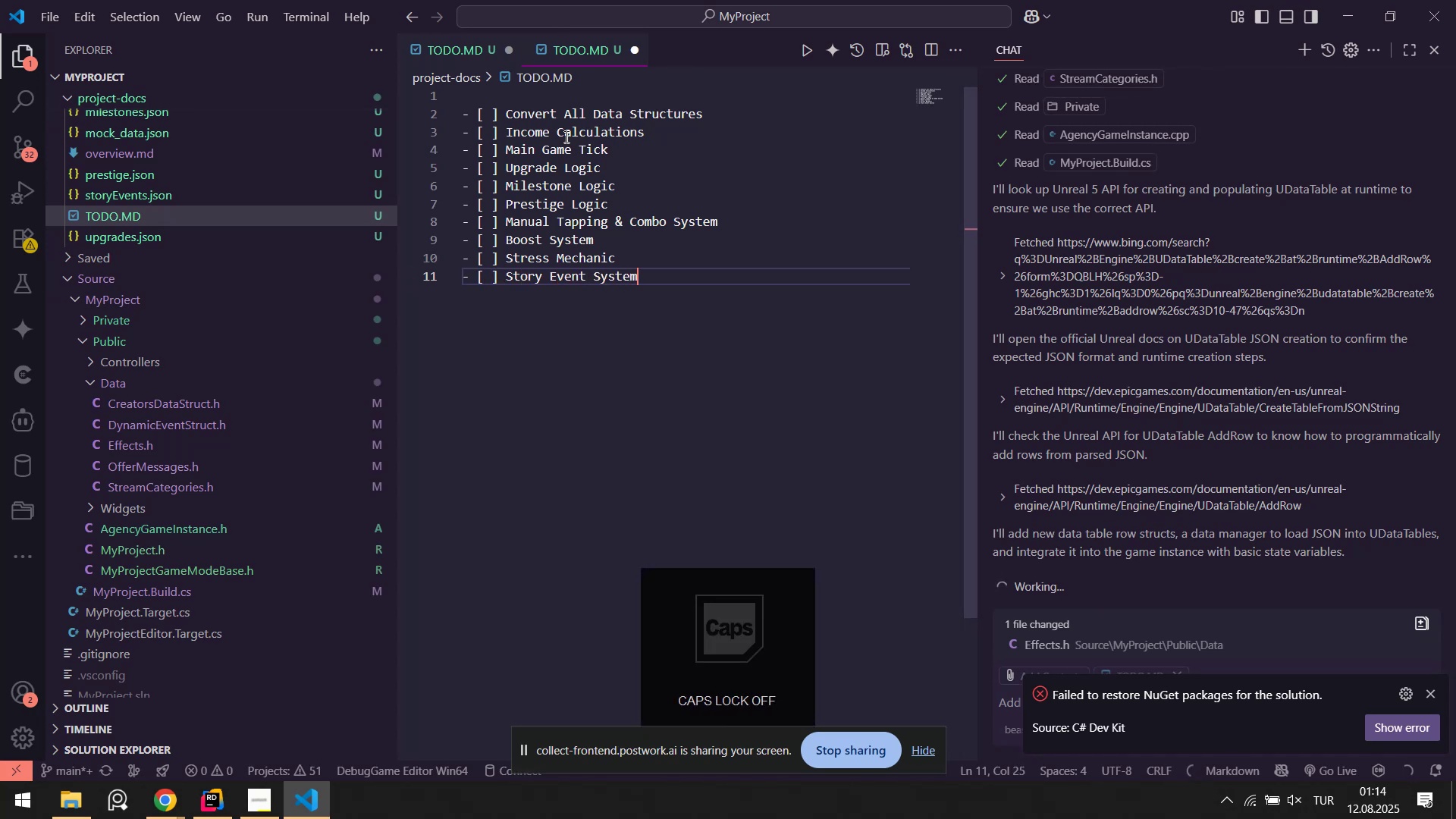 
key(Enter)
 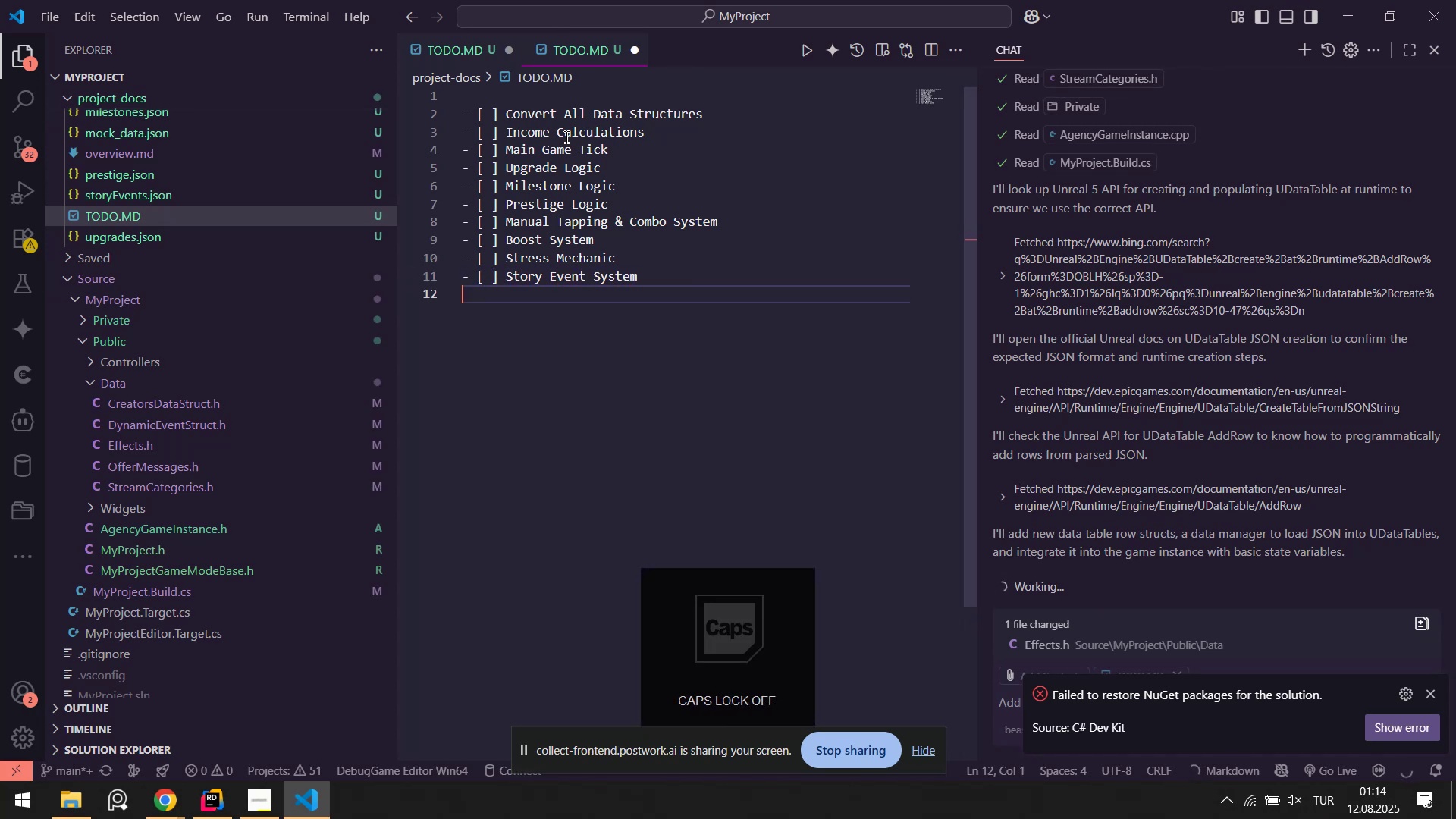 
key(NumpadSubtract)
 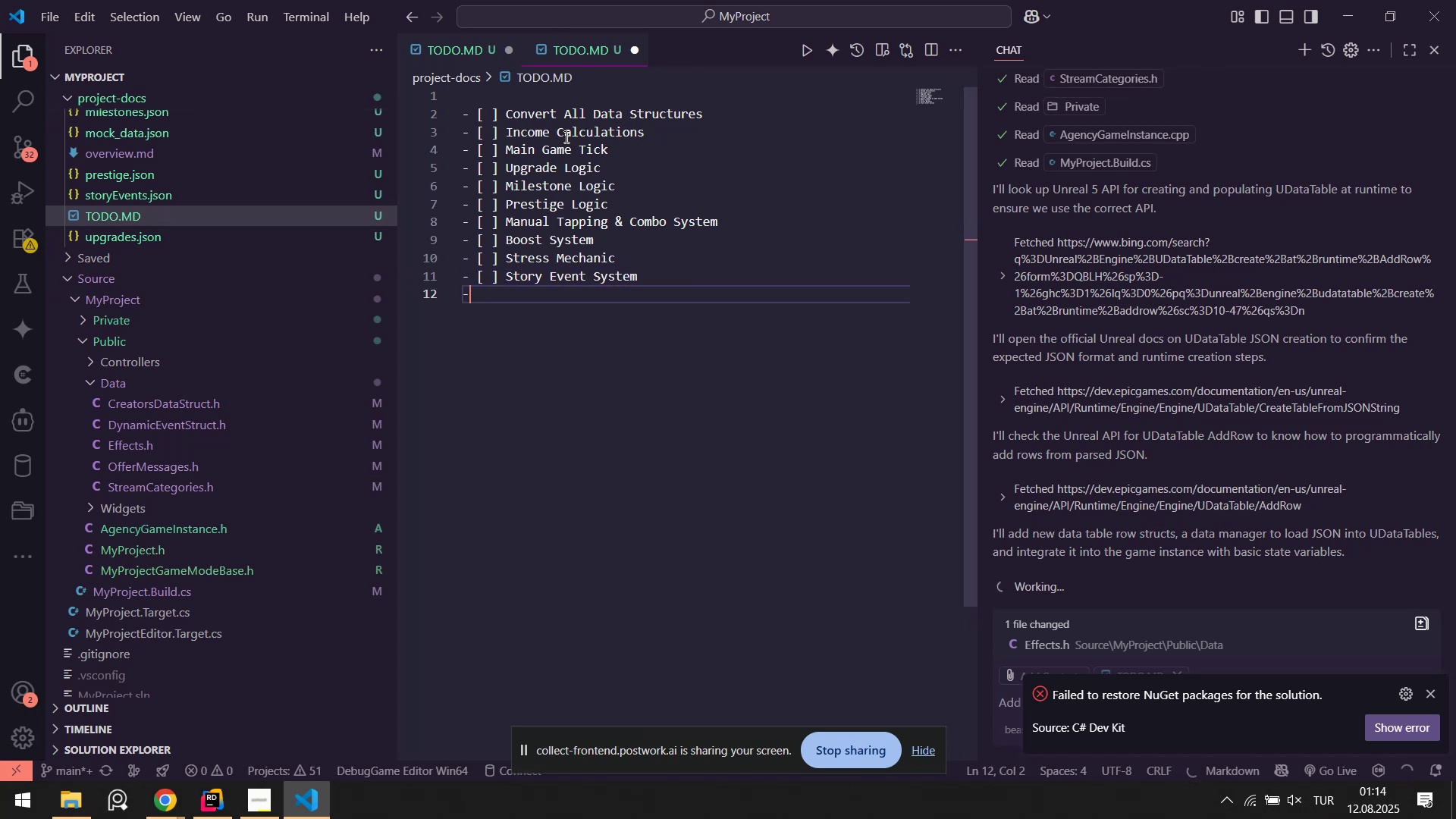 
key(Space)
 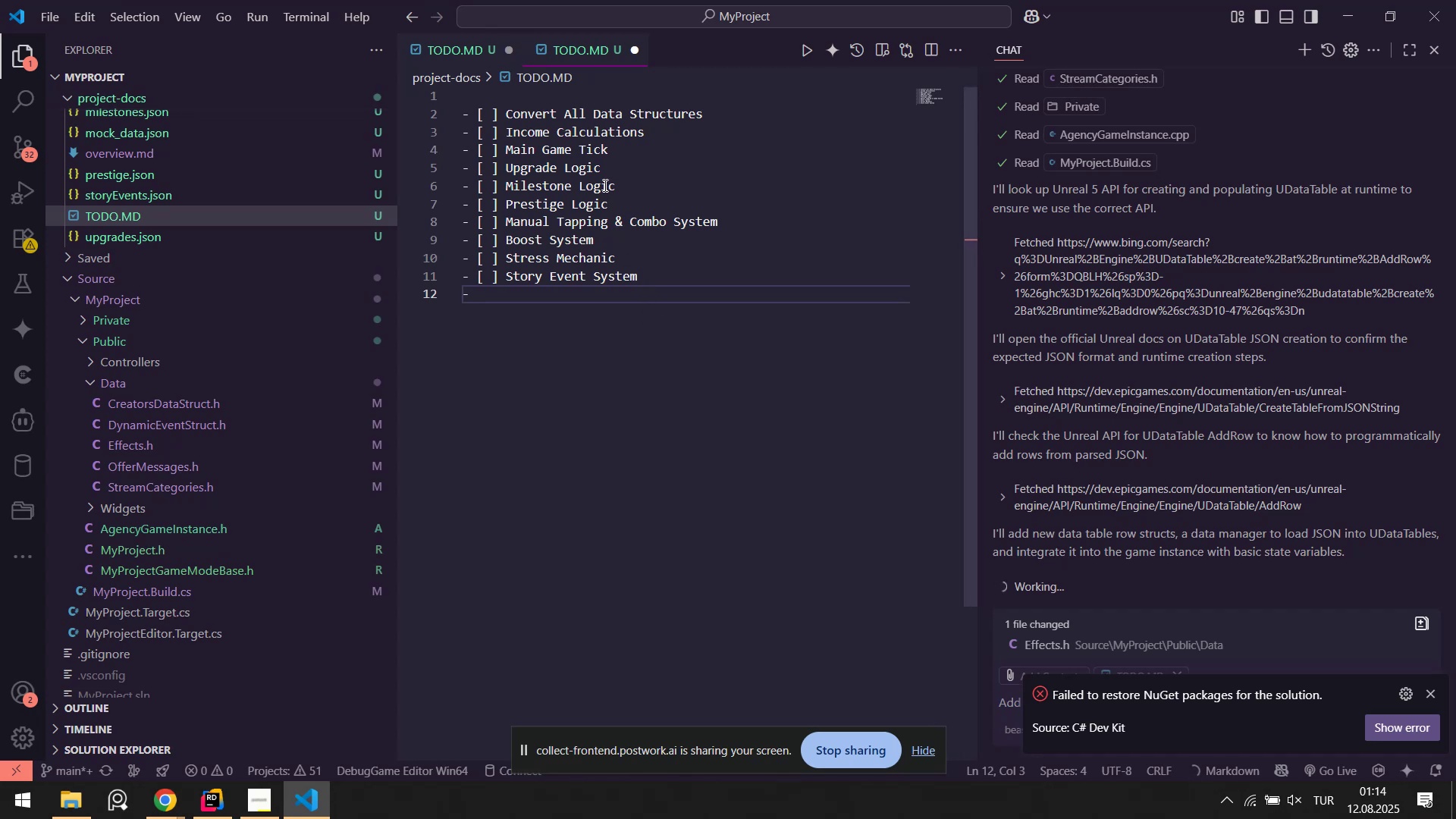 
wait(10.66)
 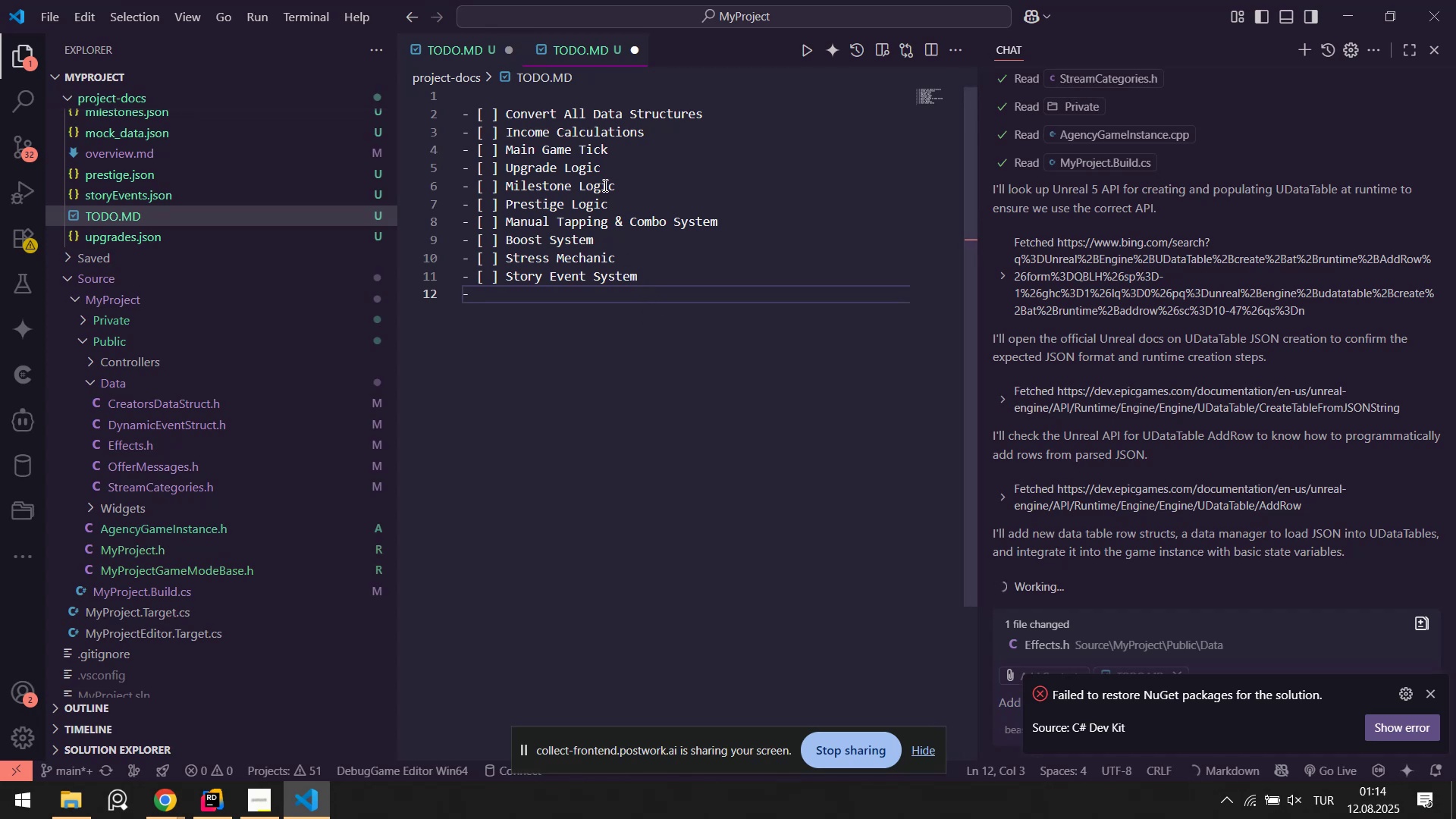 
key(Backspace)
 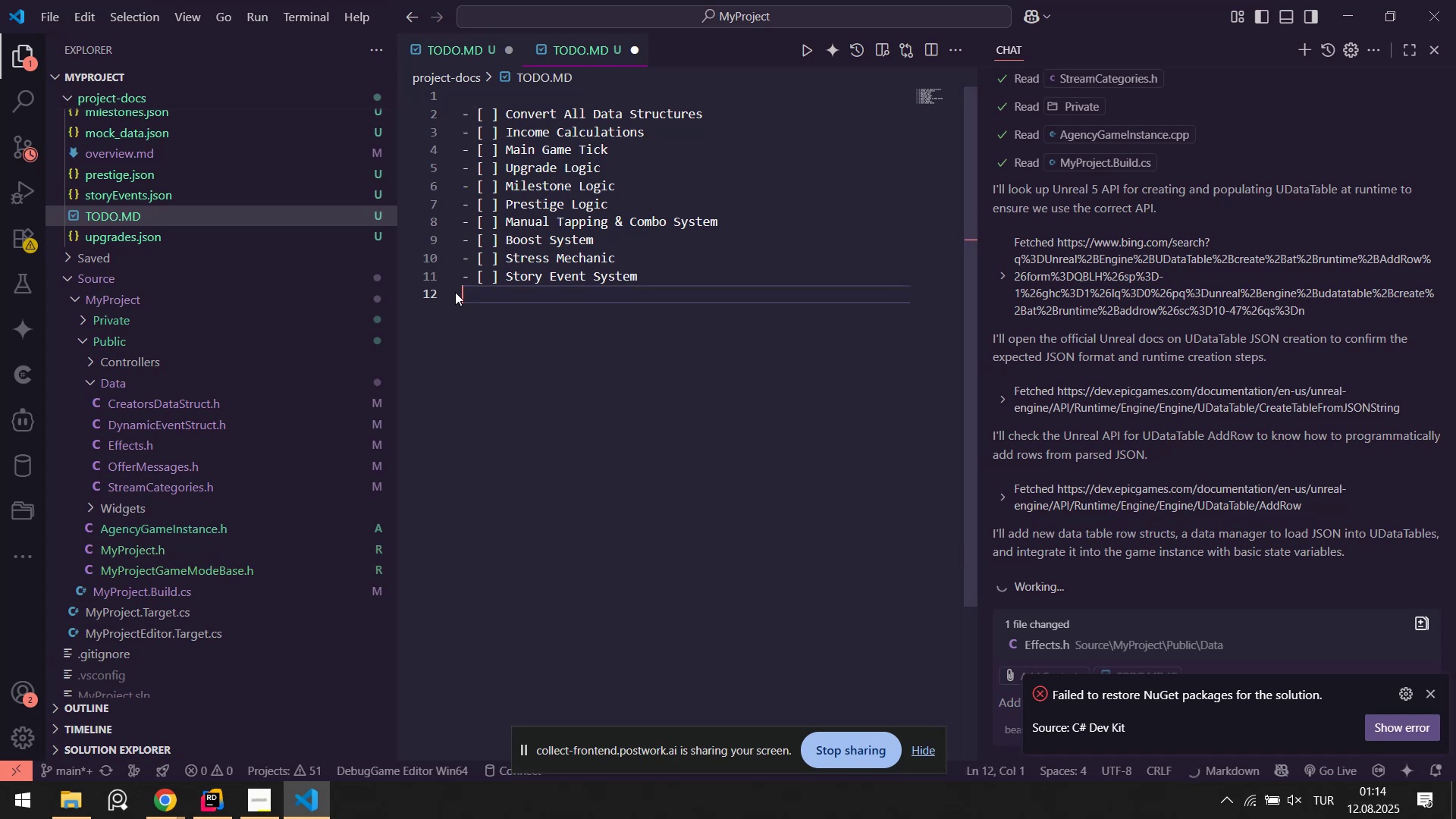 
key(Backspace)
 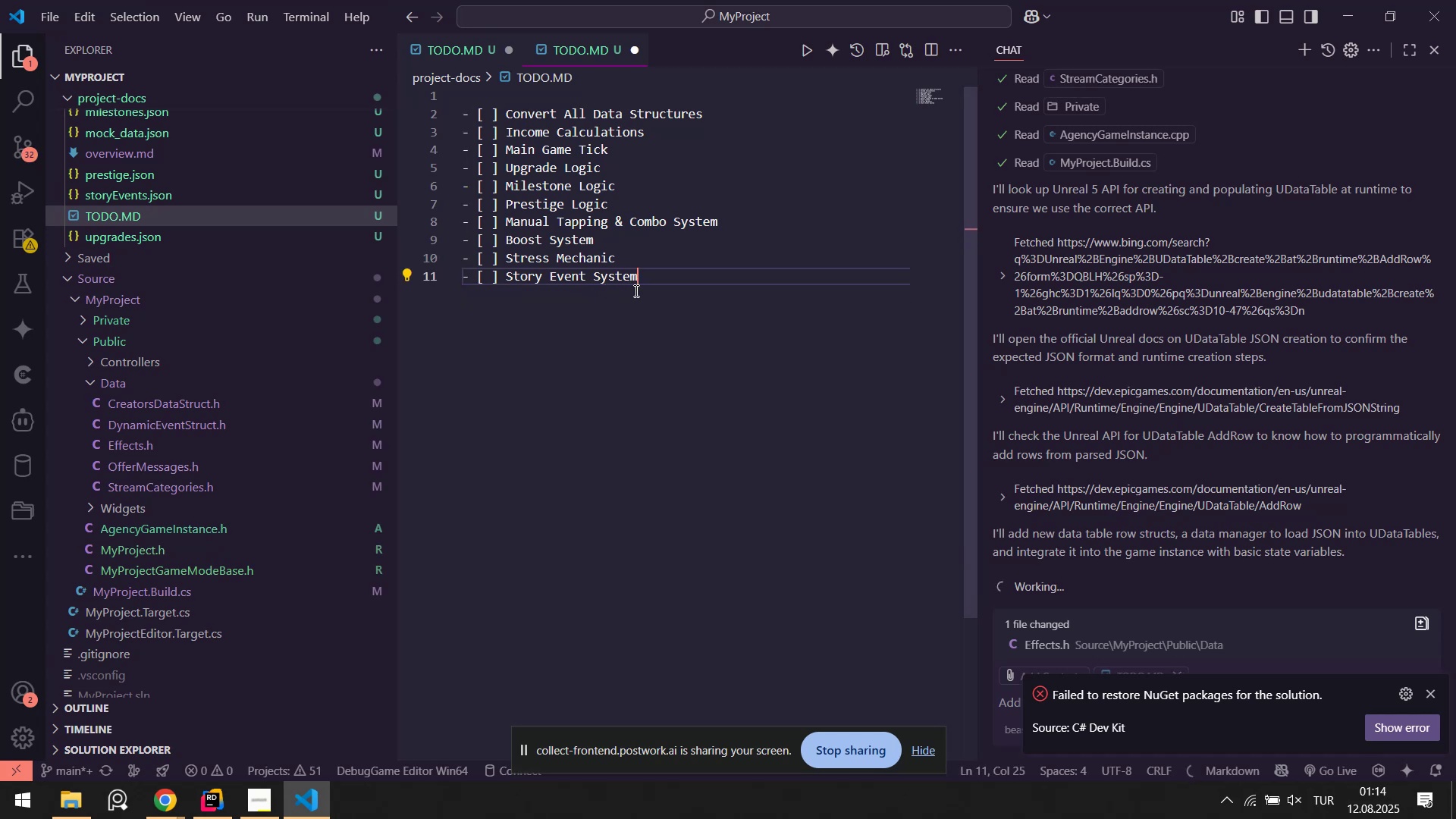 
key(NumpadEnter)
 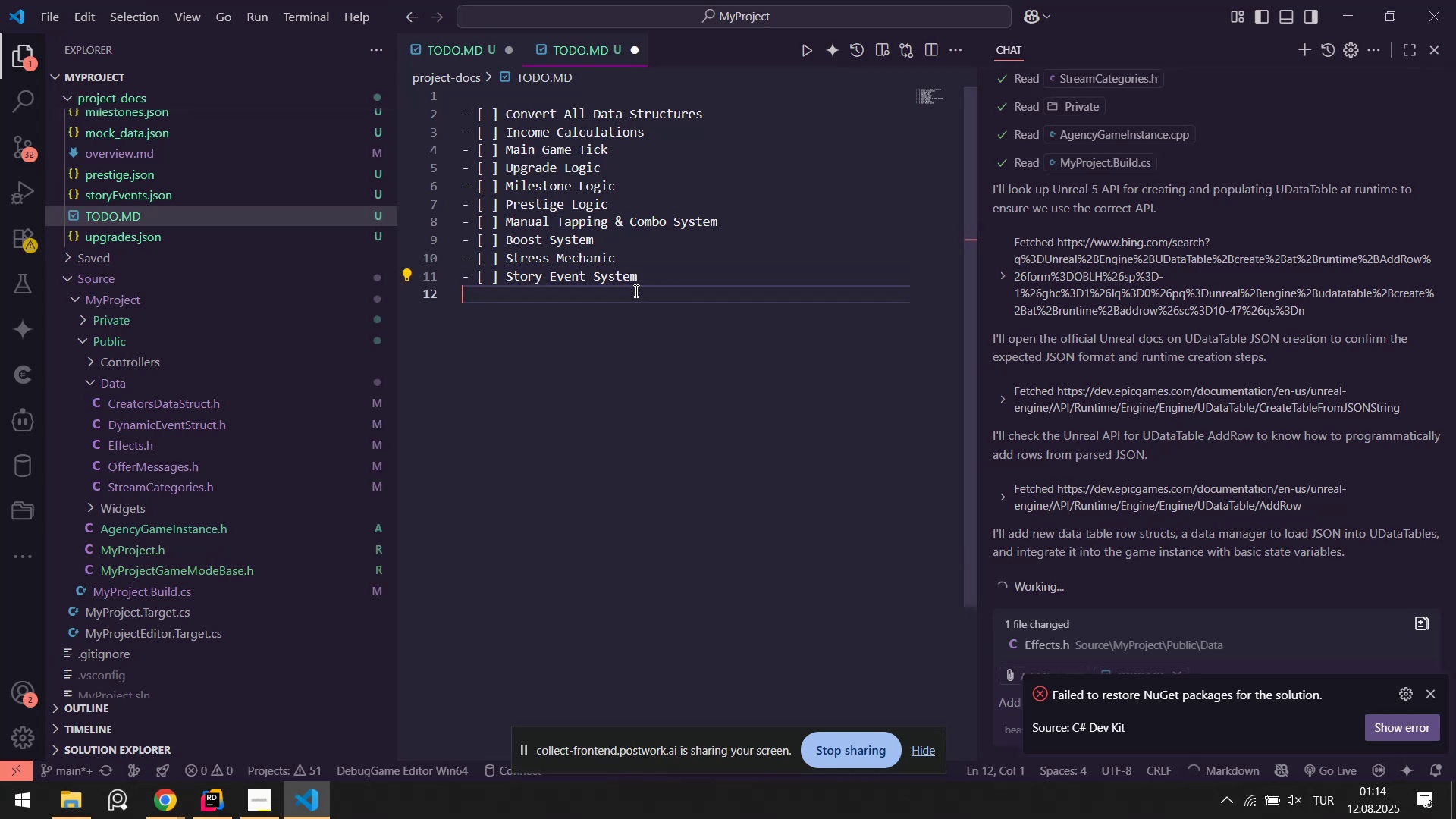 
key(NumpadEnter)
 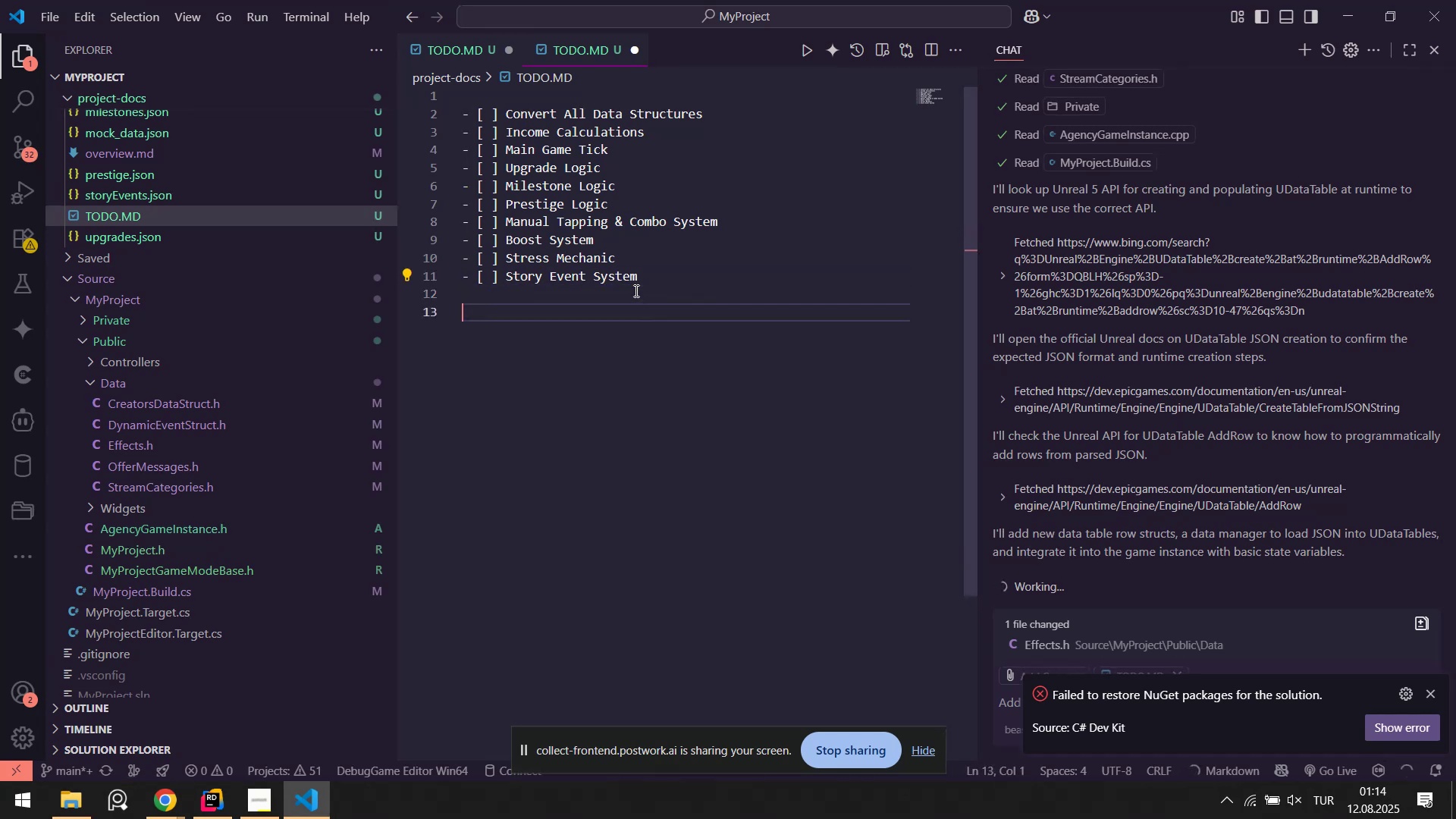 
key(Control+ControlLeft)
 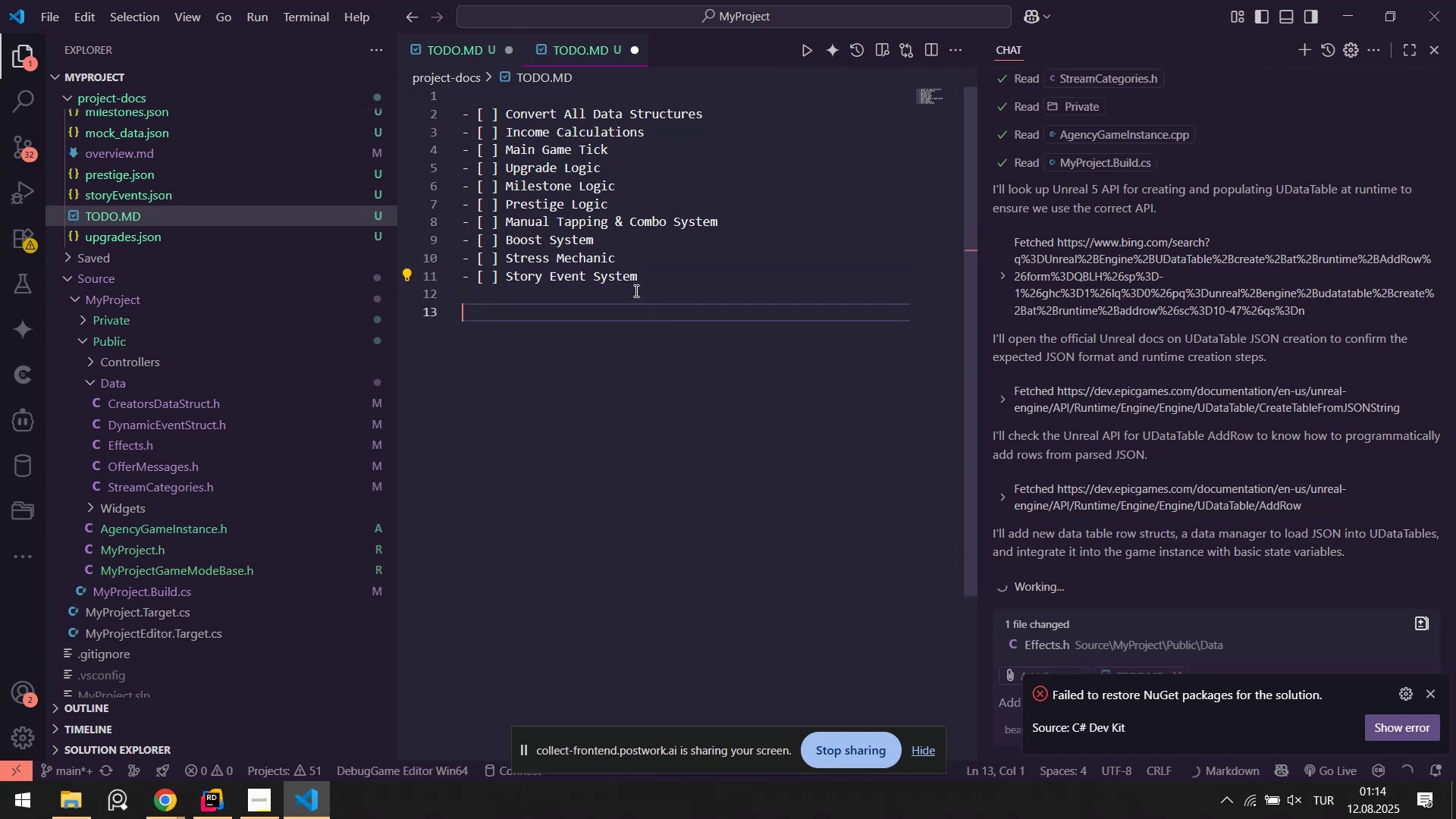 
key(Control+S)
 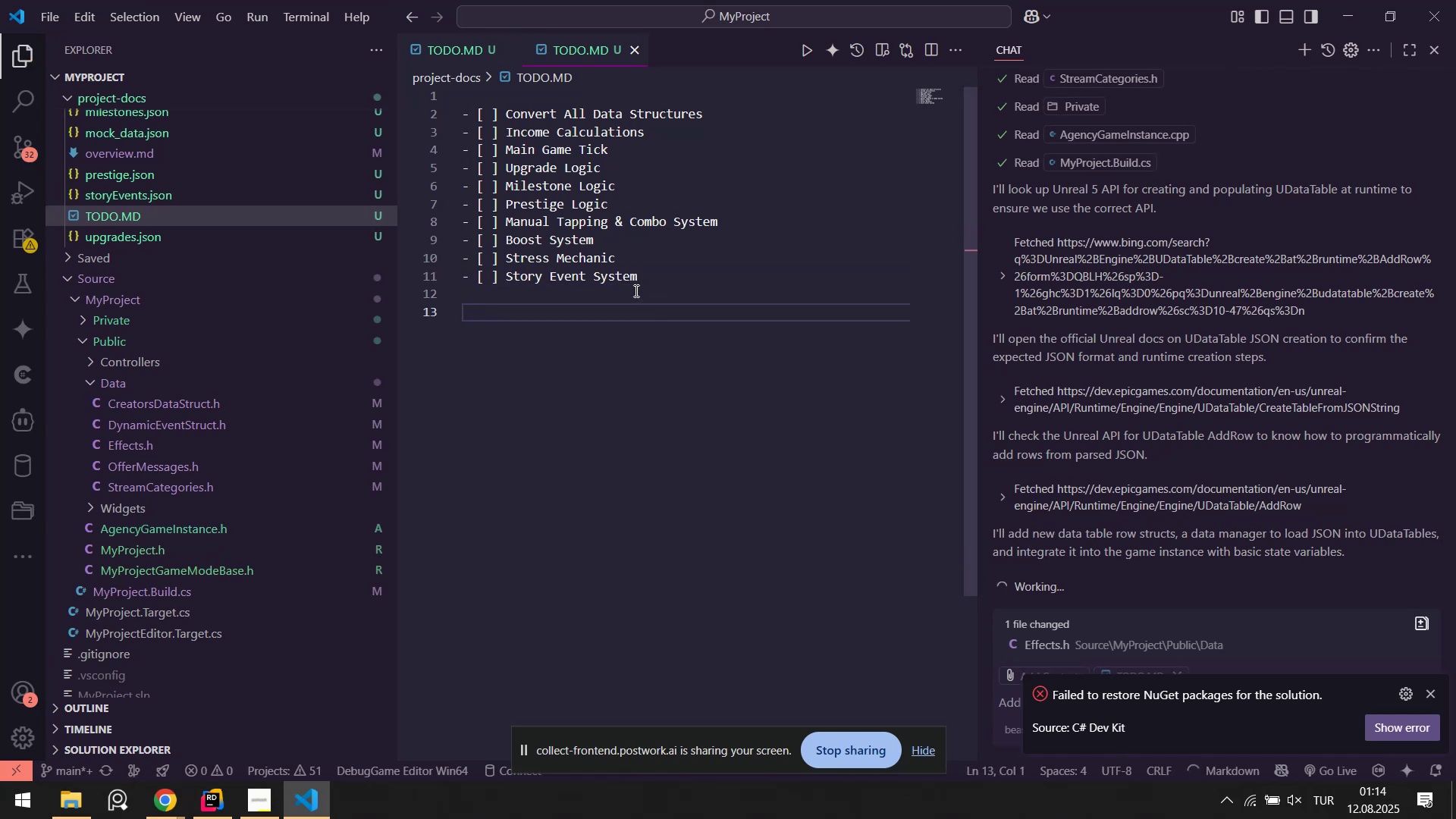 
wait(8.52)
 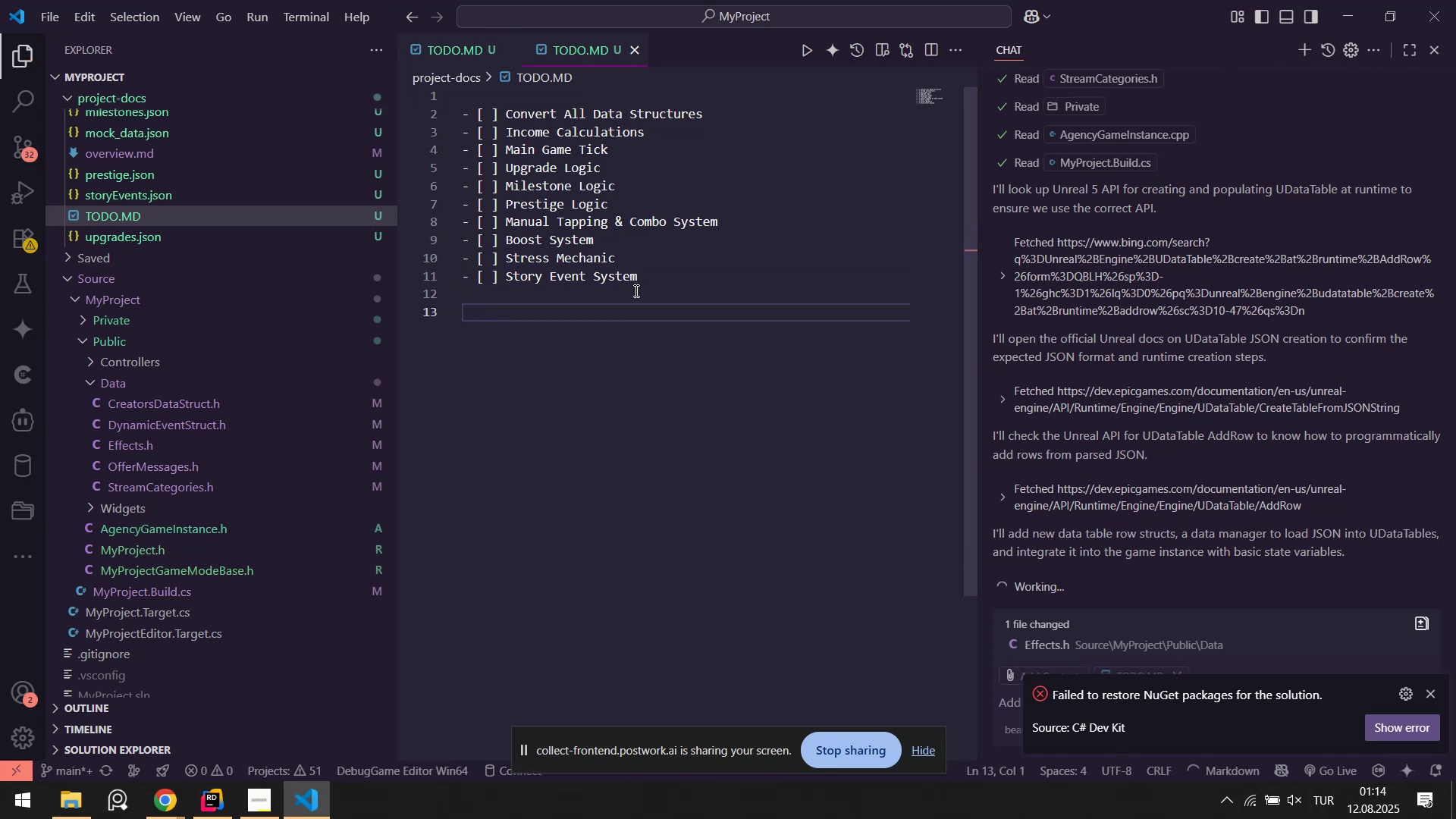 
left_click([571, 299])
 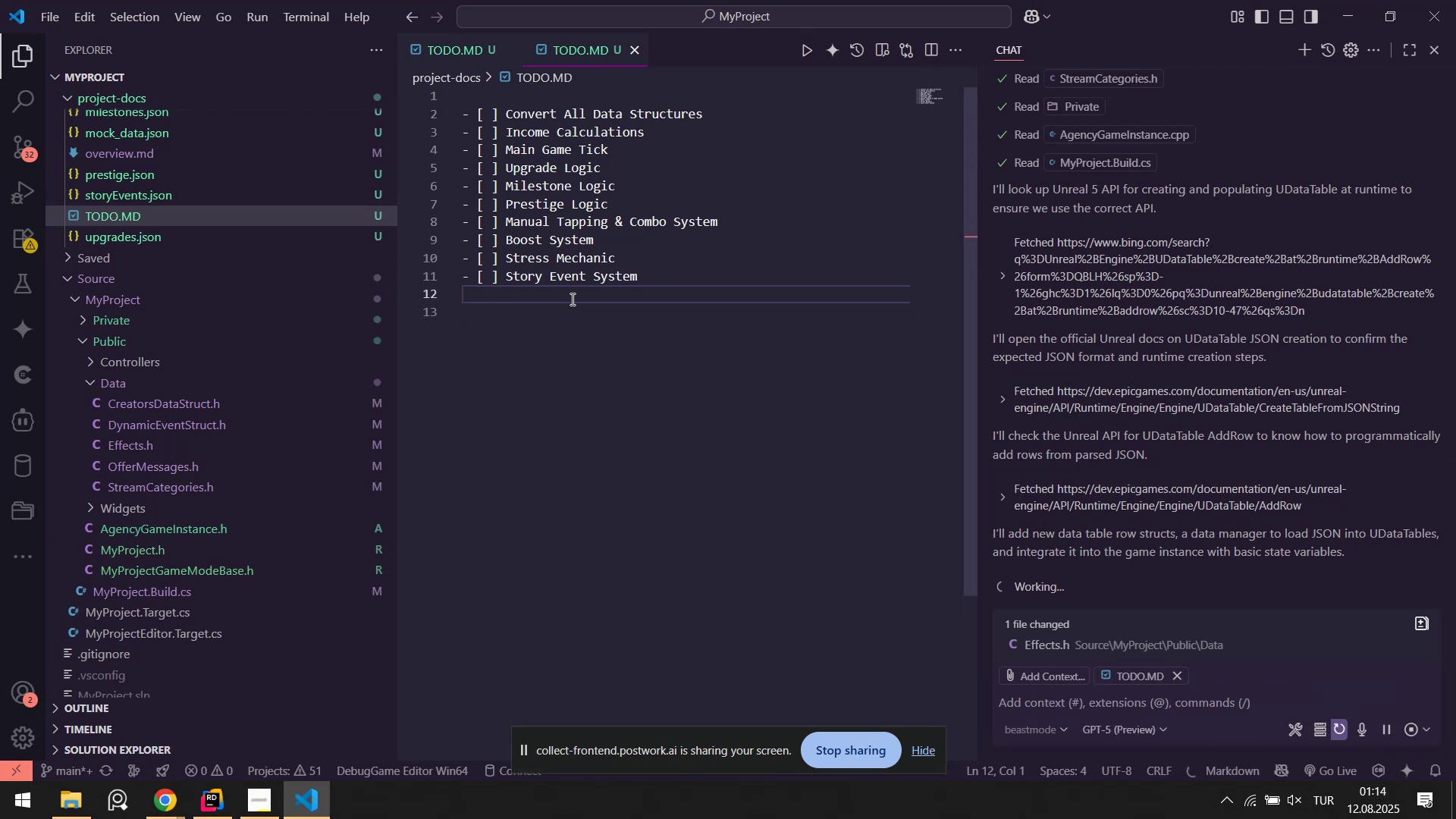 
key(NumpadSubtract)
 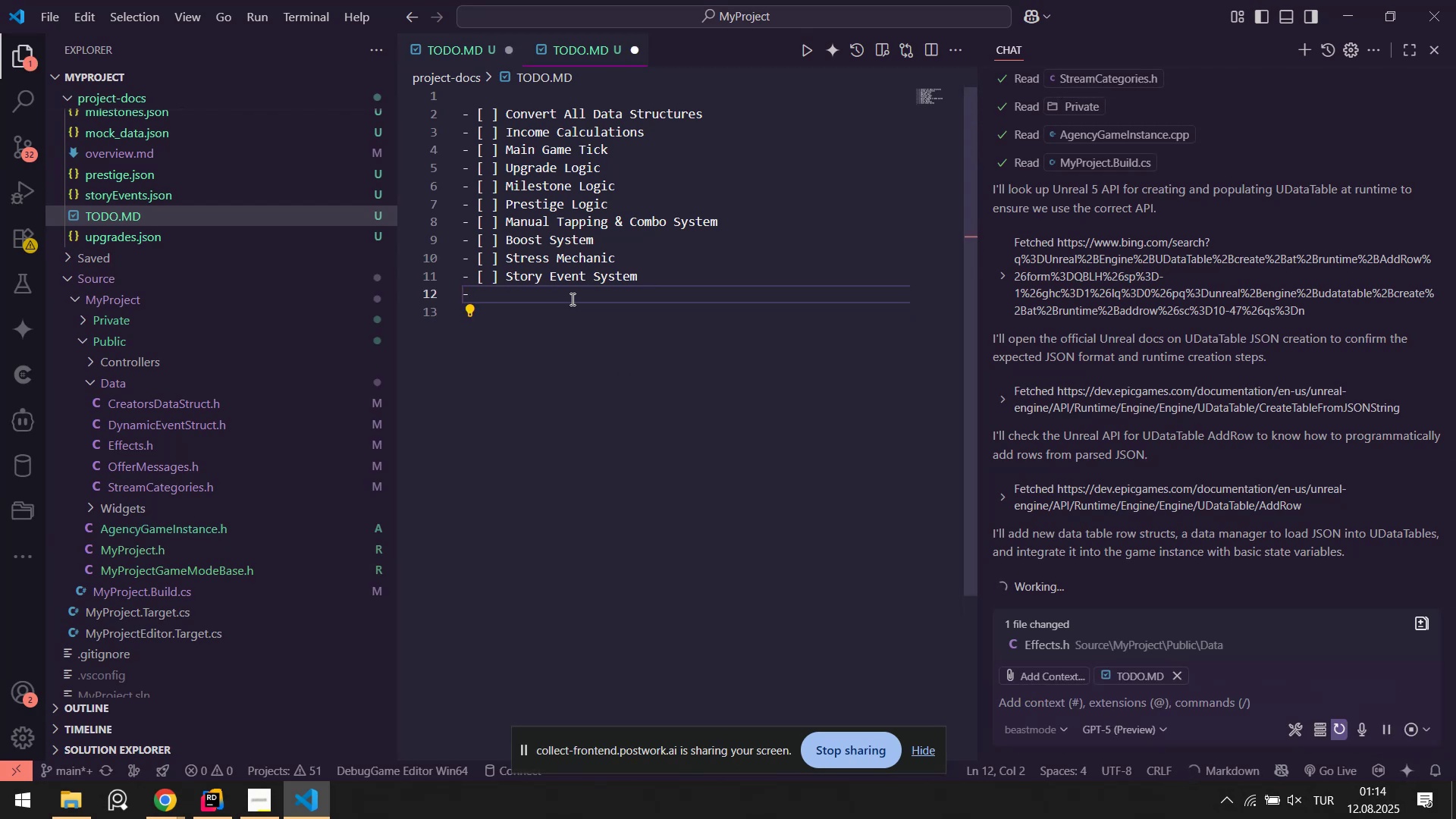 
key(Space)
 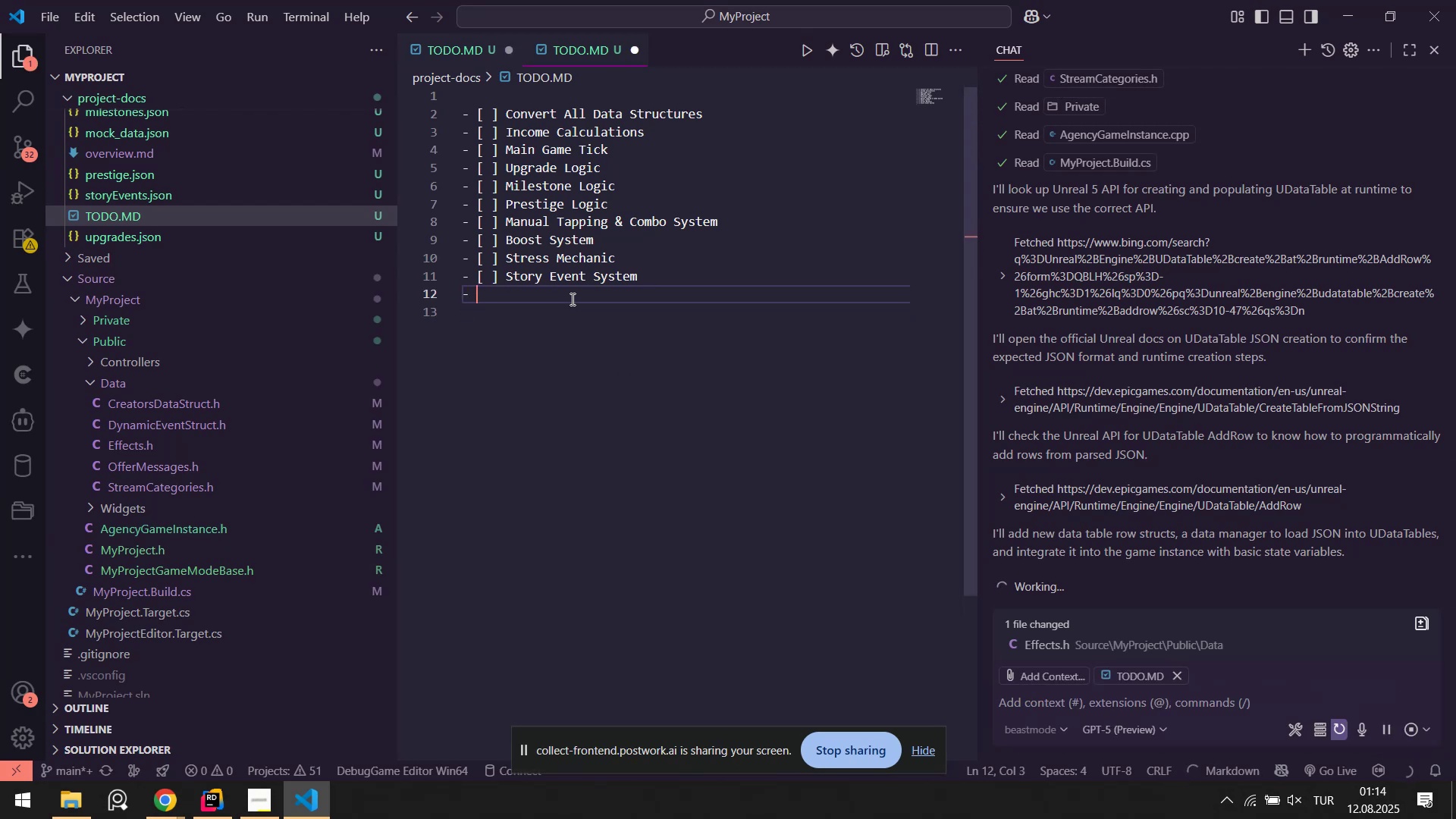 
key(Alt+Control+8)
 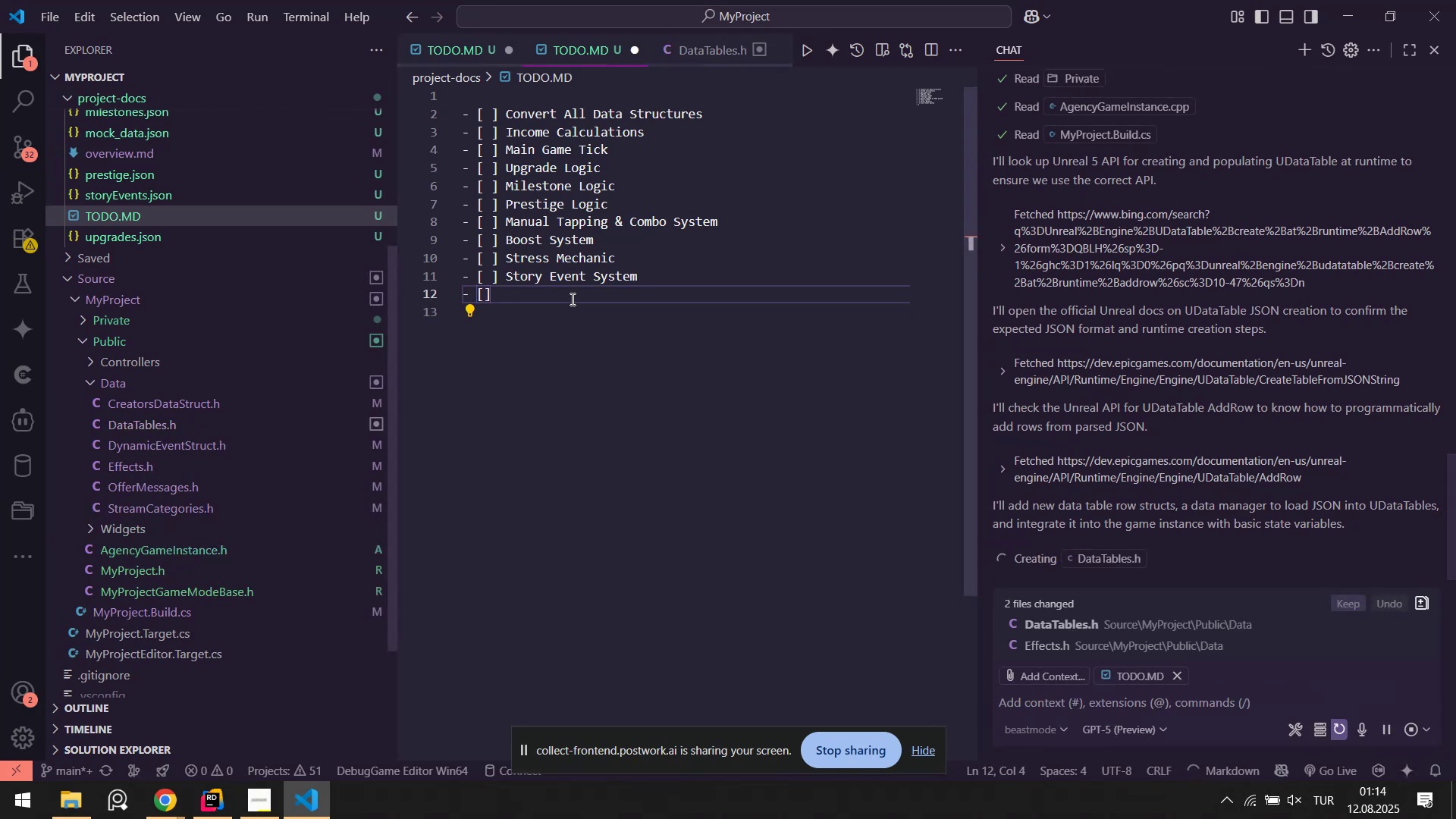 
key(Space)
 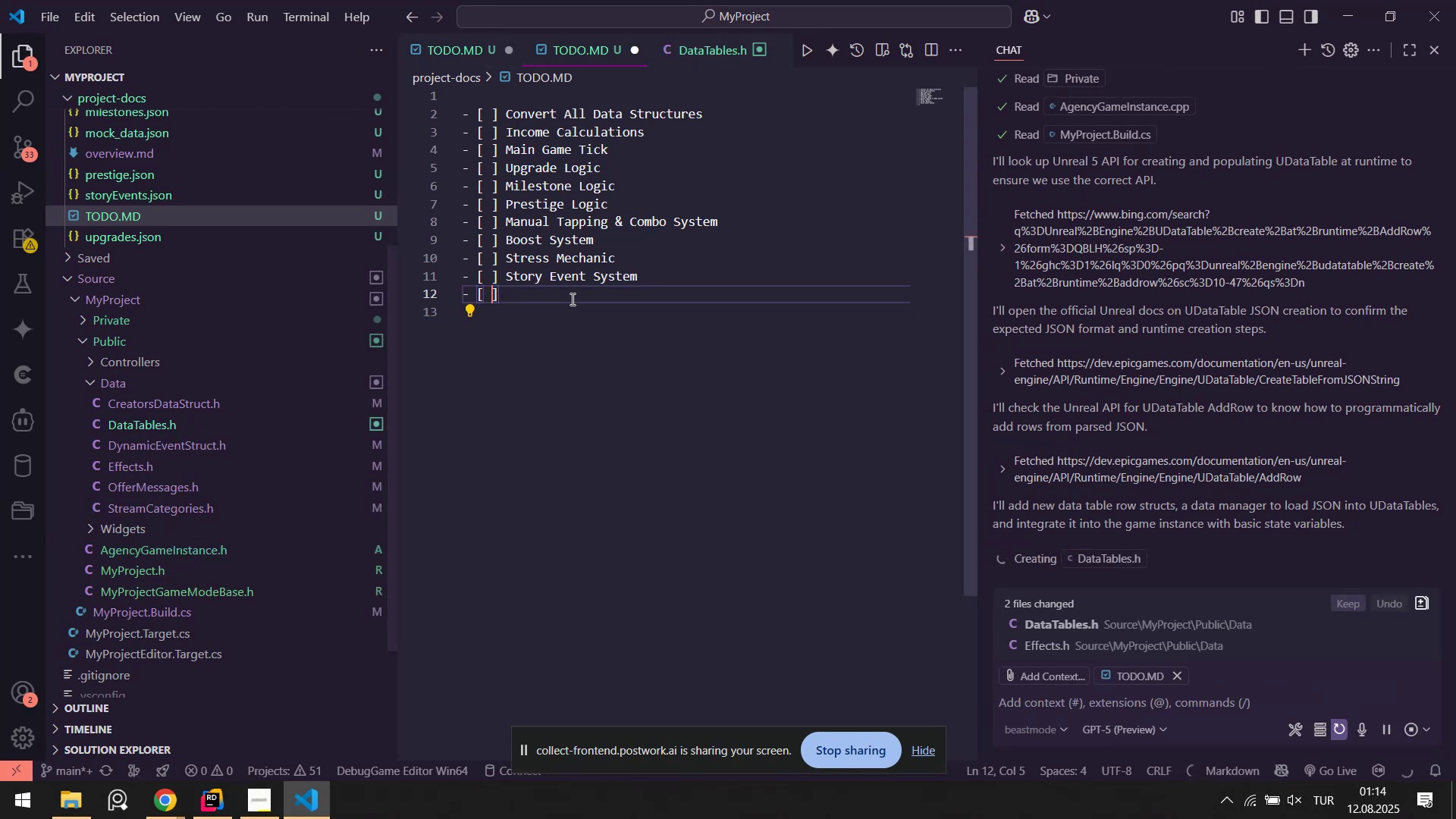 
key(ArrowRight)
 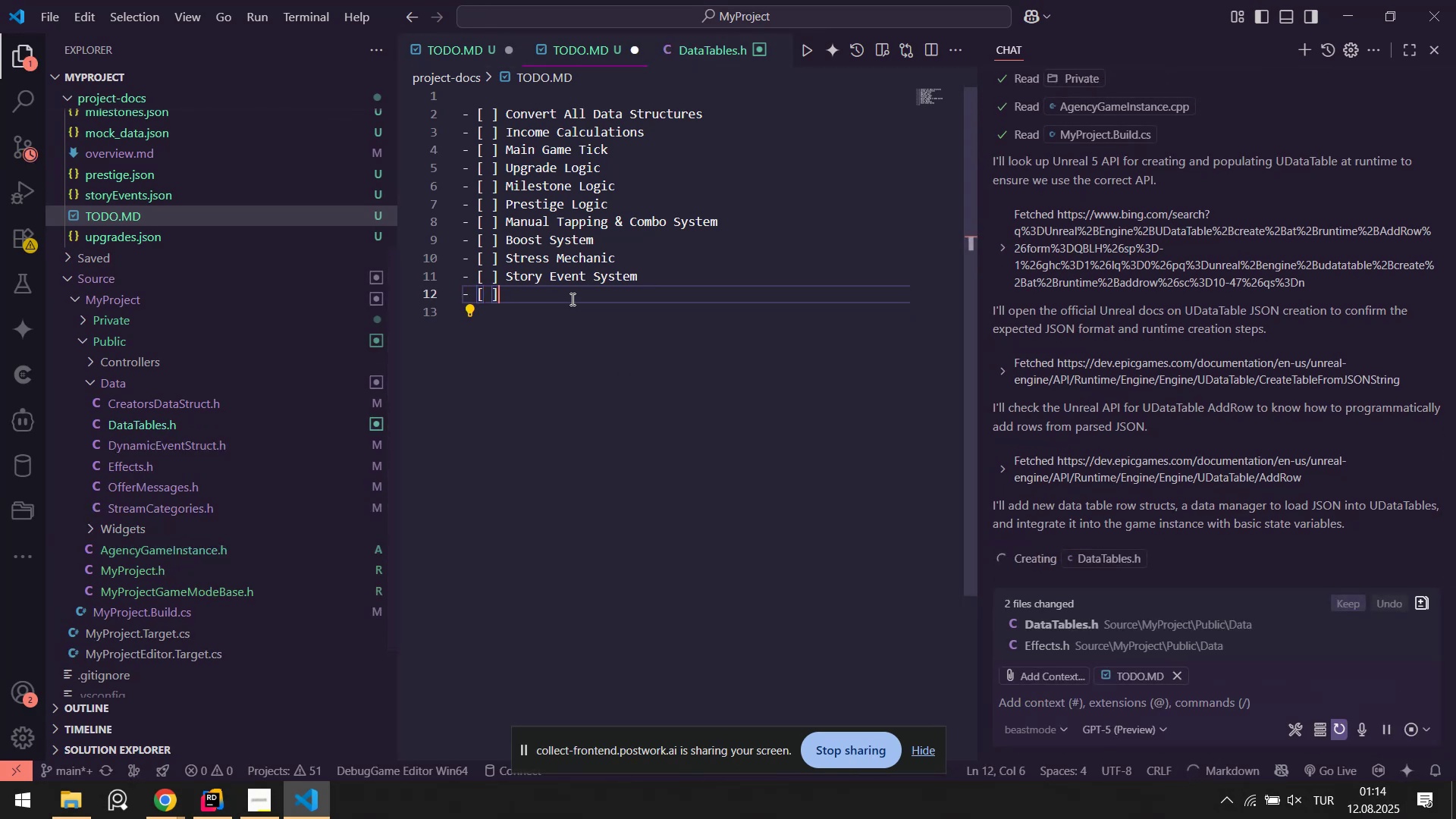 
type( Save Load S)
key(Backspace)
key(Backspace)
type( & S)
key(Backspace)
type(Load System)
 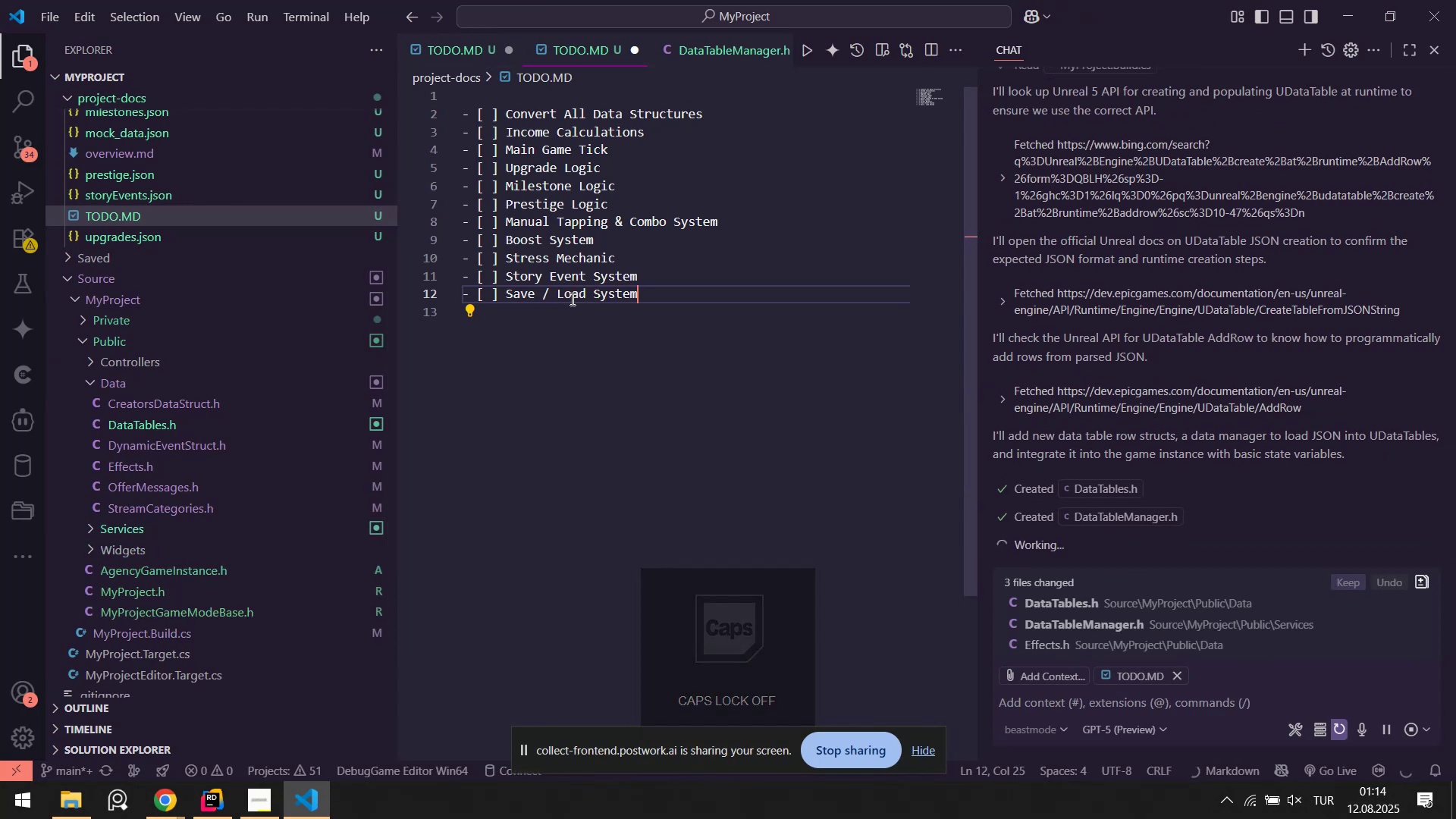 
key(Control+ControlLeft)
 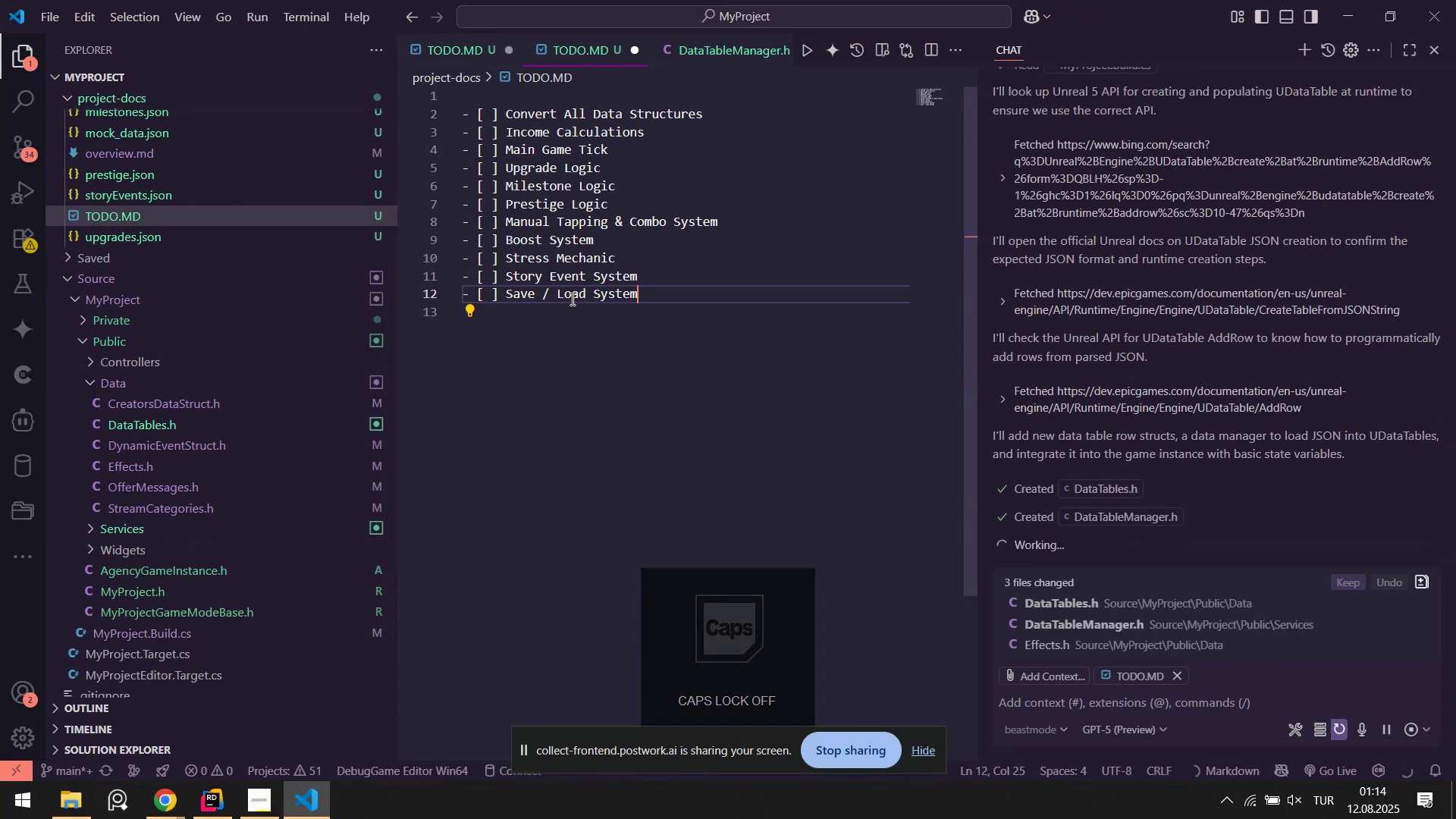 
key(Control+S)
 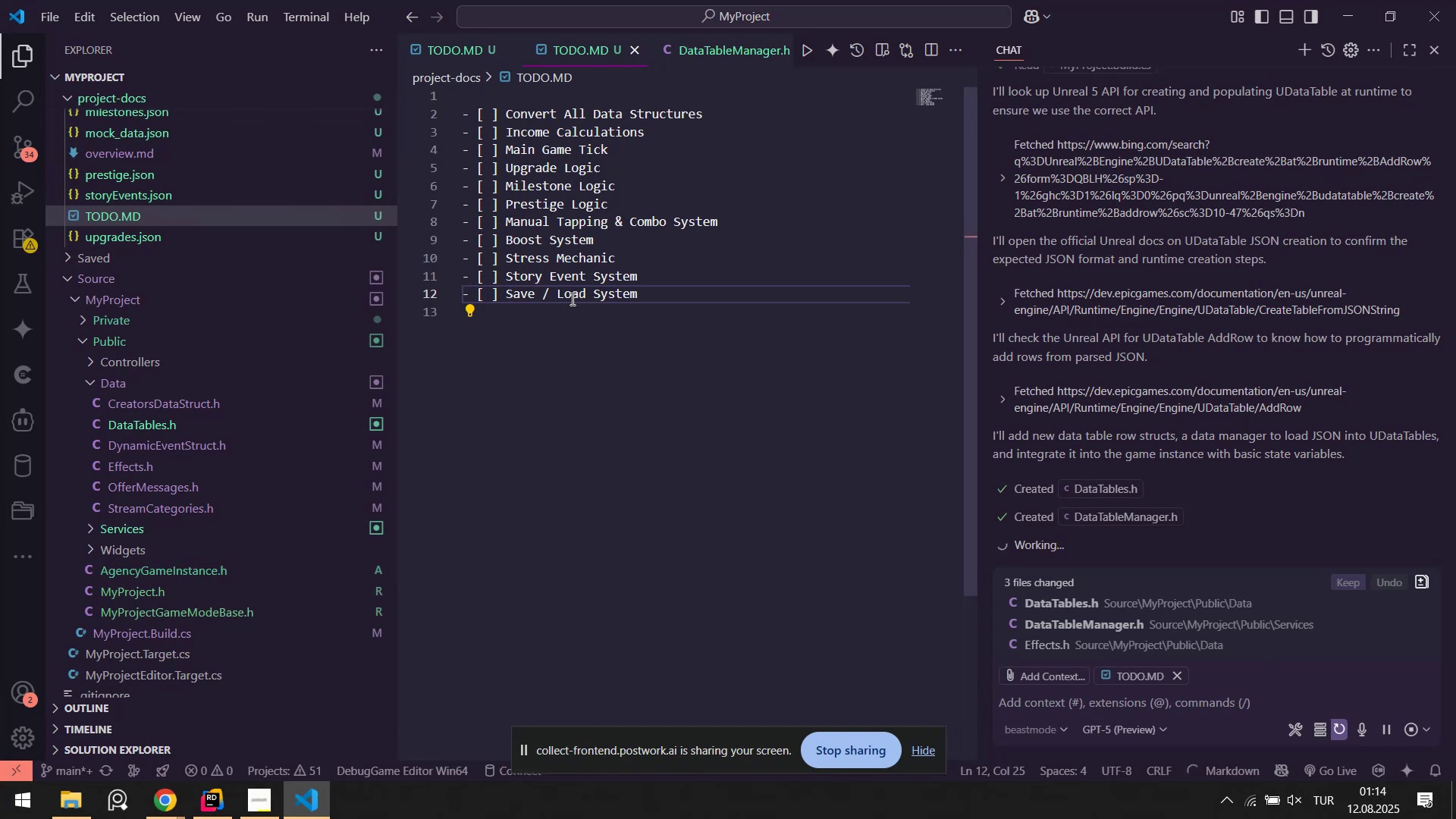 
wait(9.5)
 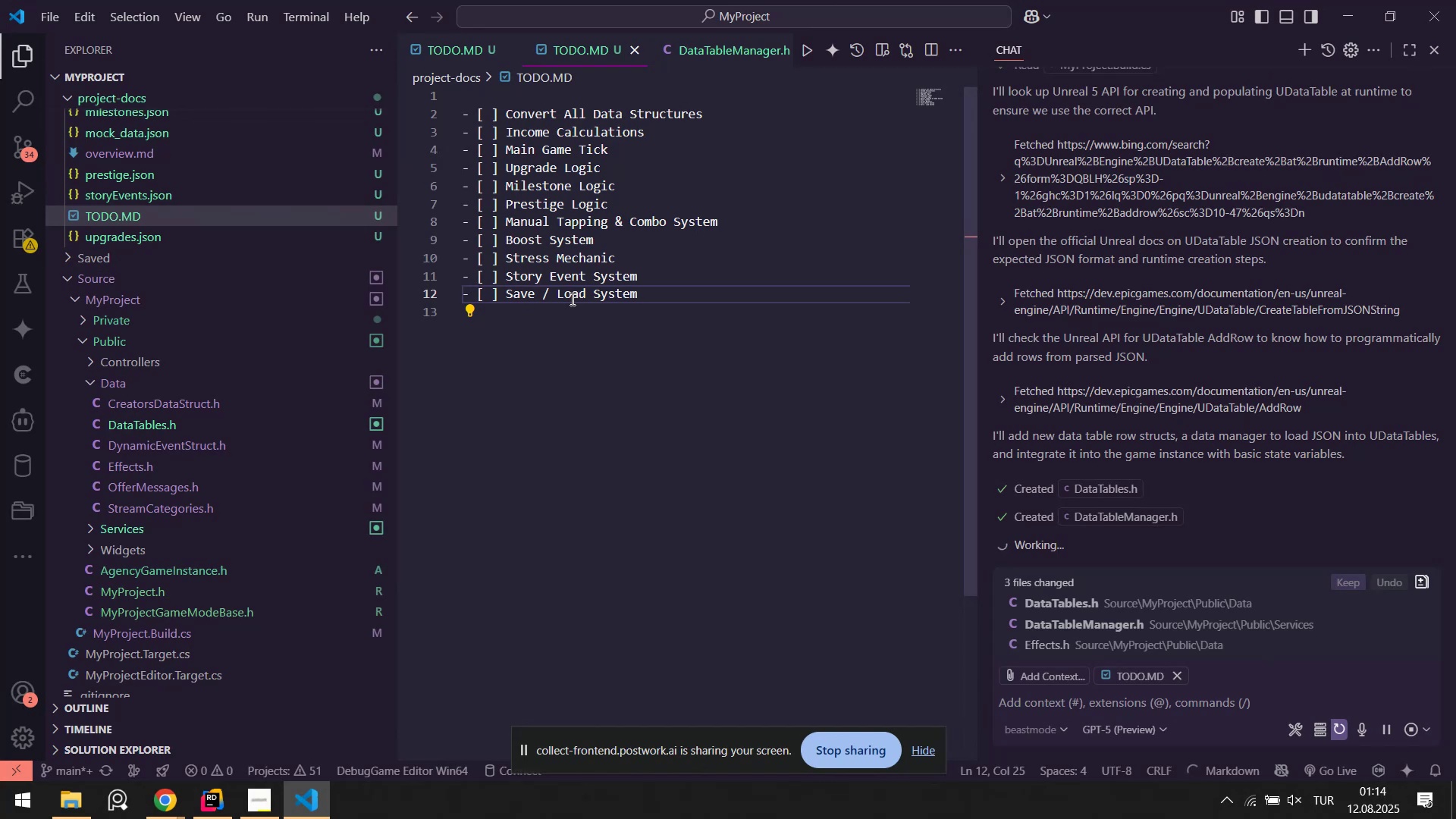 
key(Enter)
 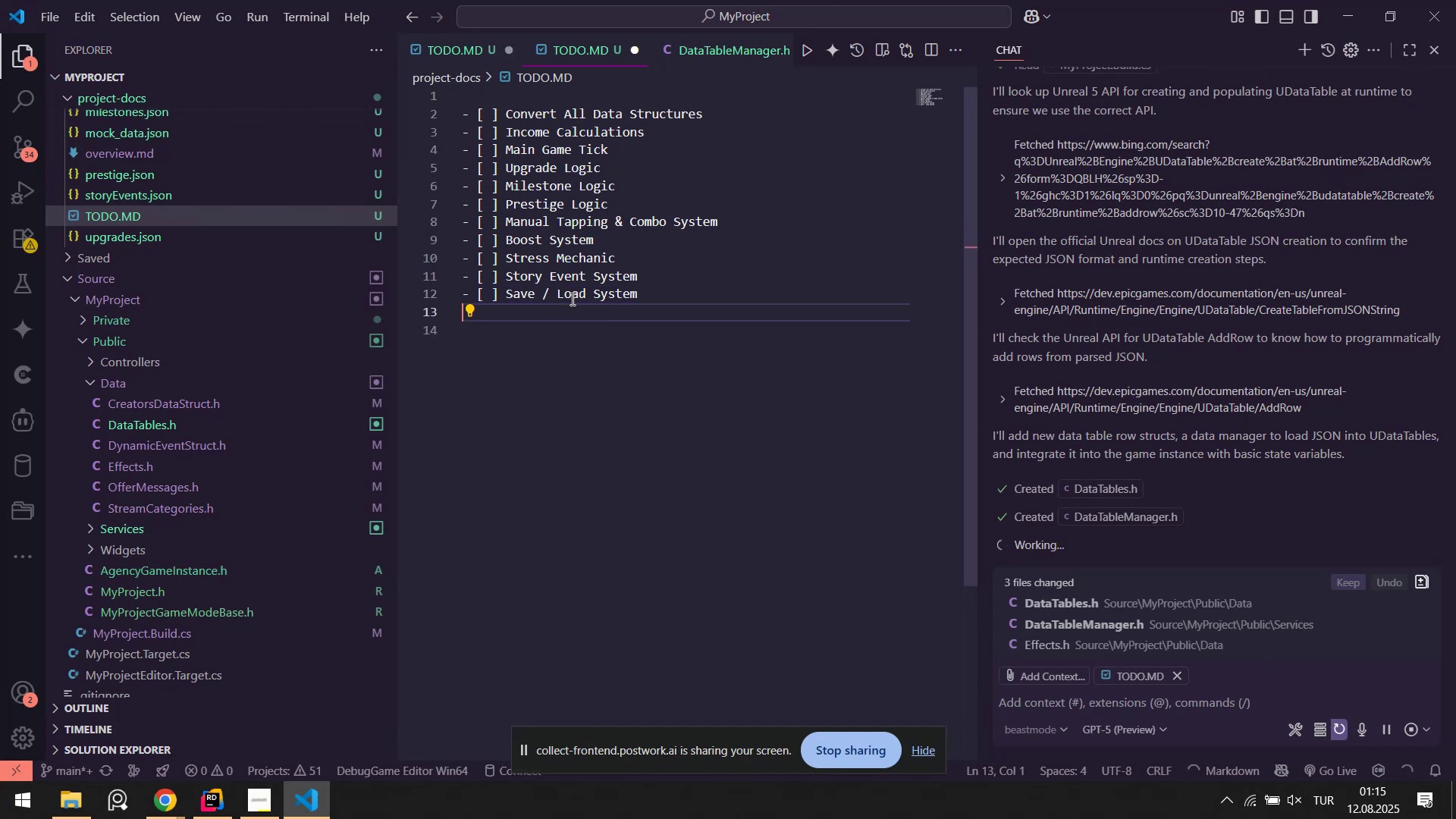 
key(Enter)
 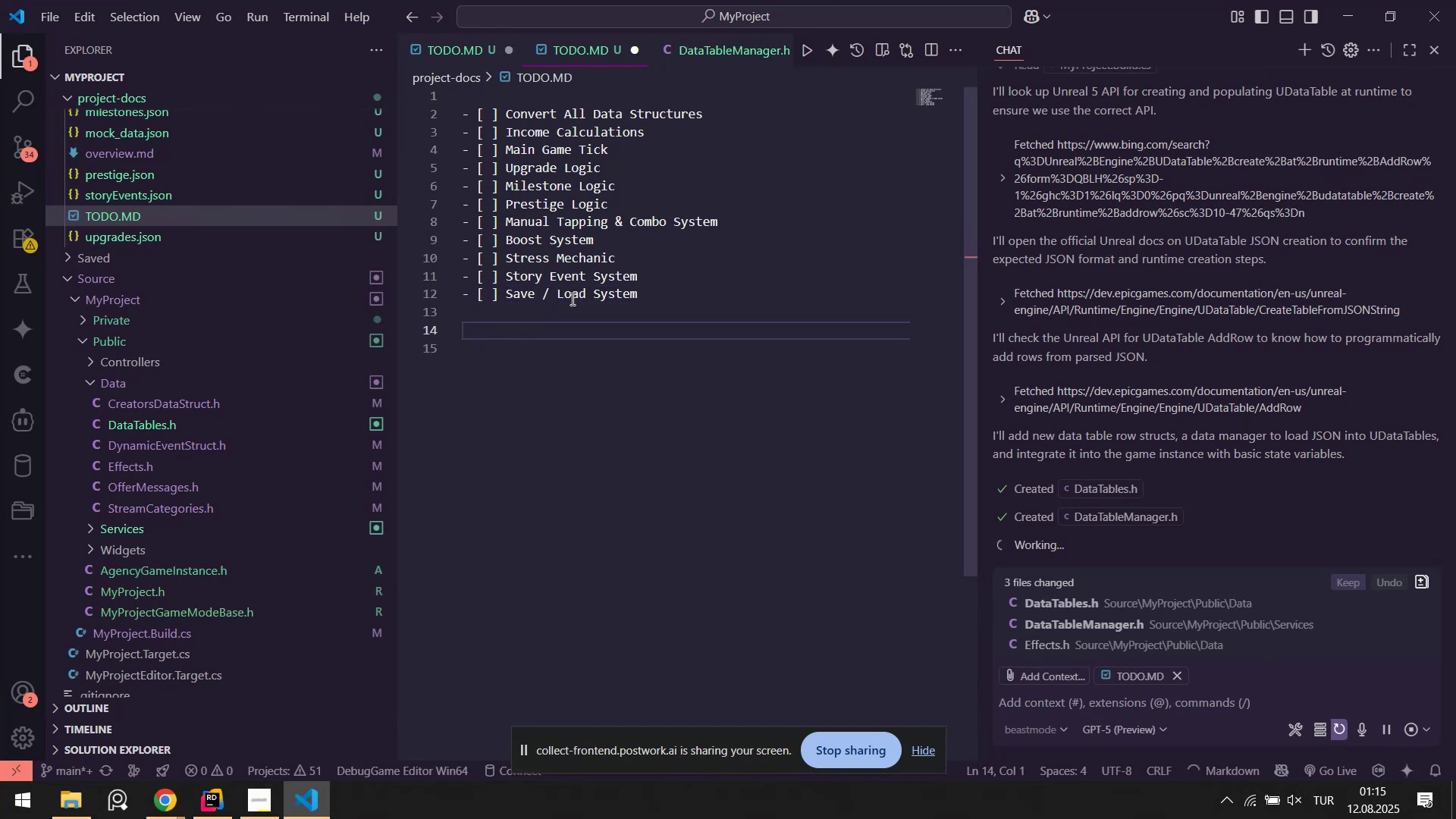 
hold_key(key=ArrowUp, duration=0.55)
 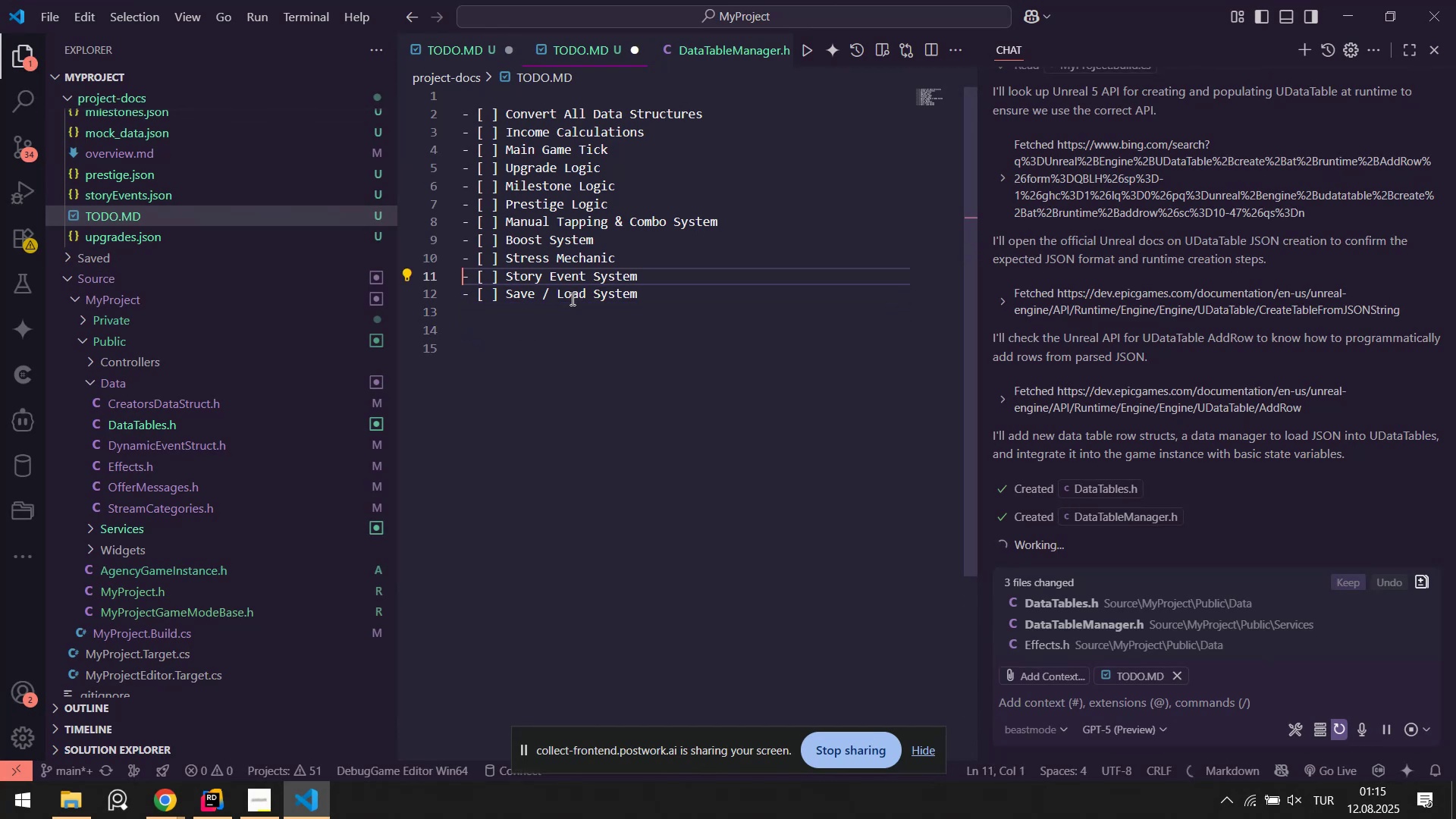 
key(ArrowUp)
 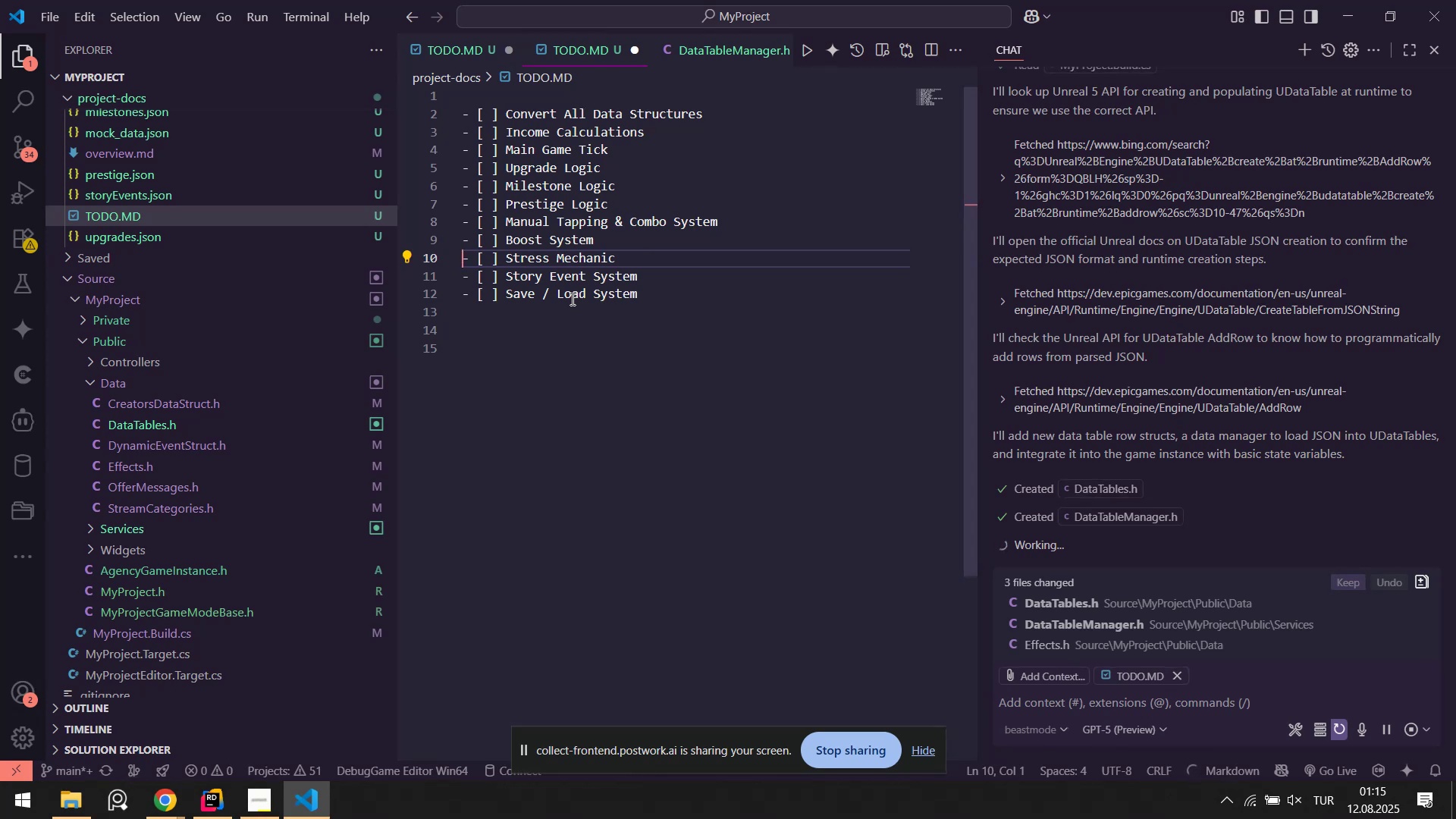 
wait(5.41)
 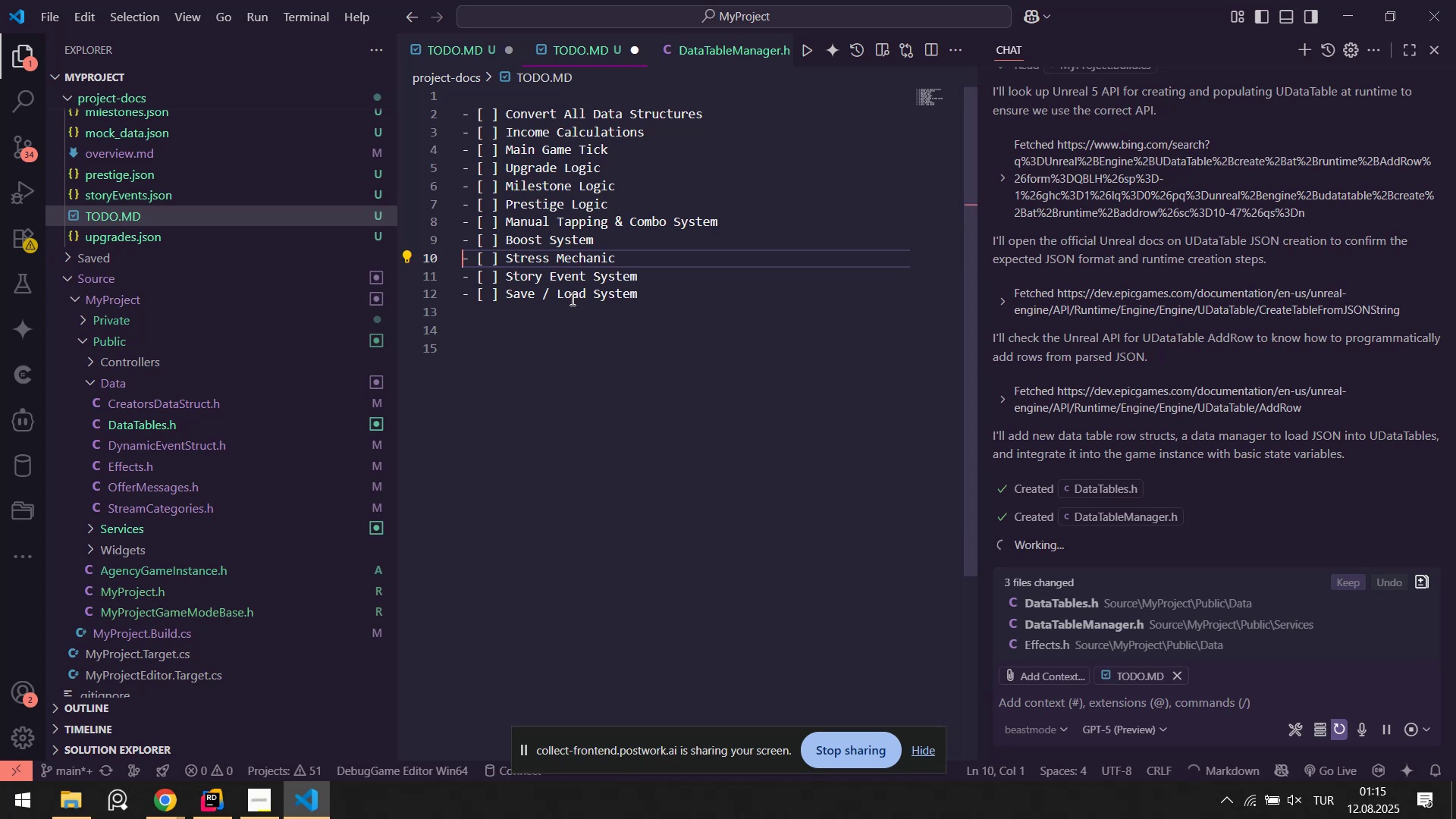 
hold_key(key=ArrowDown, duration=0.55)
 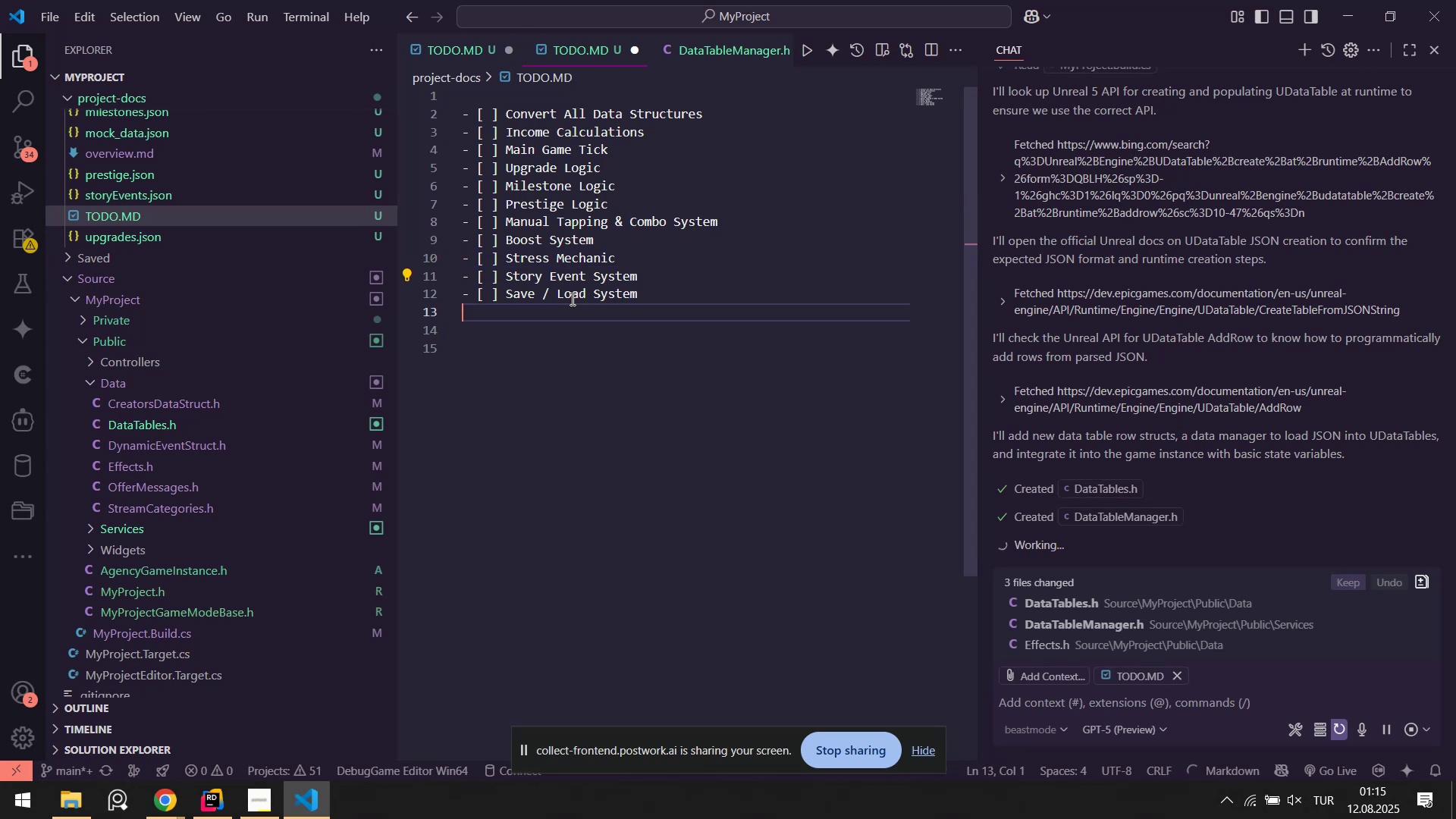 
key(ArrowDown)
 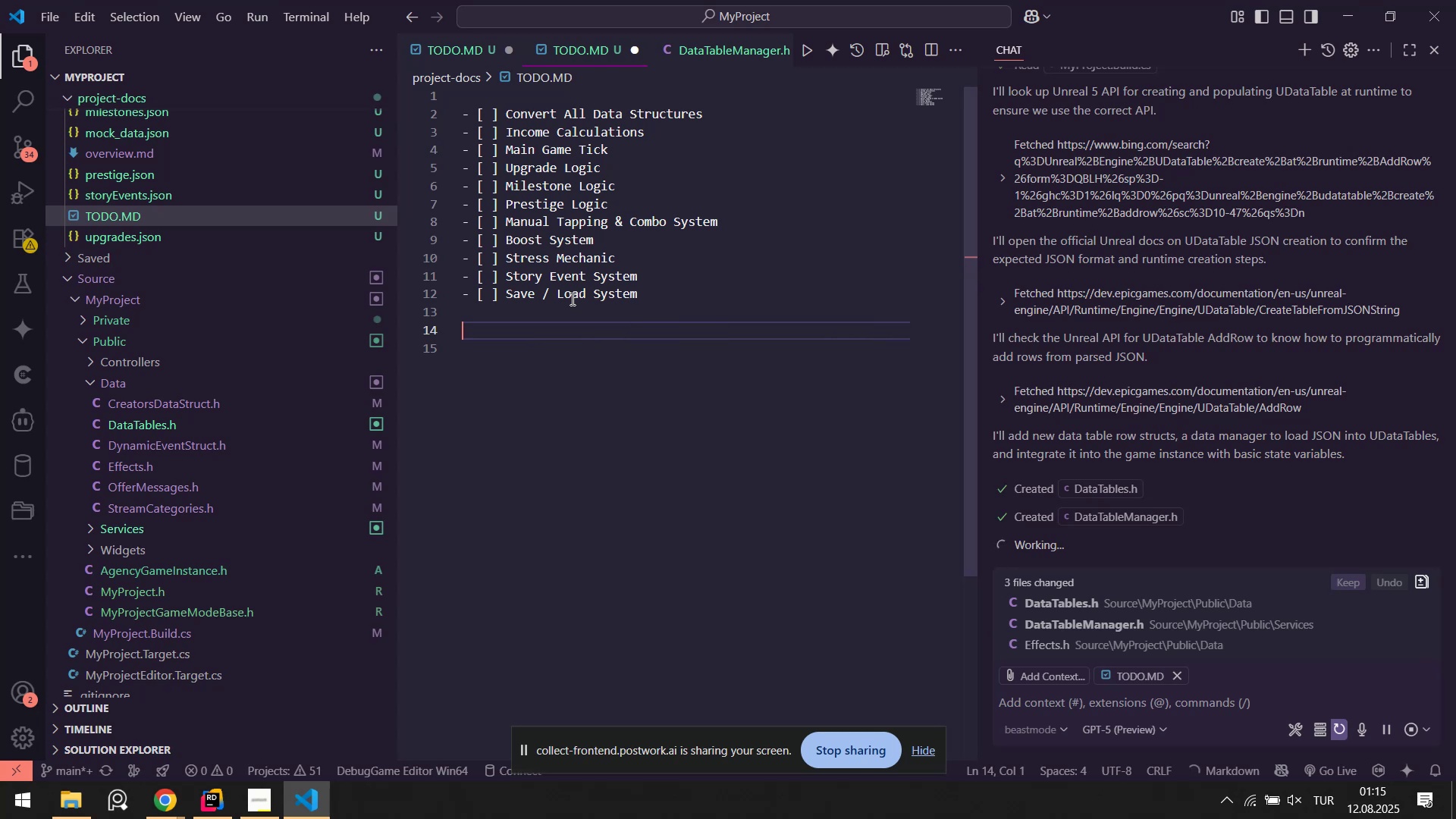 
wait(5.74)
 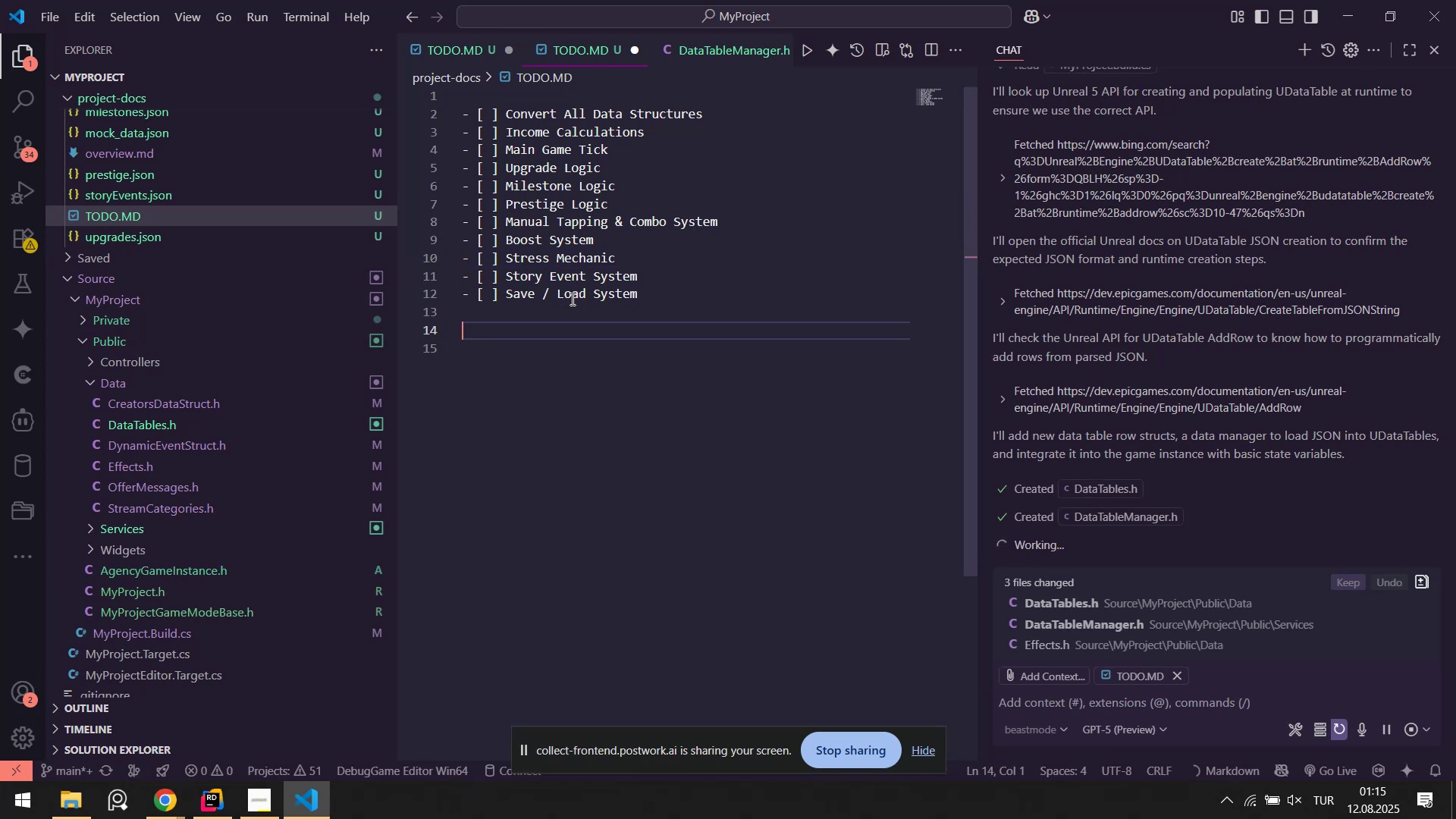 
key(NumpadSubtract)
 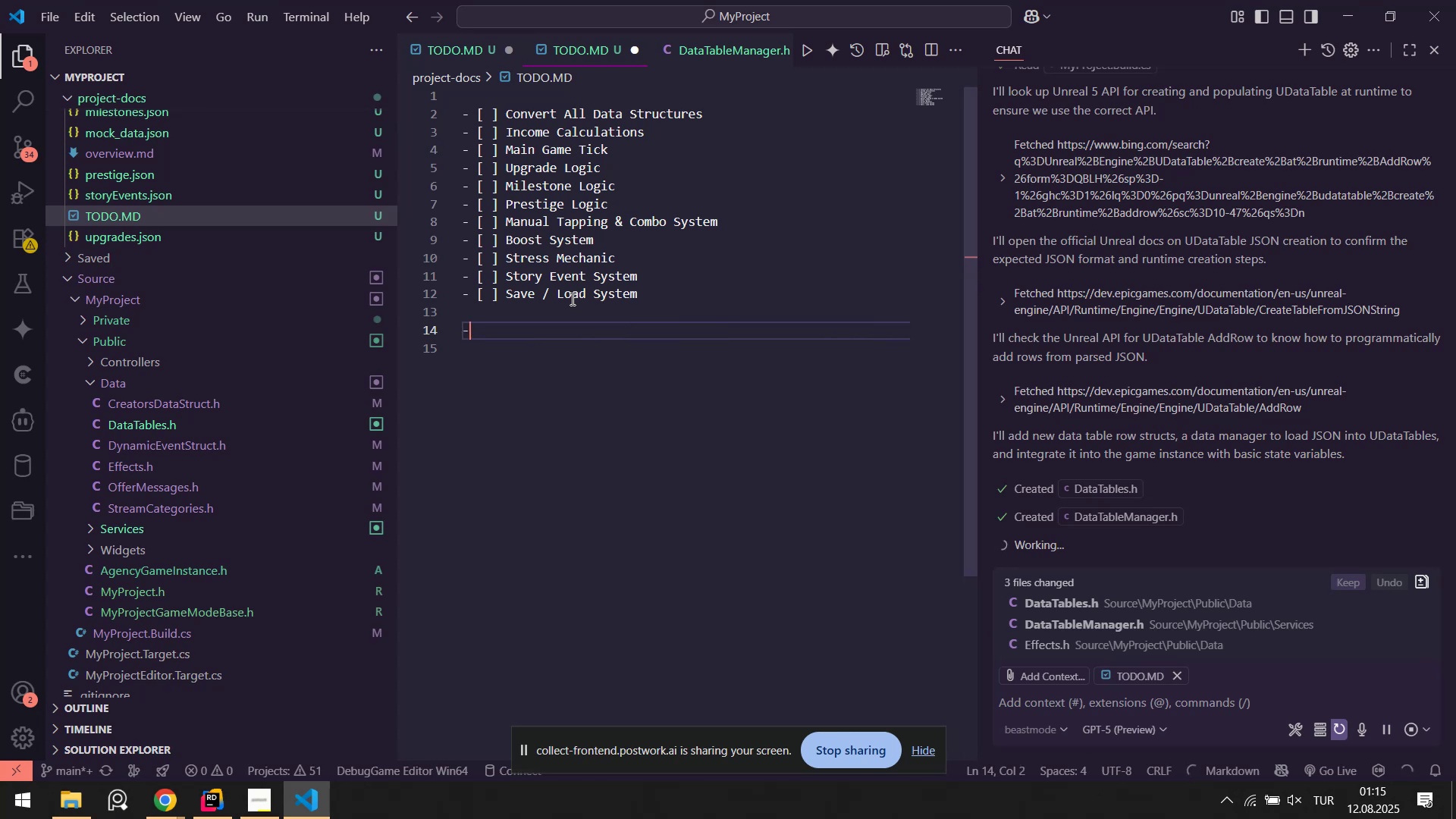 
key(NumpadSubtract)
 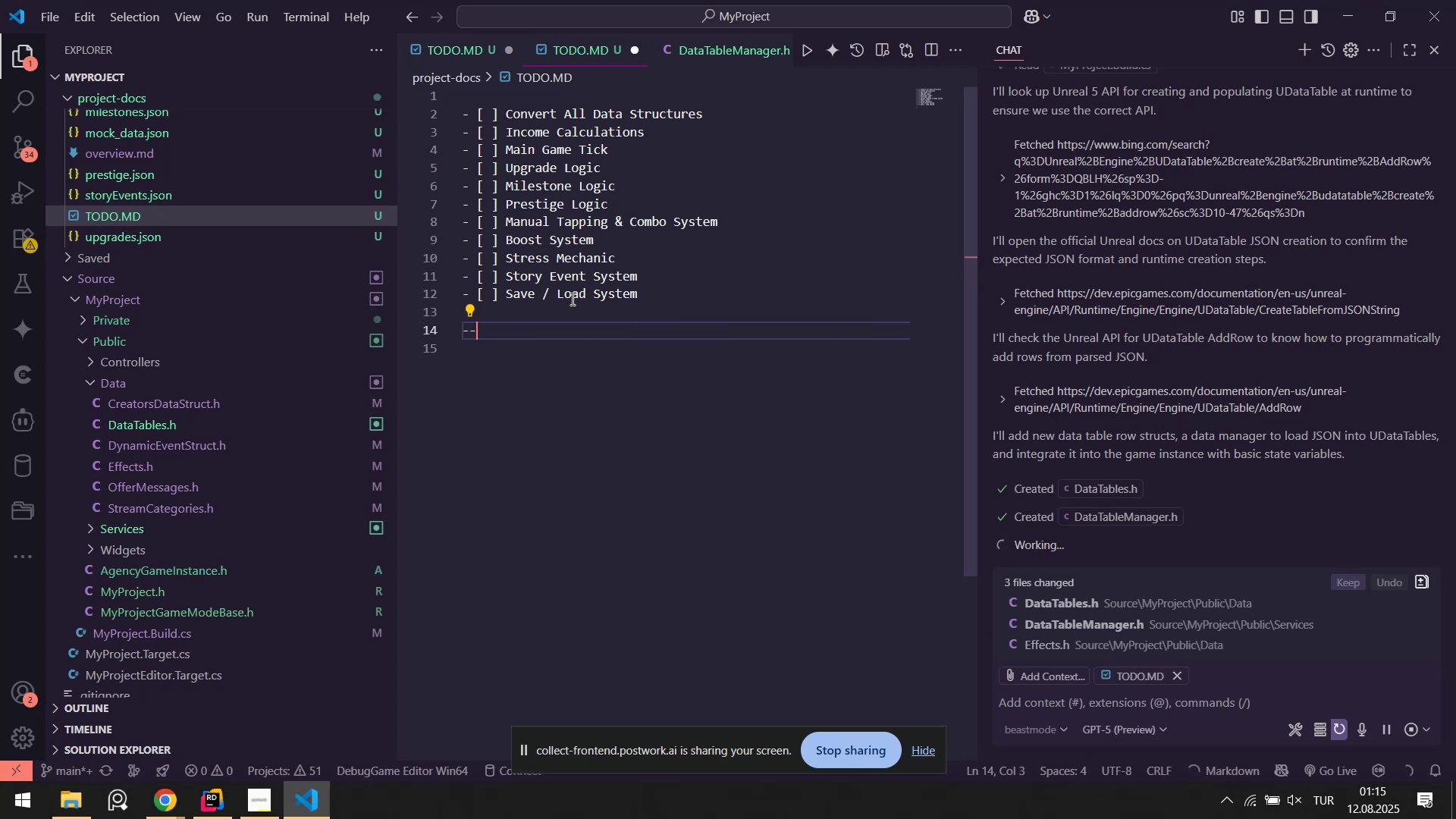 
key(Backspace)
 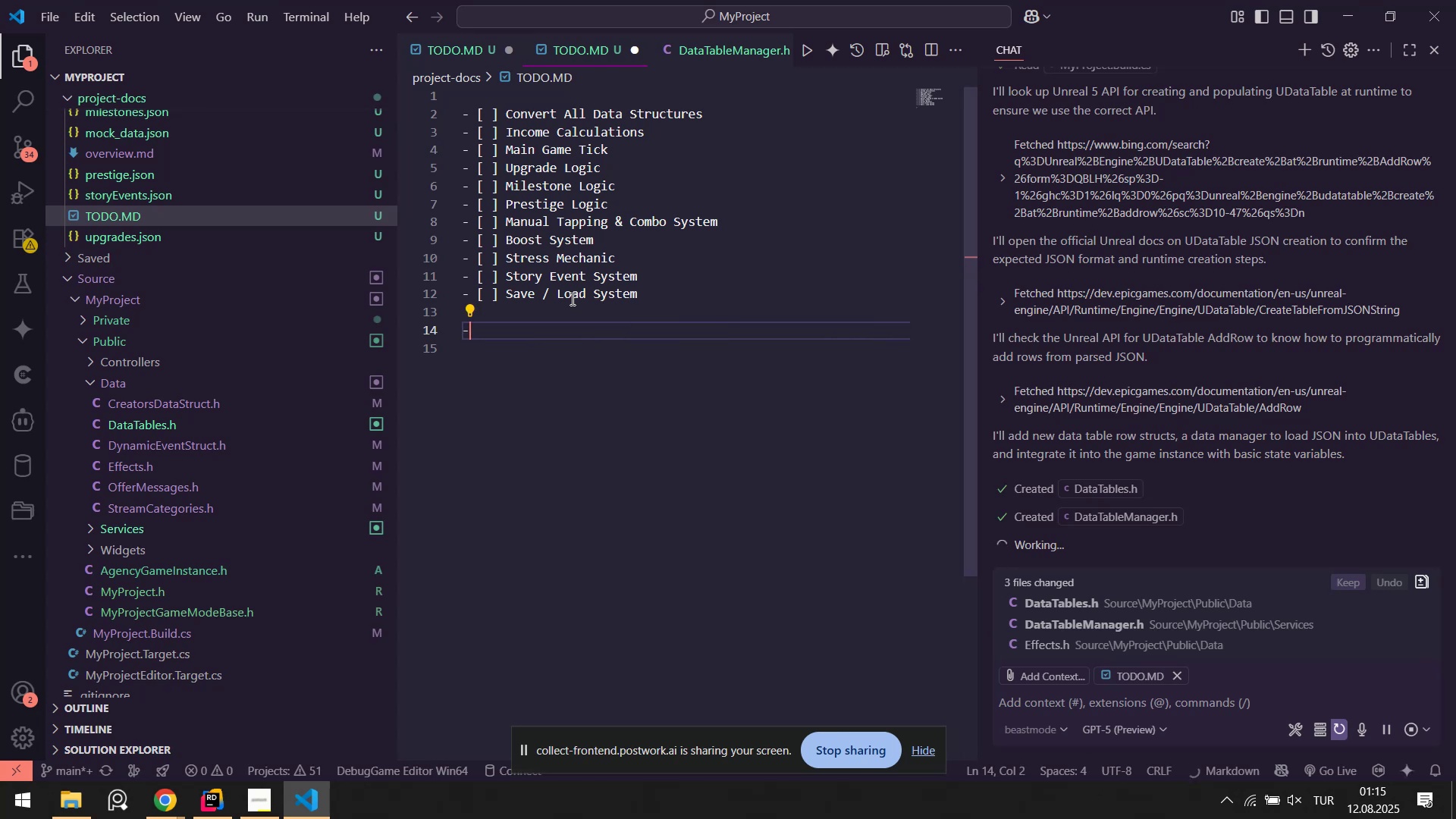 
key(Backspace)
 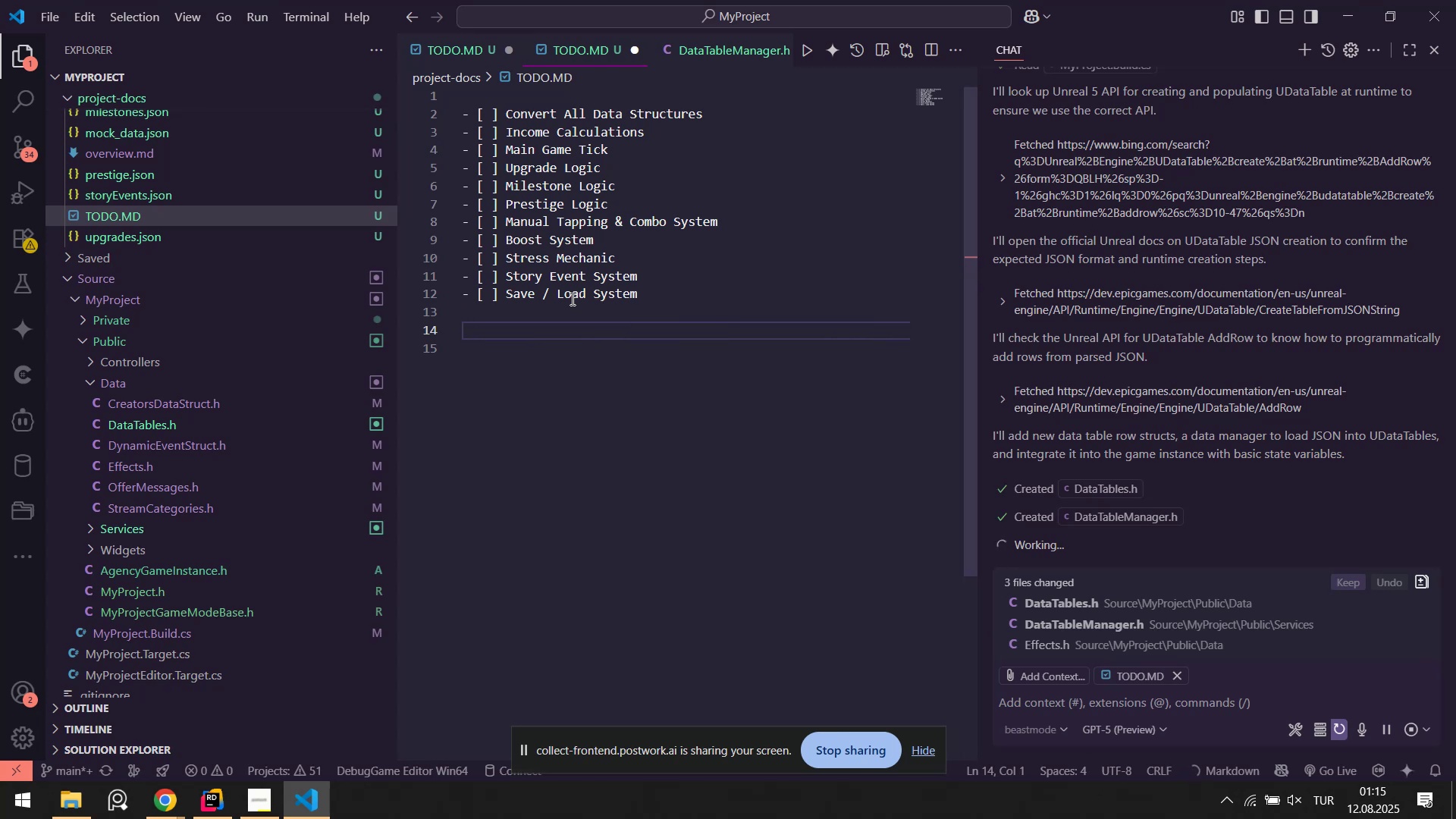 
hold_key(key=ArrowUp, duration=0.89)
 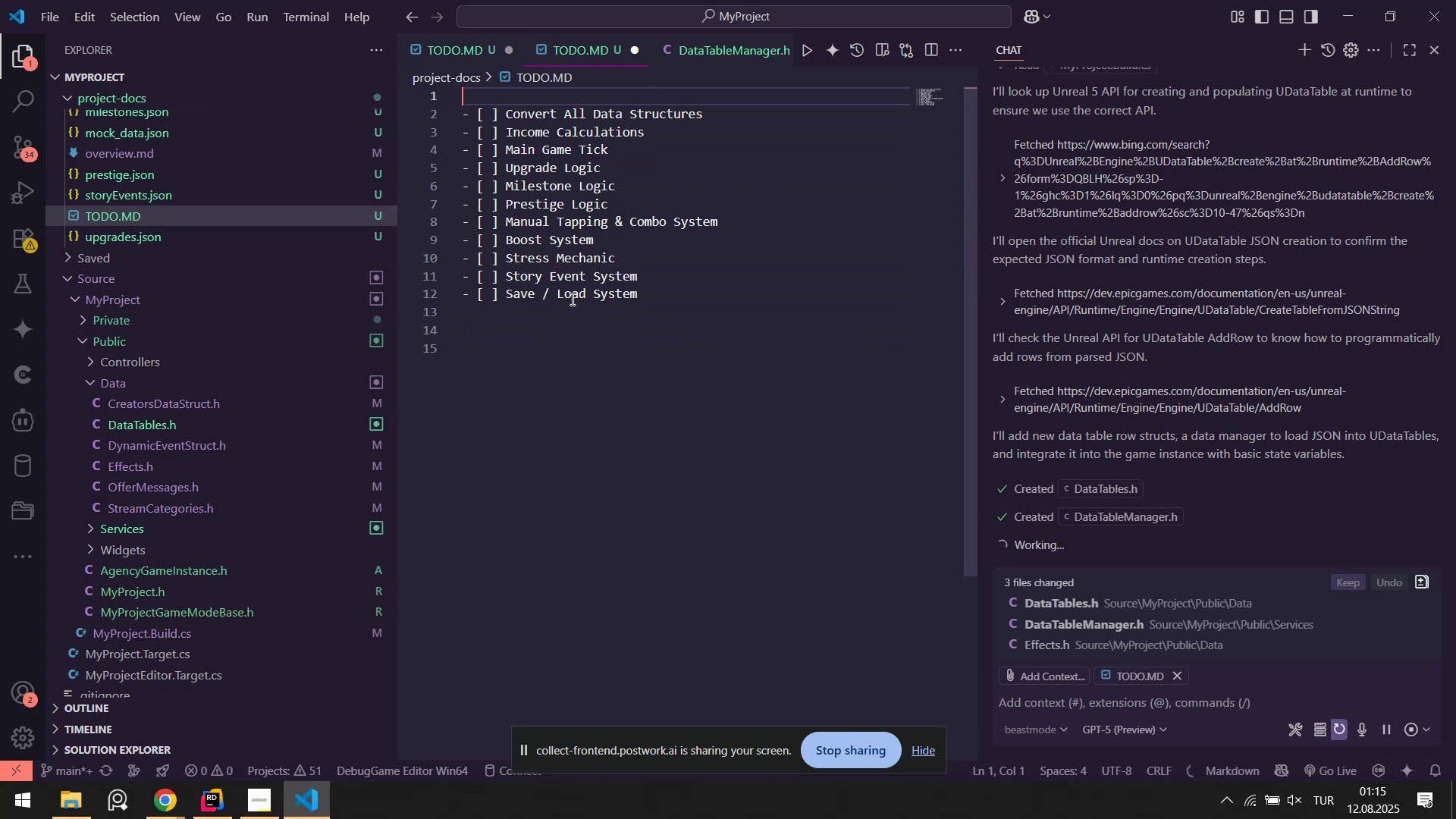 
key(Enter)
 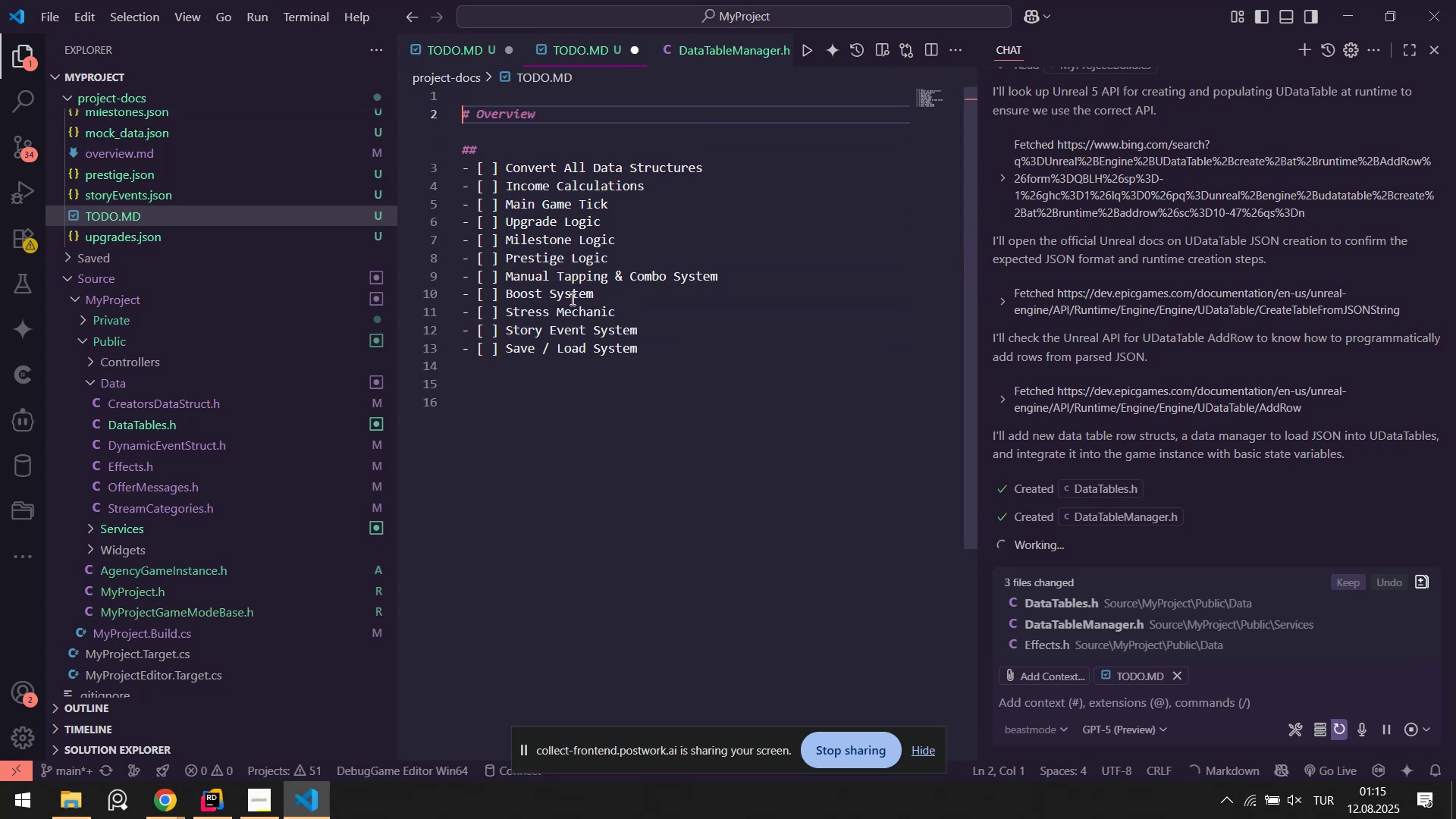 
key(ArrowUp)
 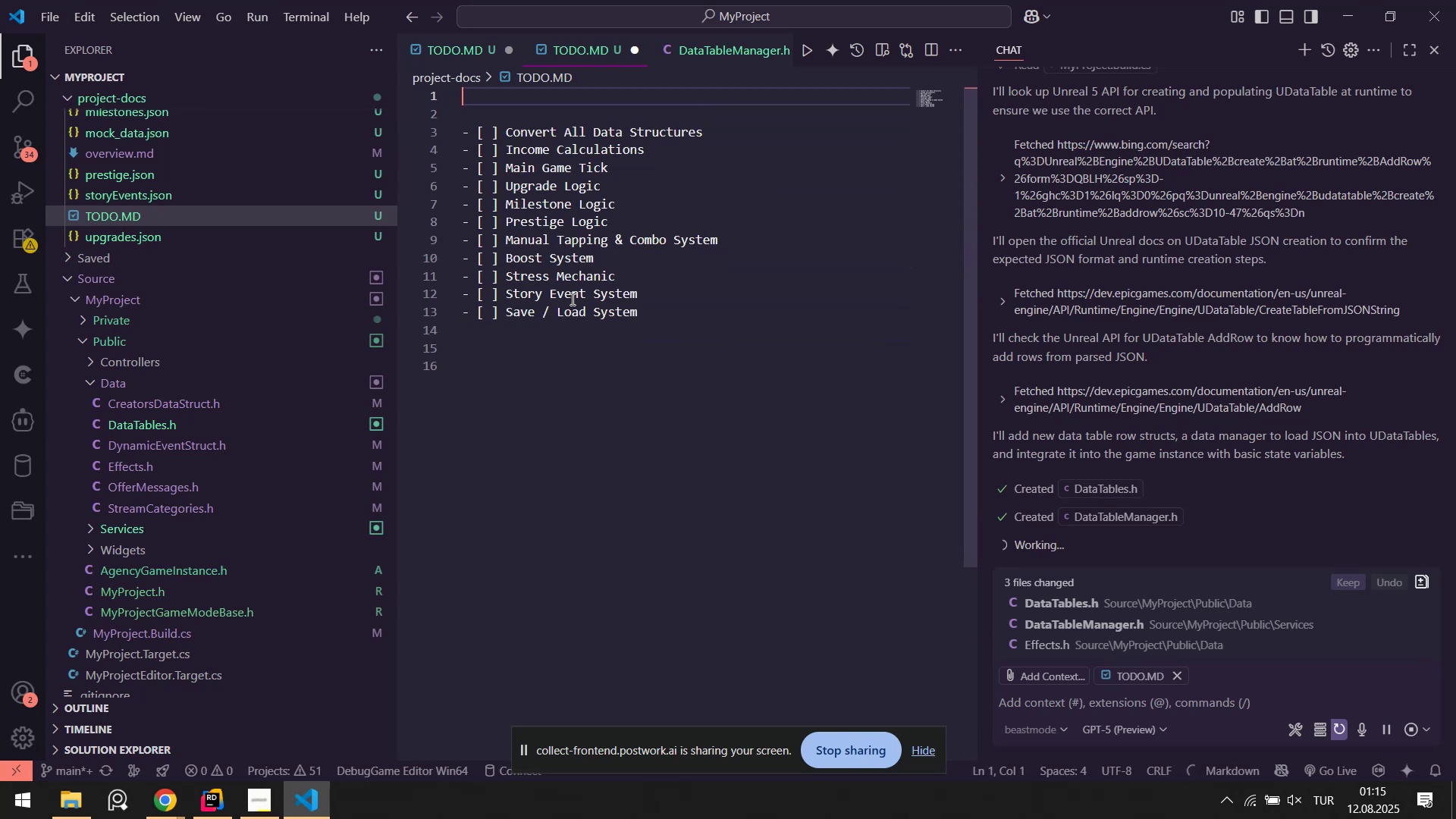 
key(ArrowDown)
 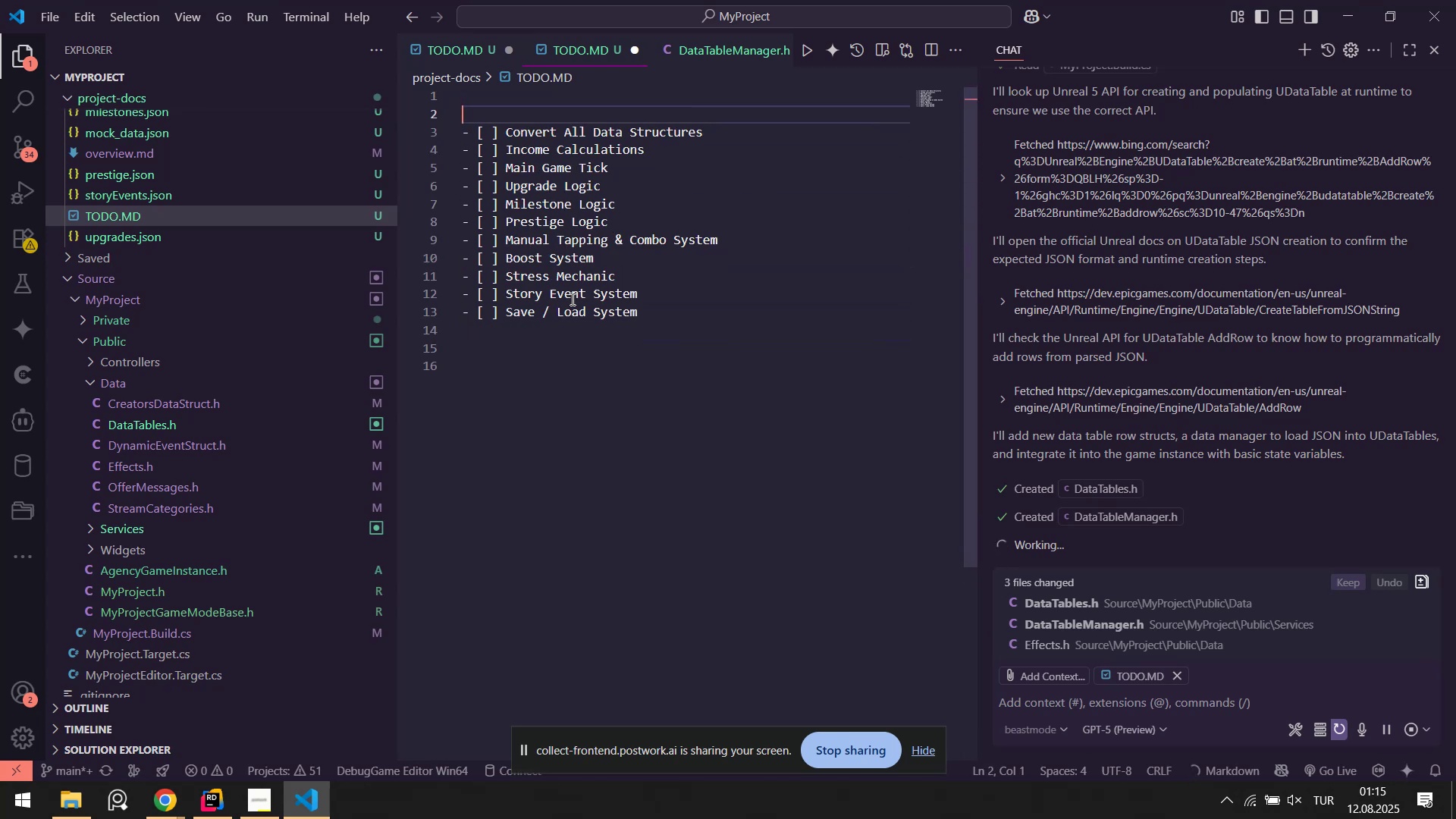 
key(Enter)
 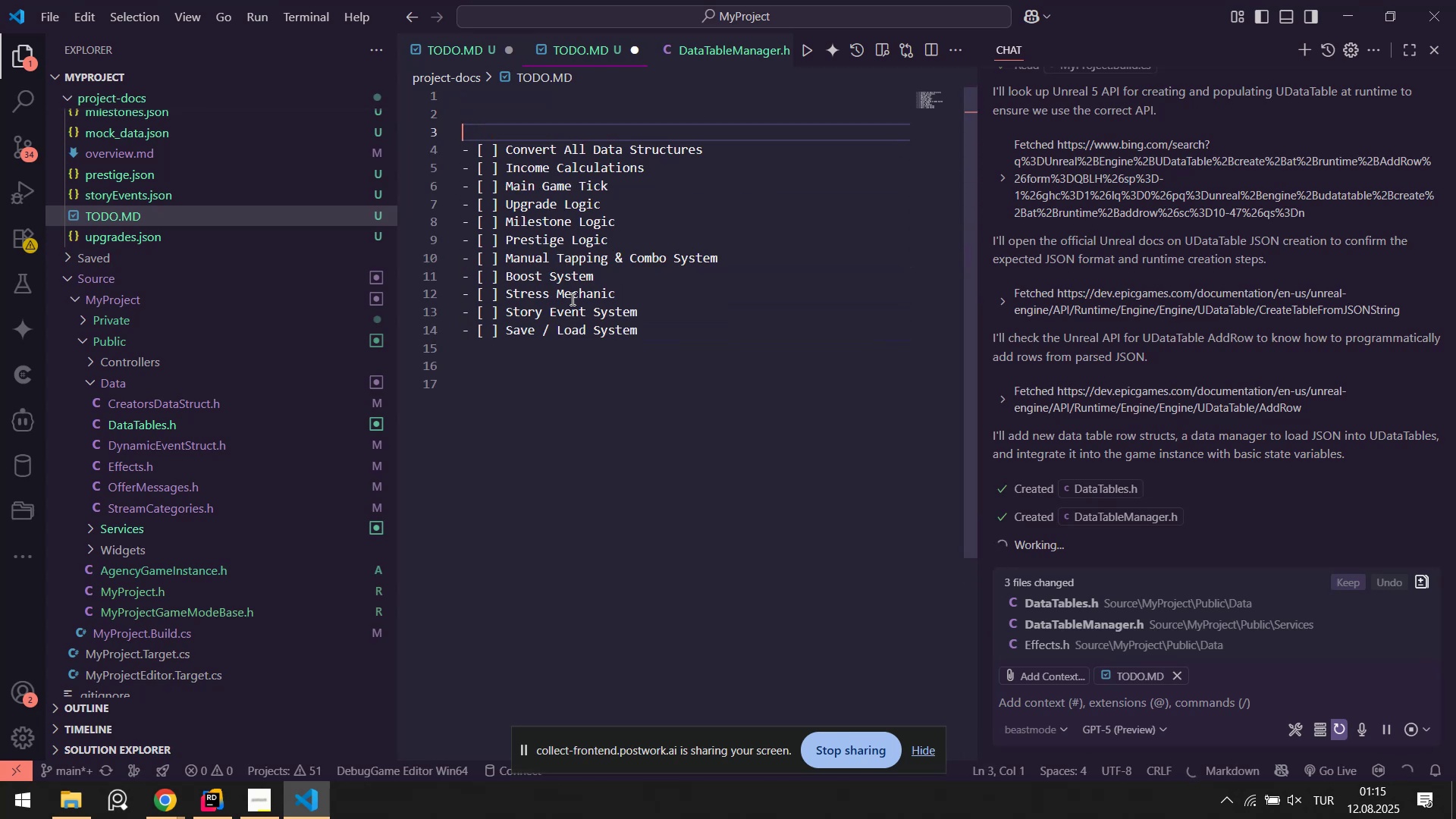 
key(ArrowUp)
 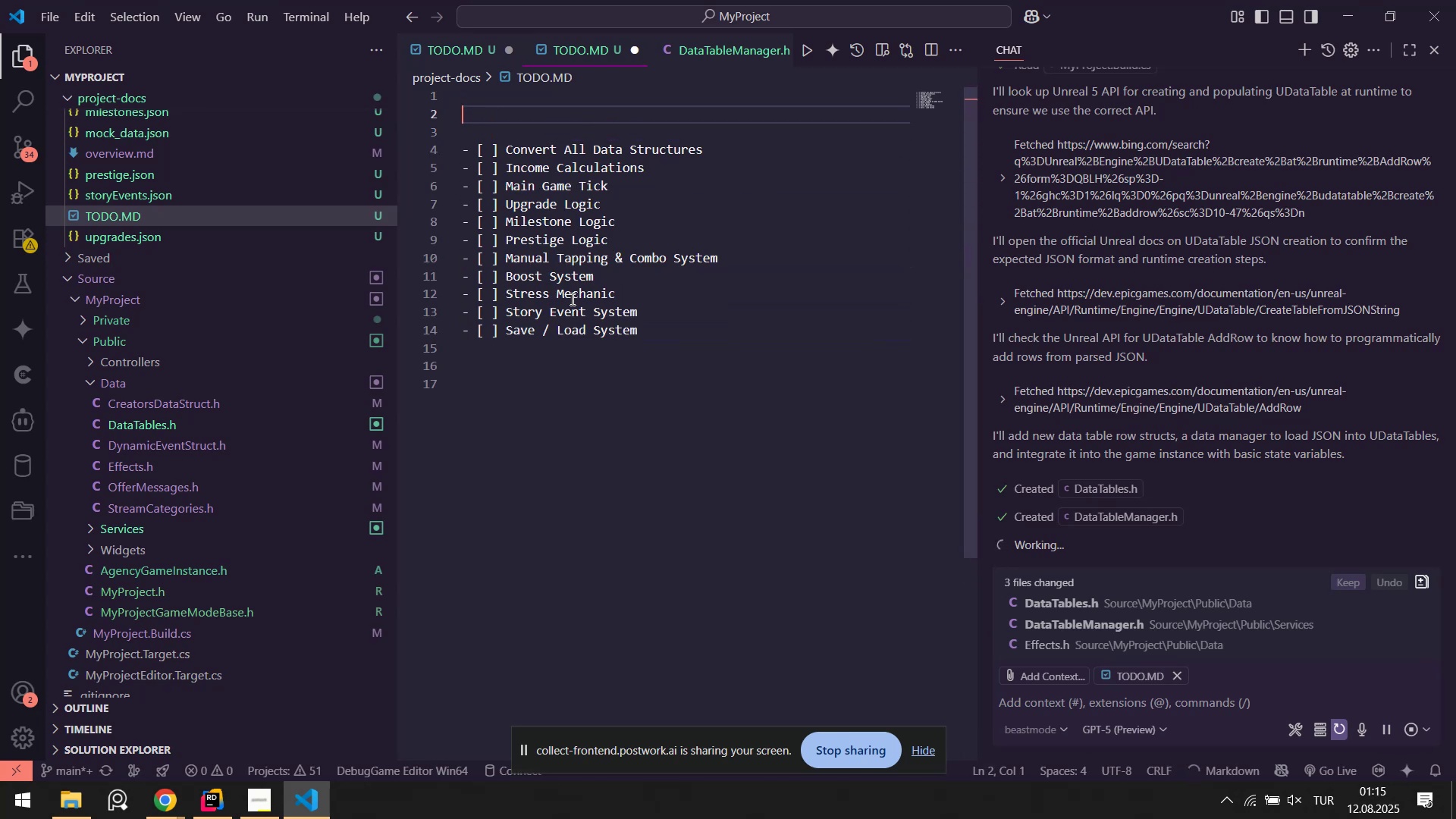 
key(Control+ControlLeft)
 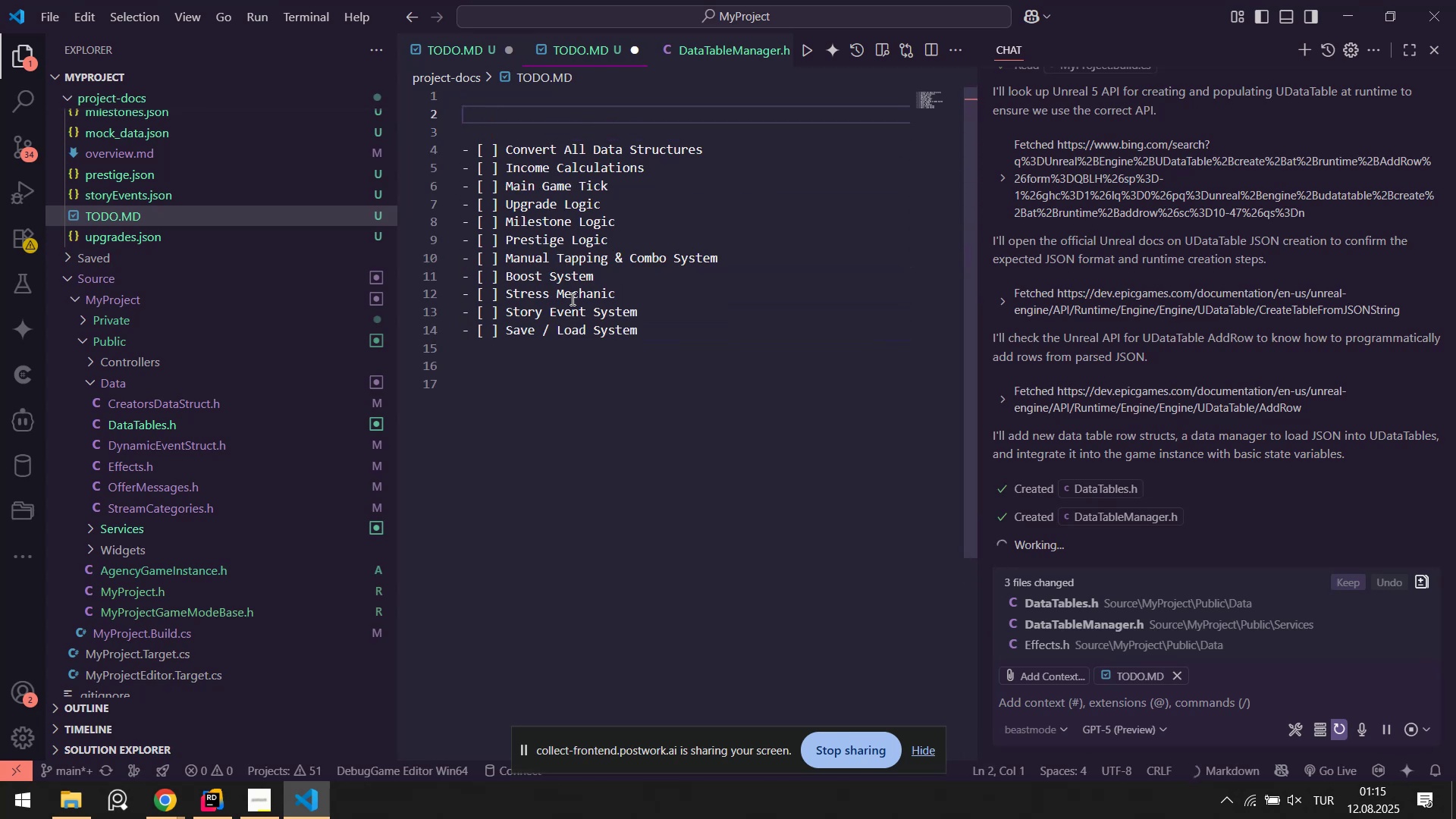 
key(Alt+Control+AltRight)
 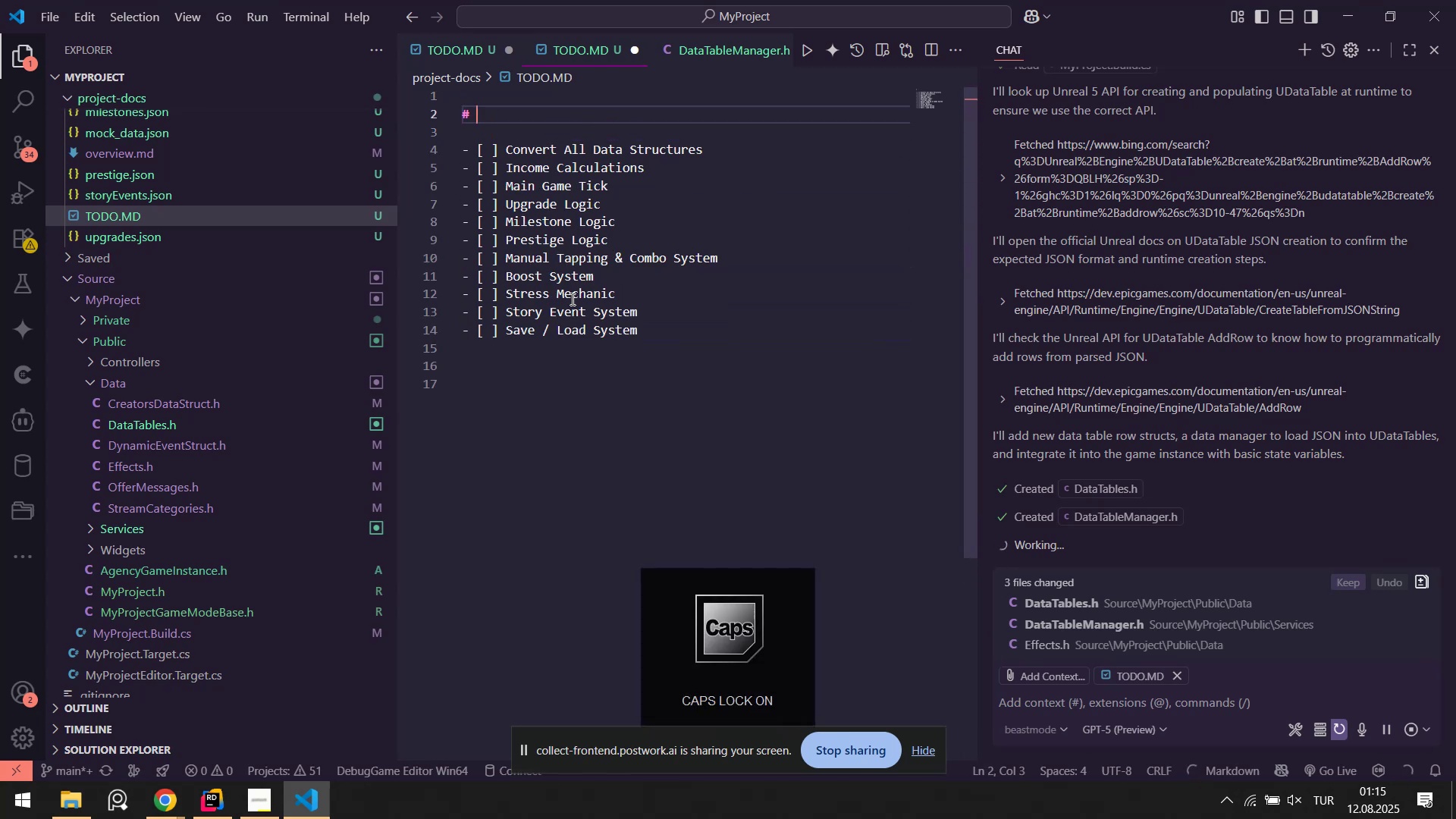 
key(Alt+Control+3)
 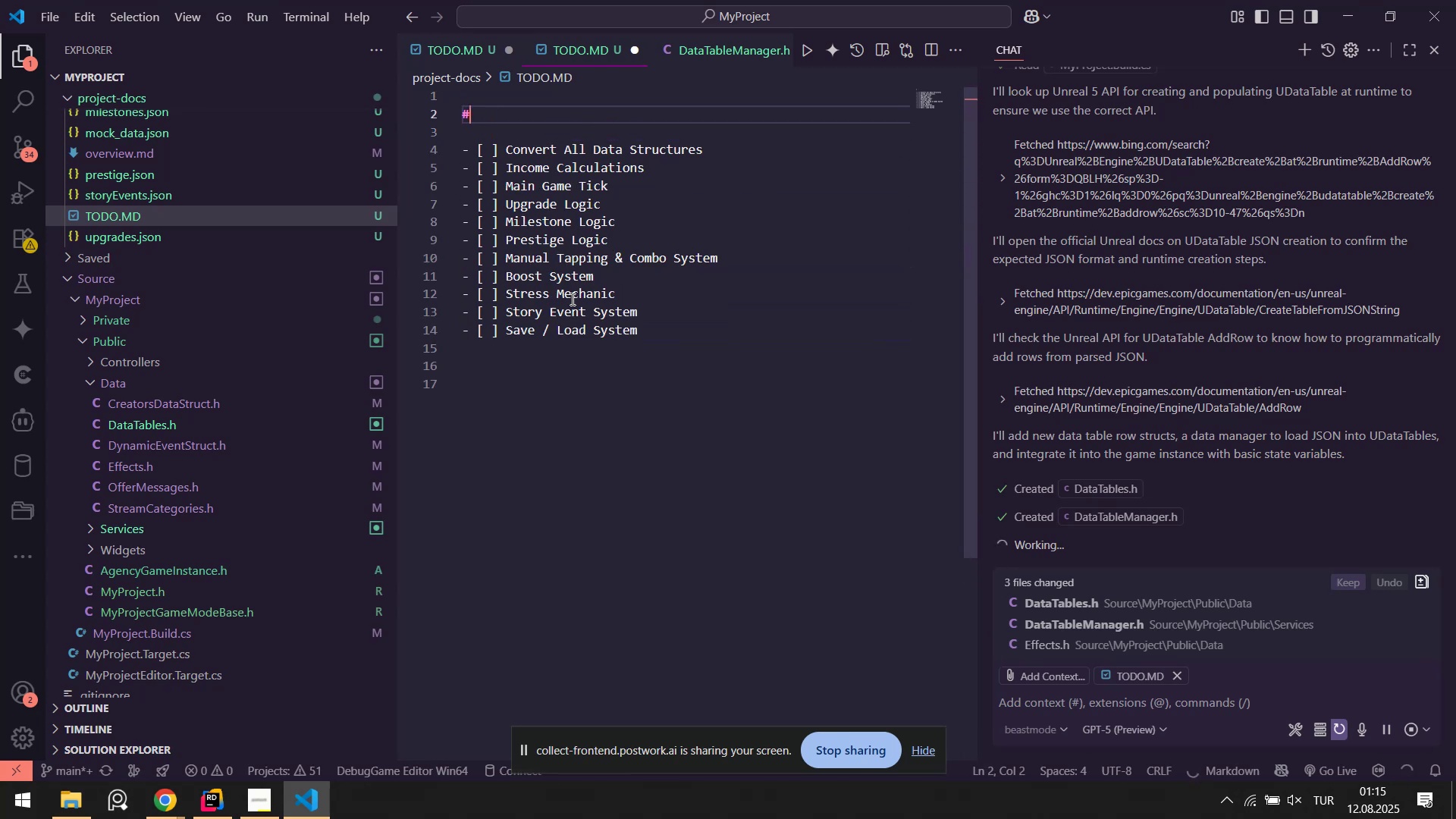 
type( System)
 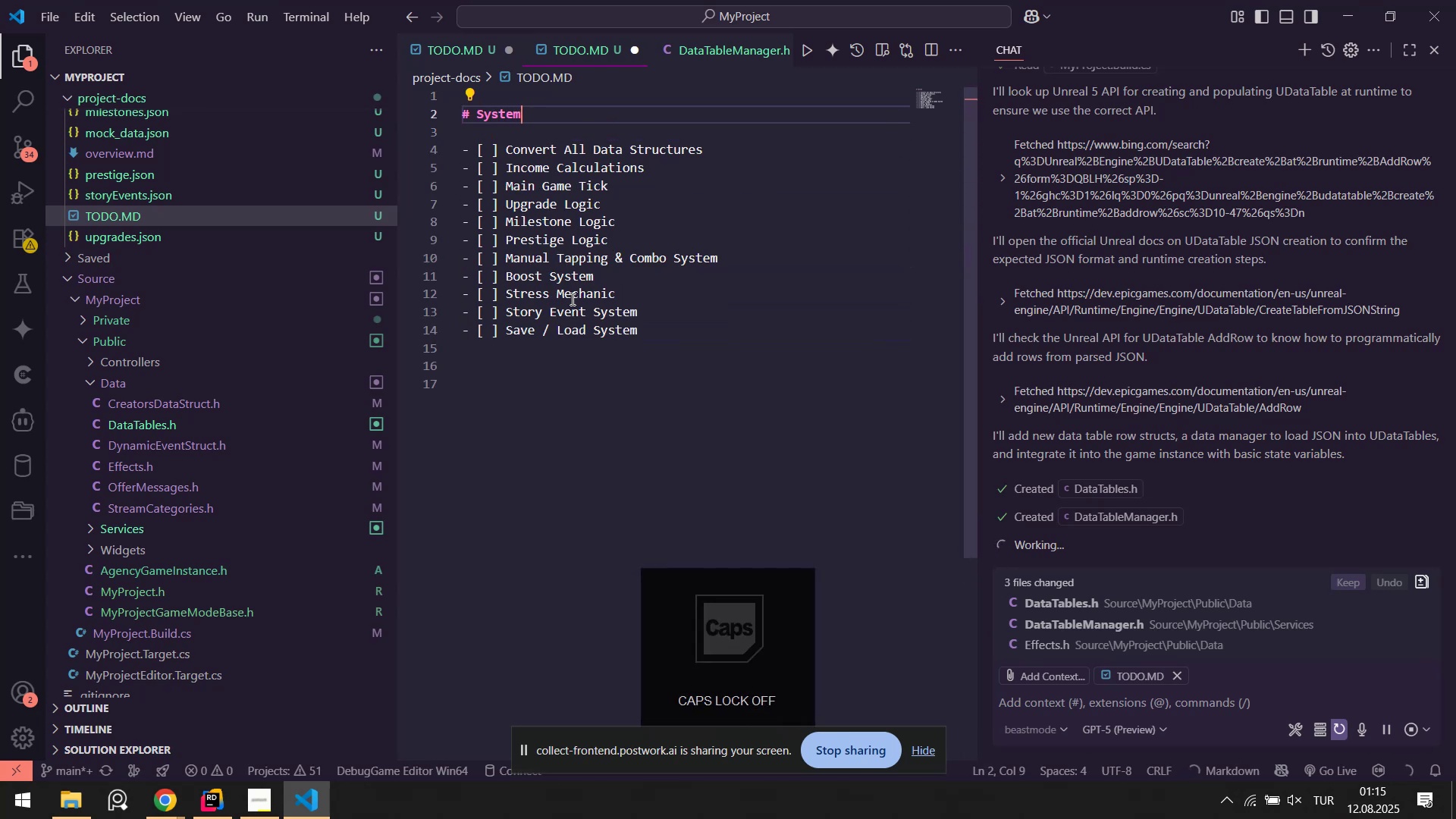 
key(Control+ControlLeft)
 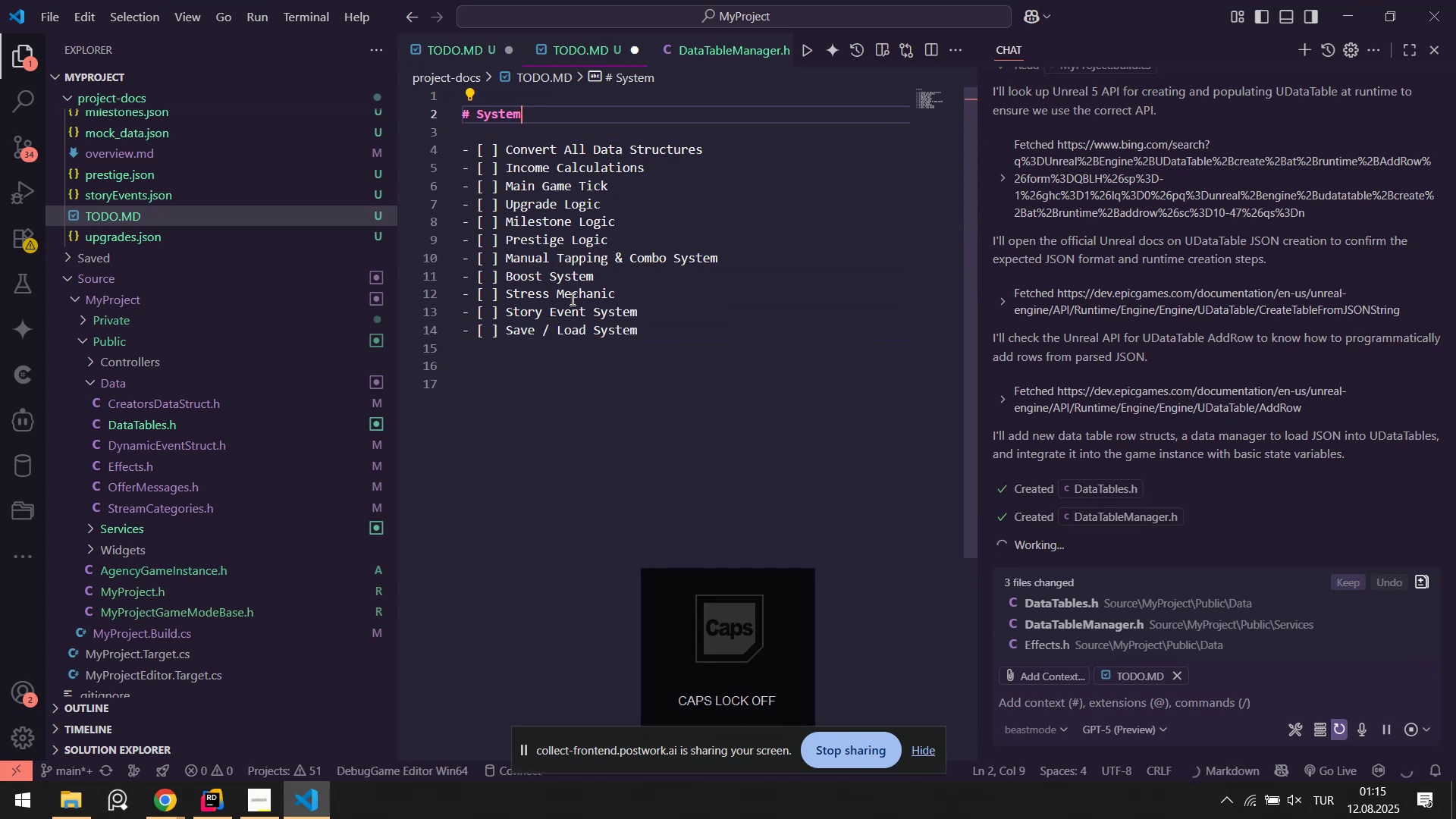 
key(Control+A)
 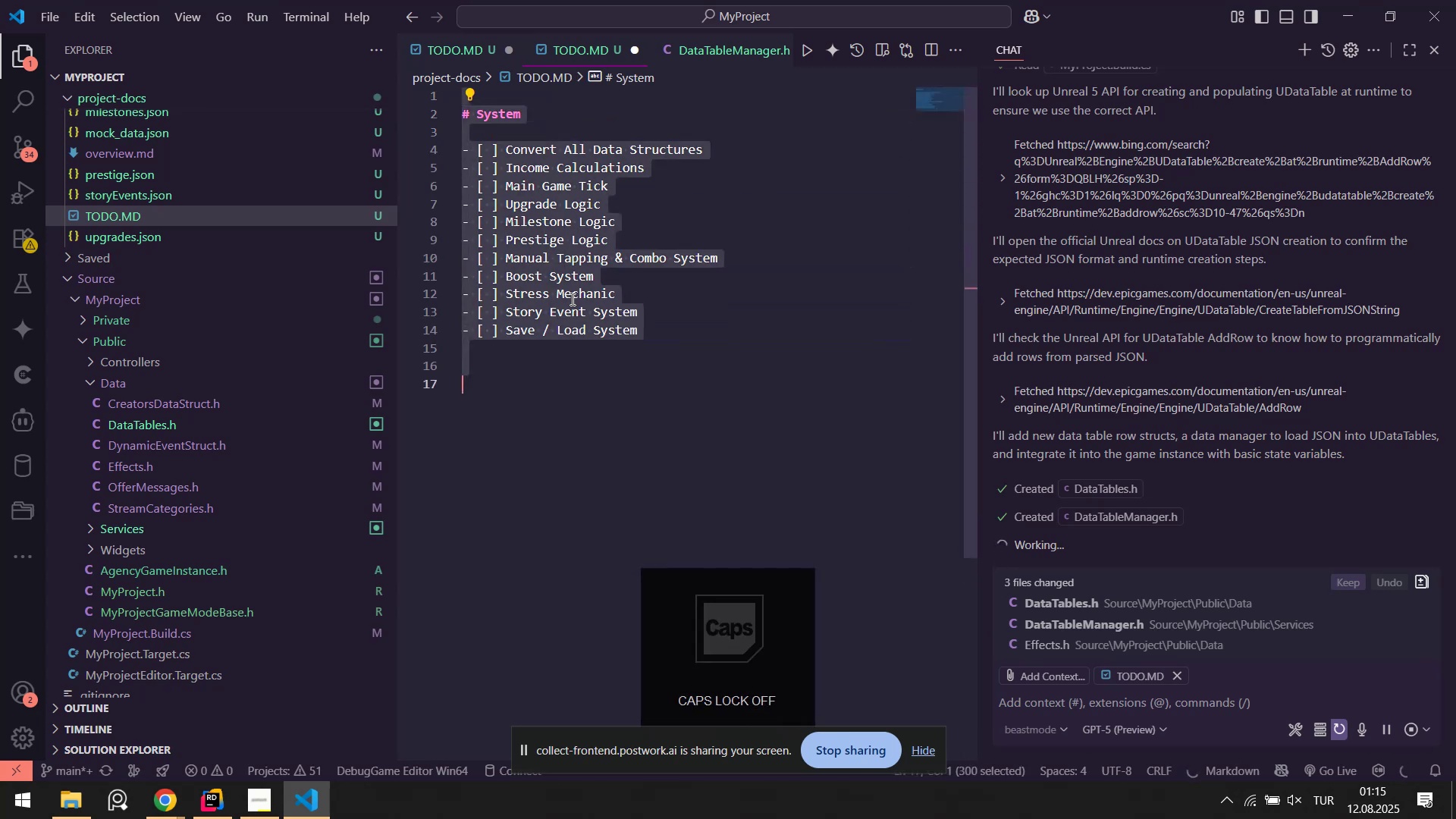 
key(ArrowRight)
 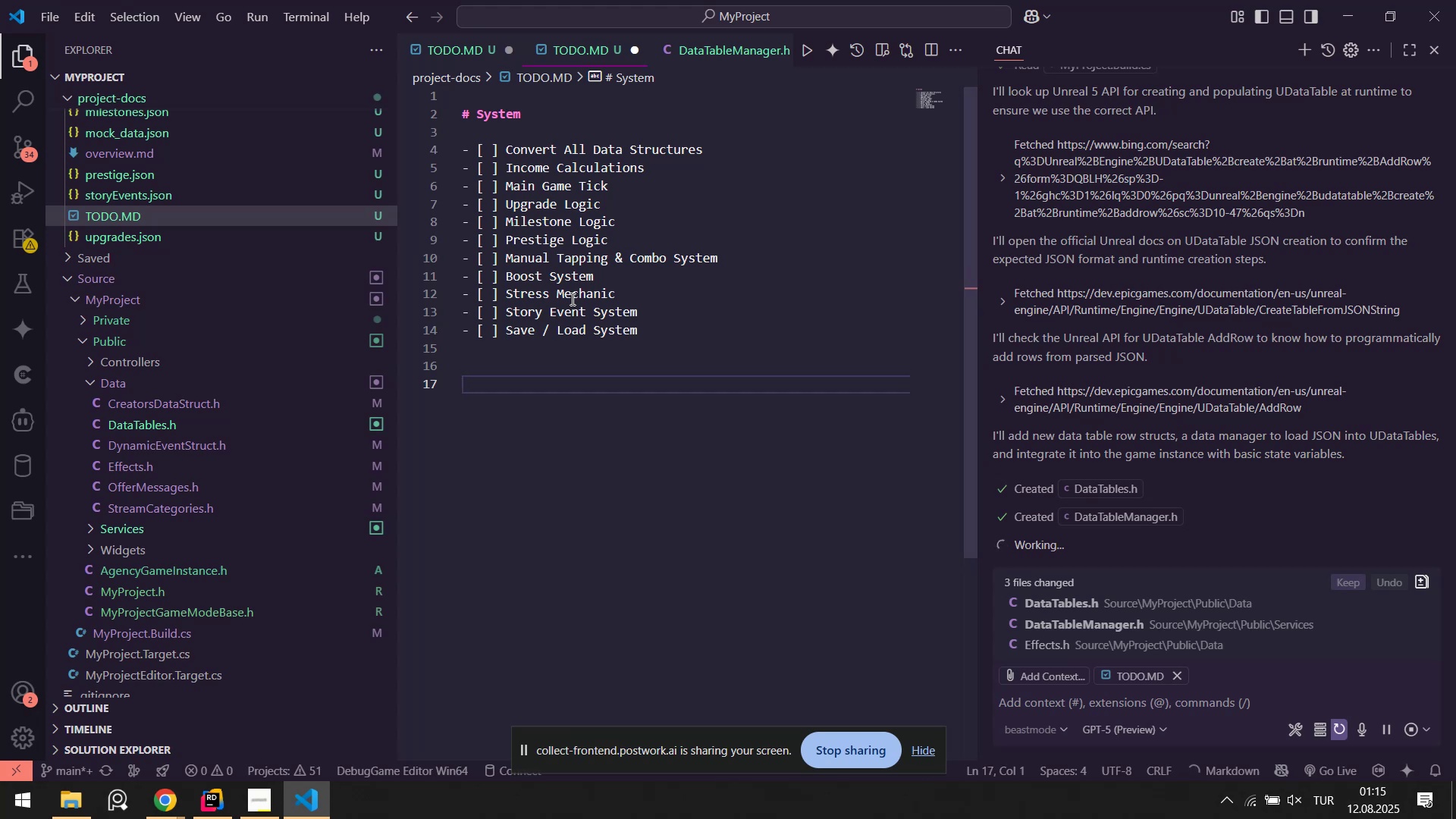 
key(ArrowUp)
 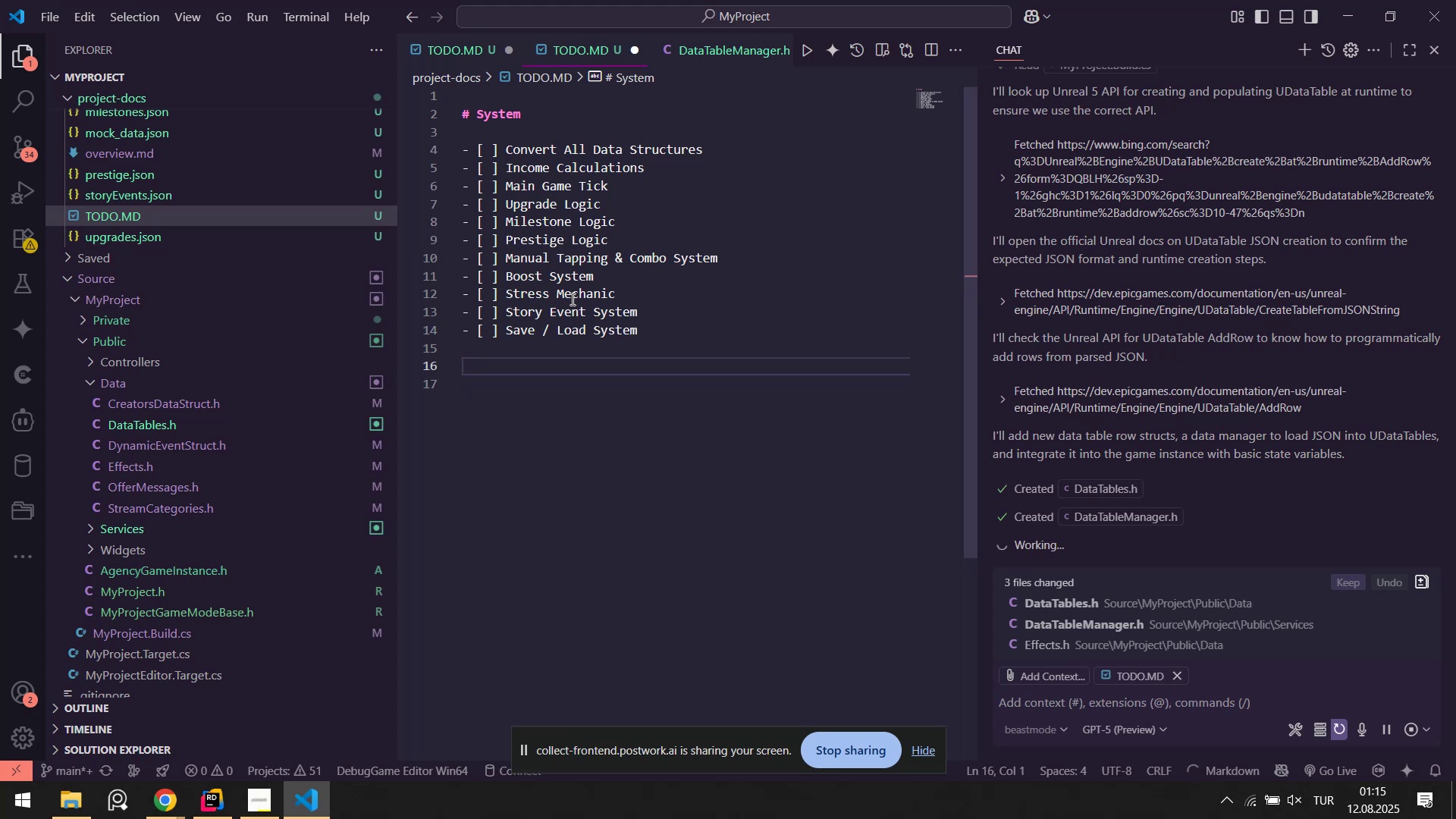 
key(Control+ControlLeft)
 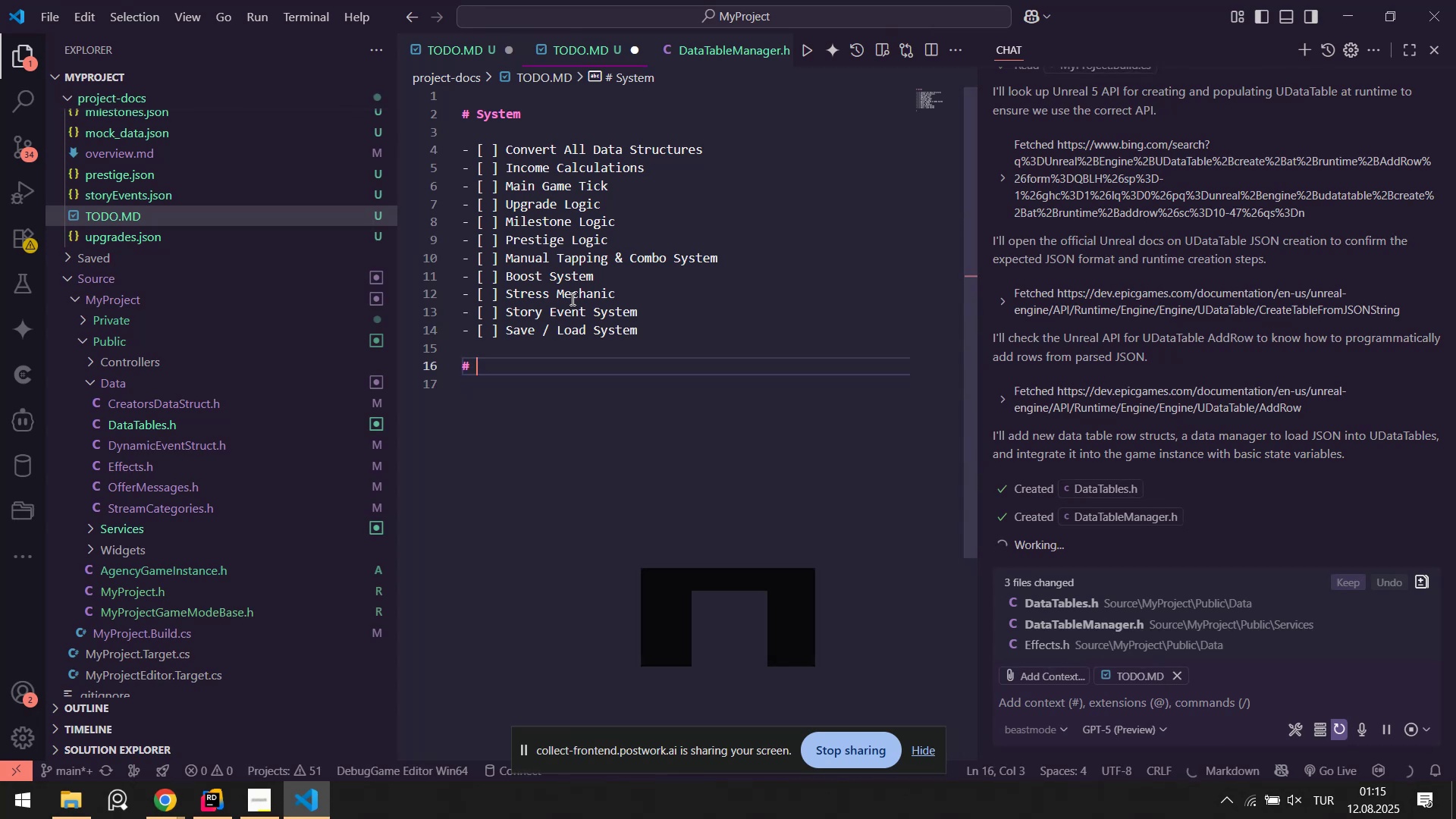 
key(Alt+Control+AltRight)
 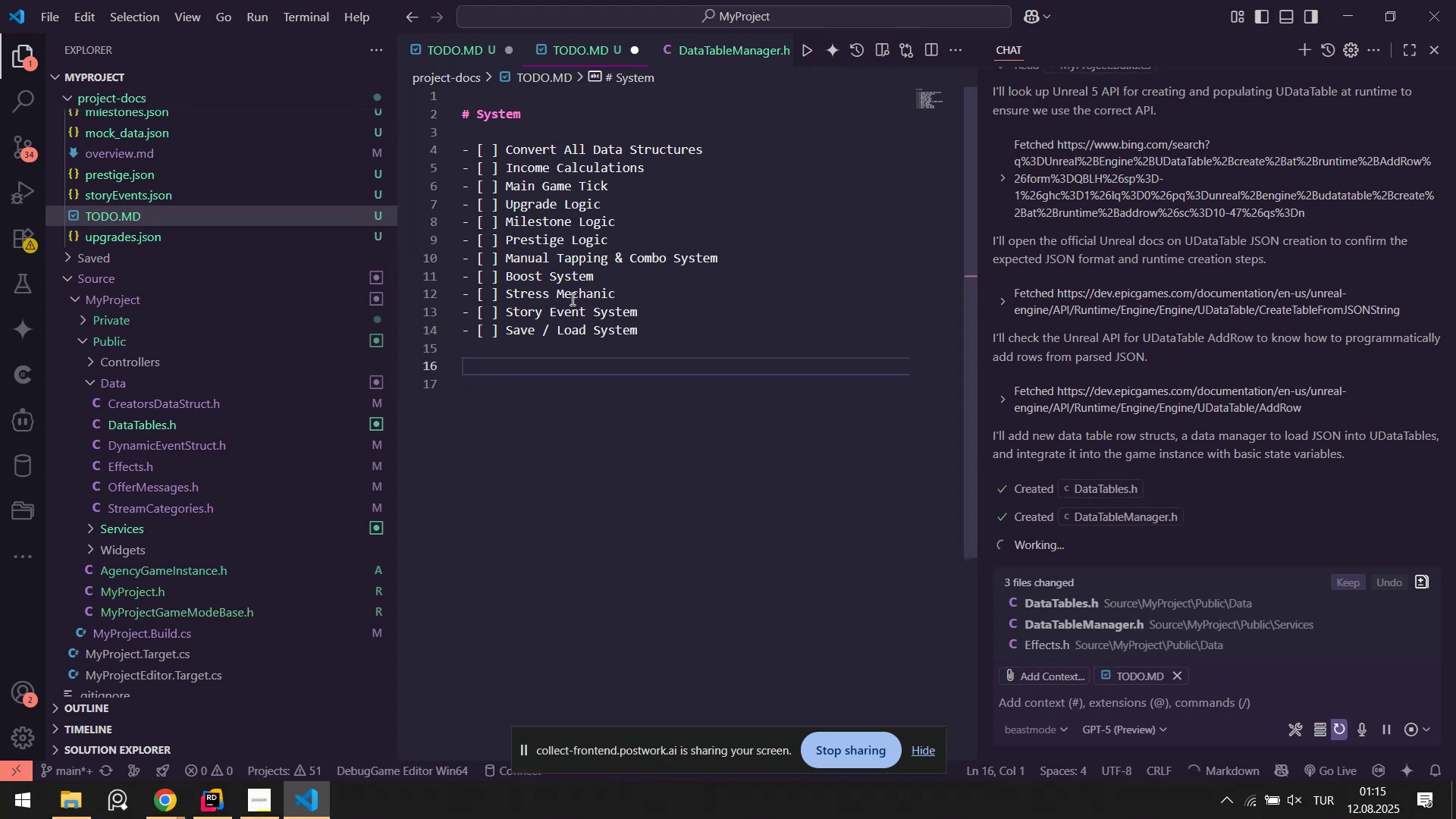 
key(Alt+Control+3)
 